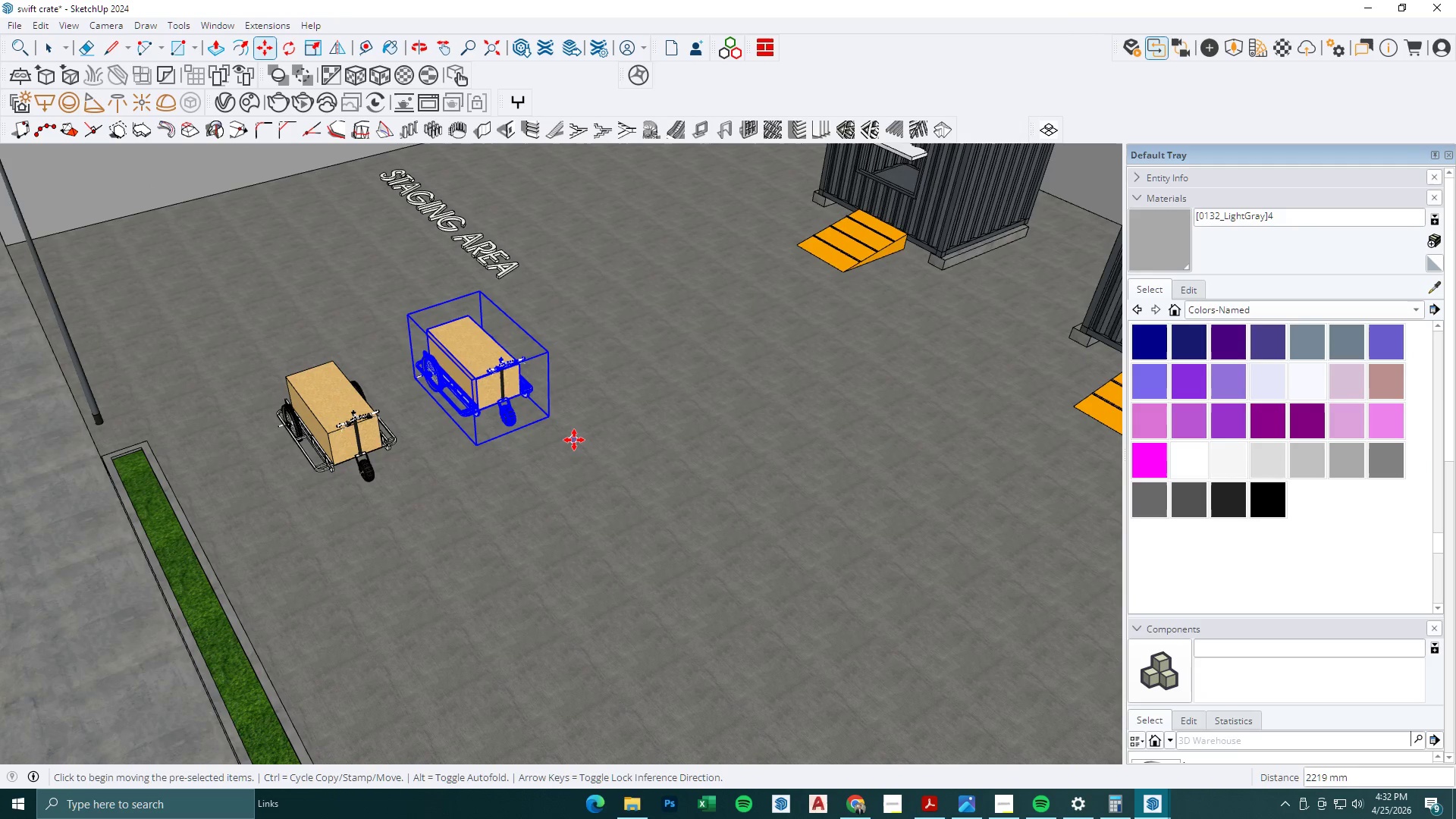 
type(X3)
 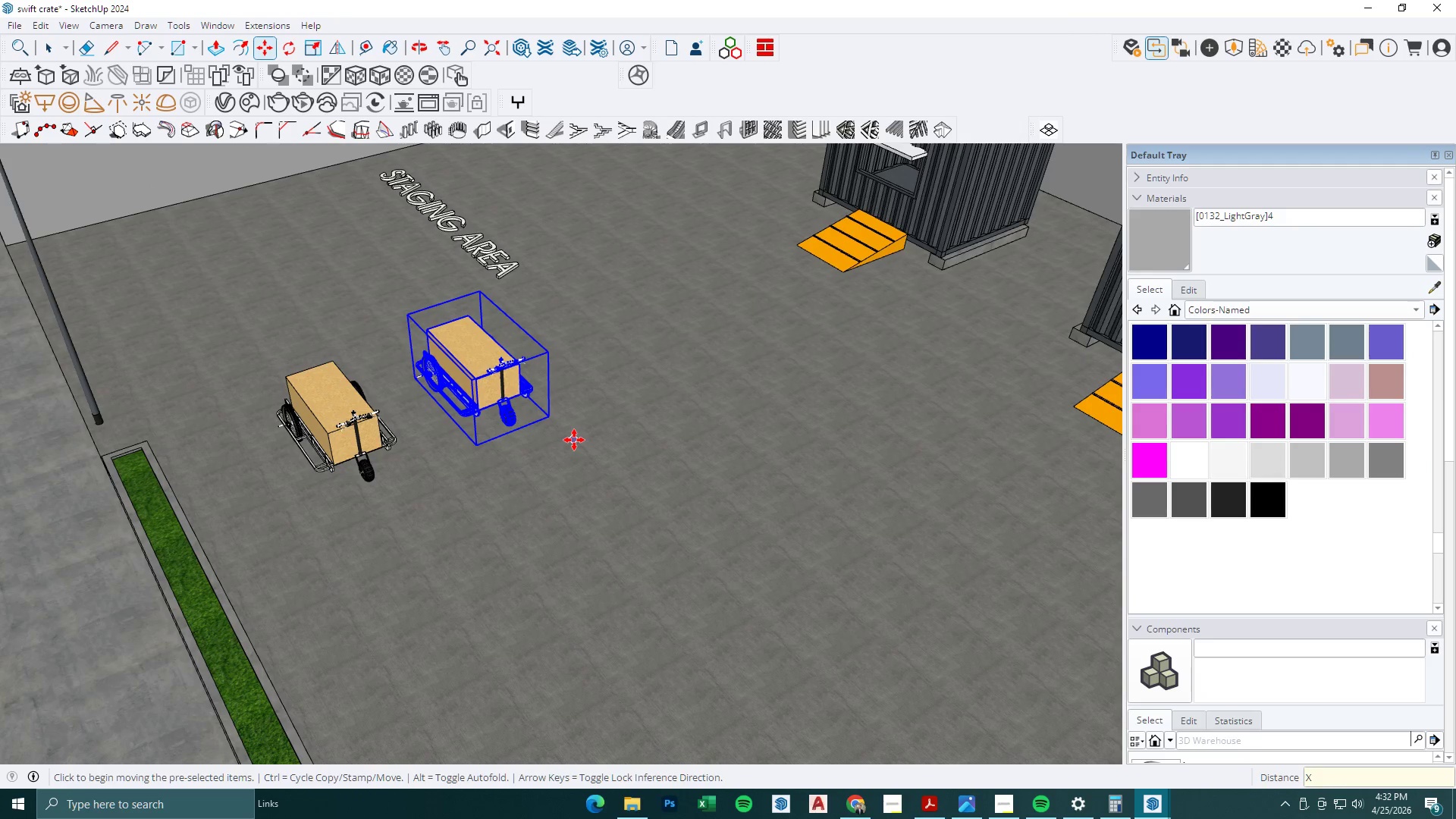 
key(Enter)
 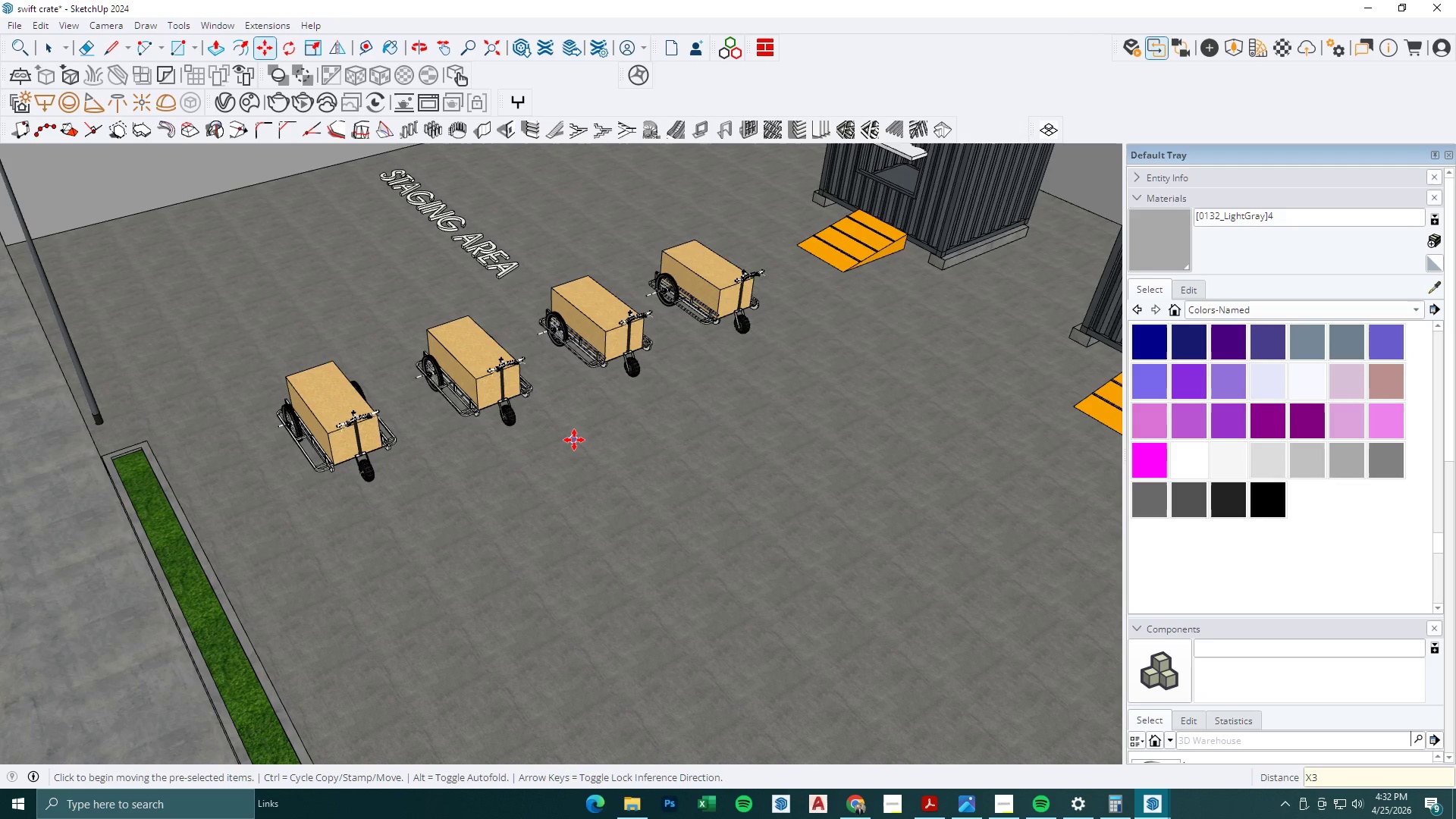 
key(Space)
 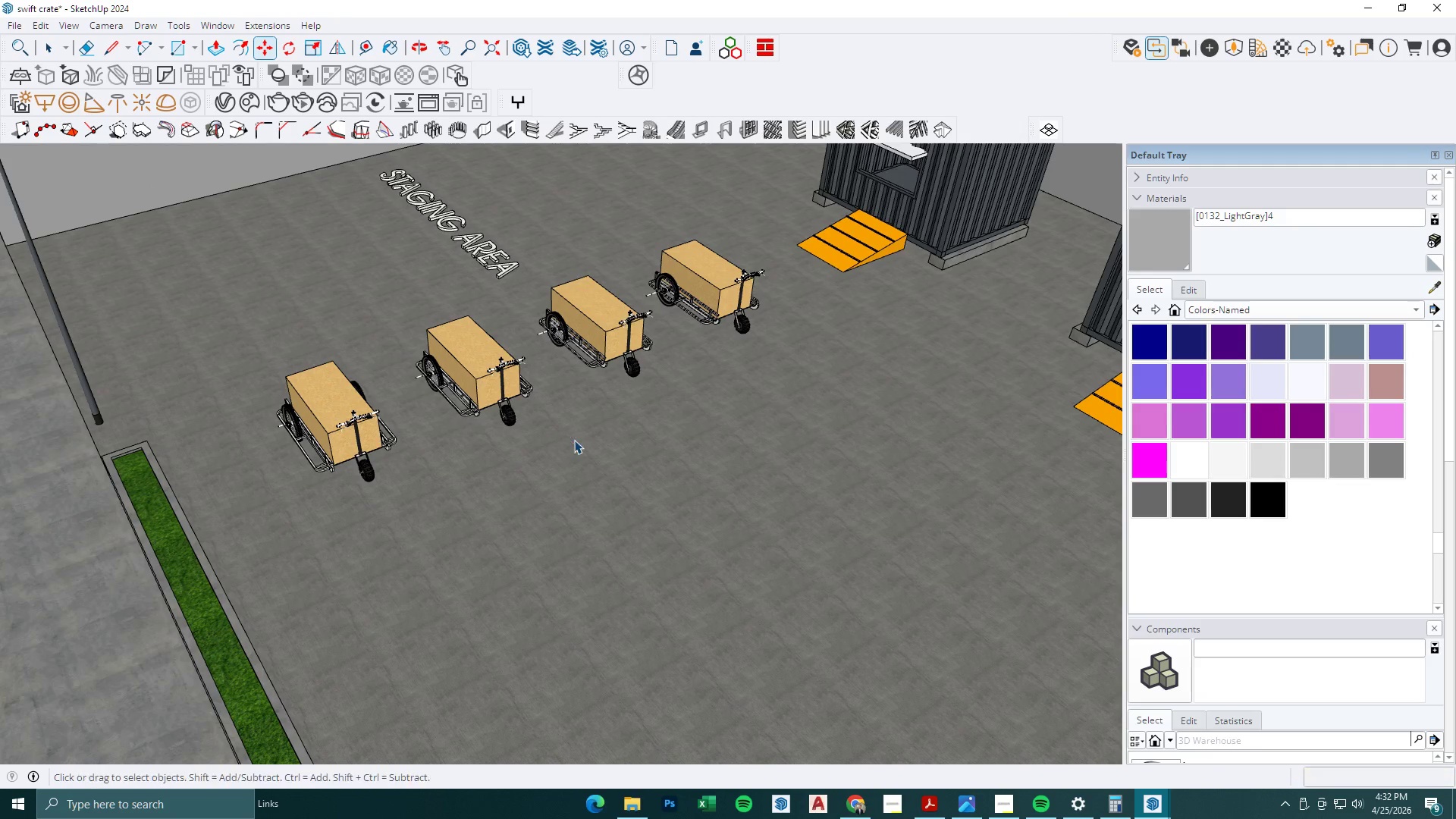 
key(Escape)
 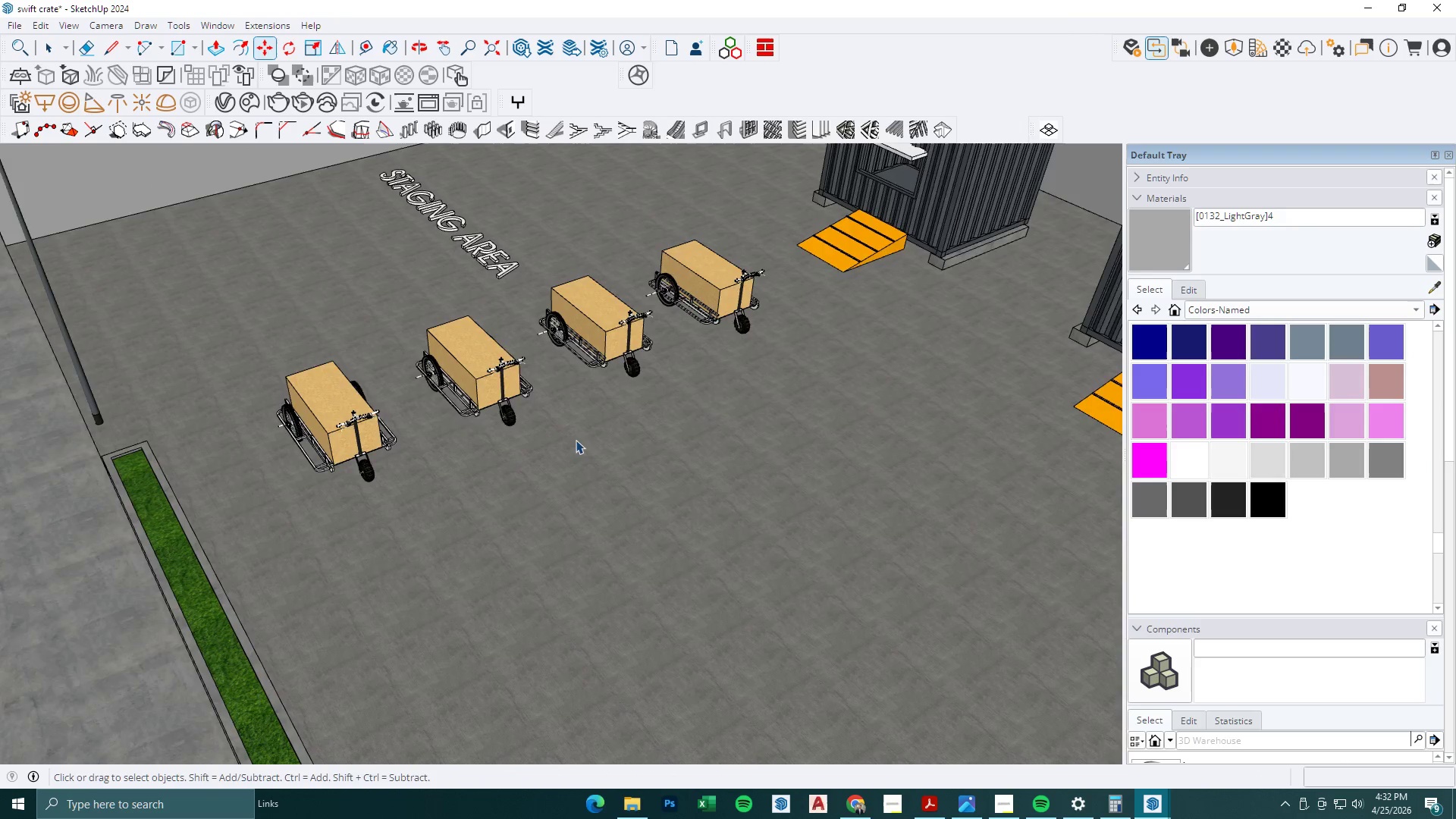 
scroll: coordinate [666, 429], scroll_direction: down, amount: 9.0
 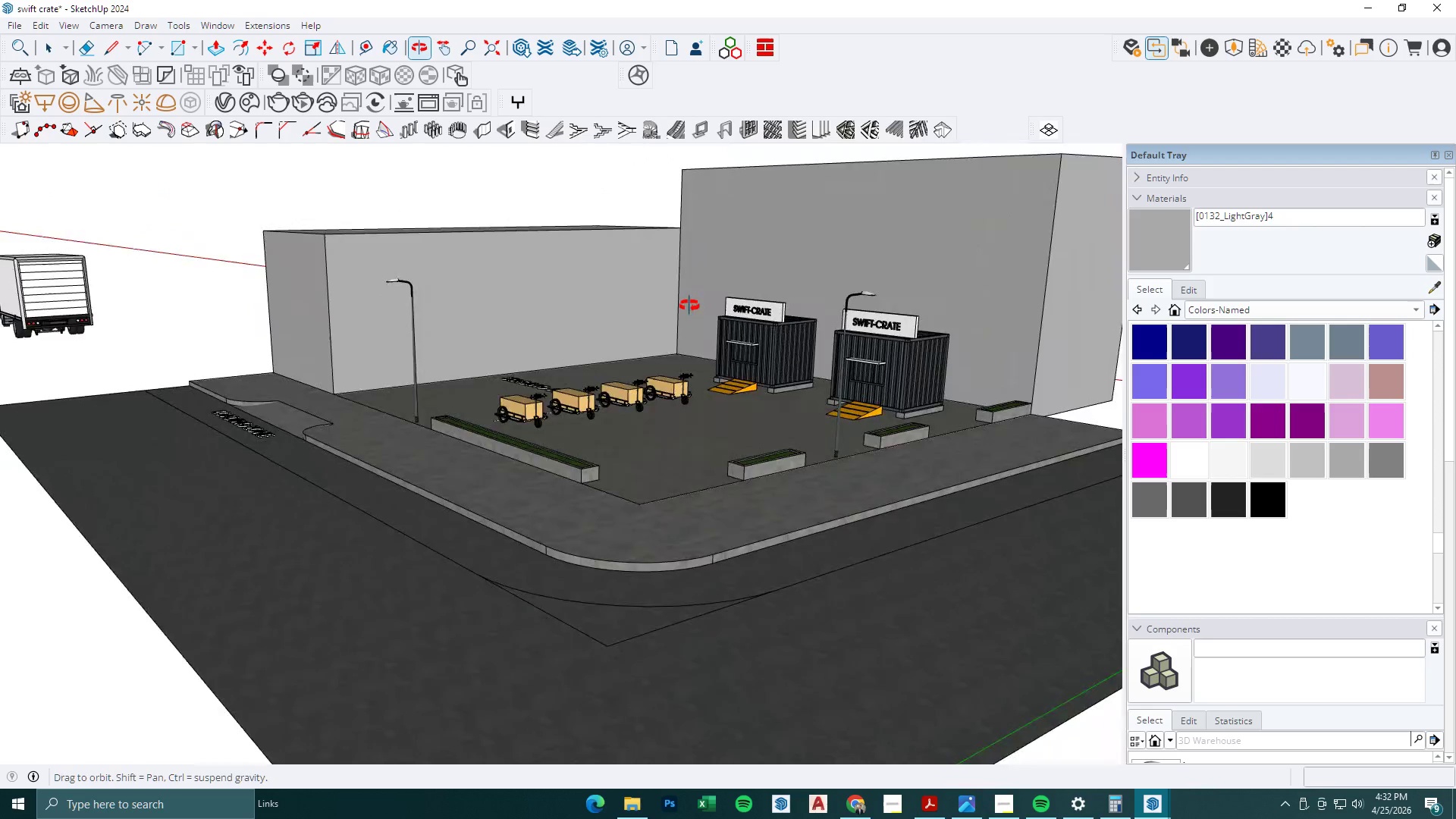 
scroll: coordinate [617, 459], scroll_direction: none, amount: 0.0
 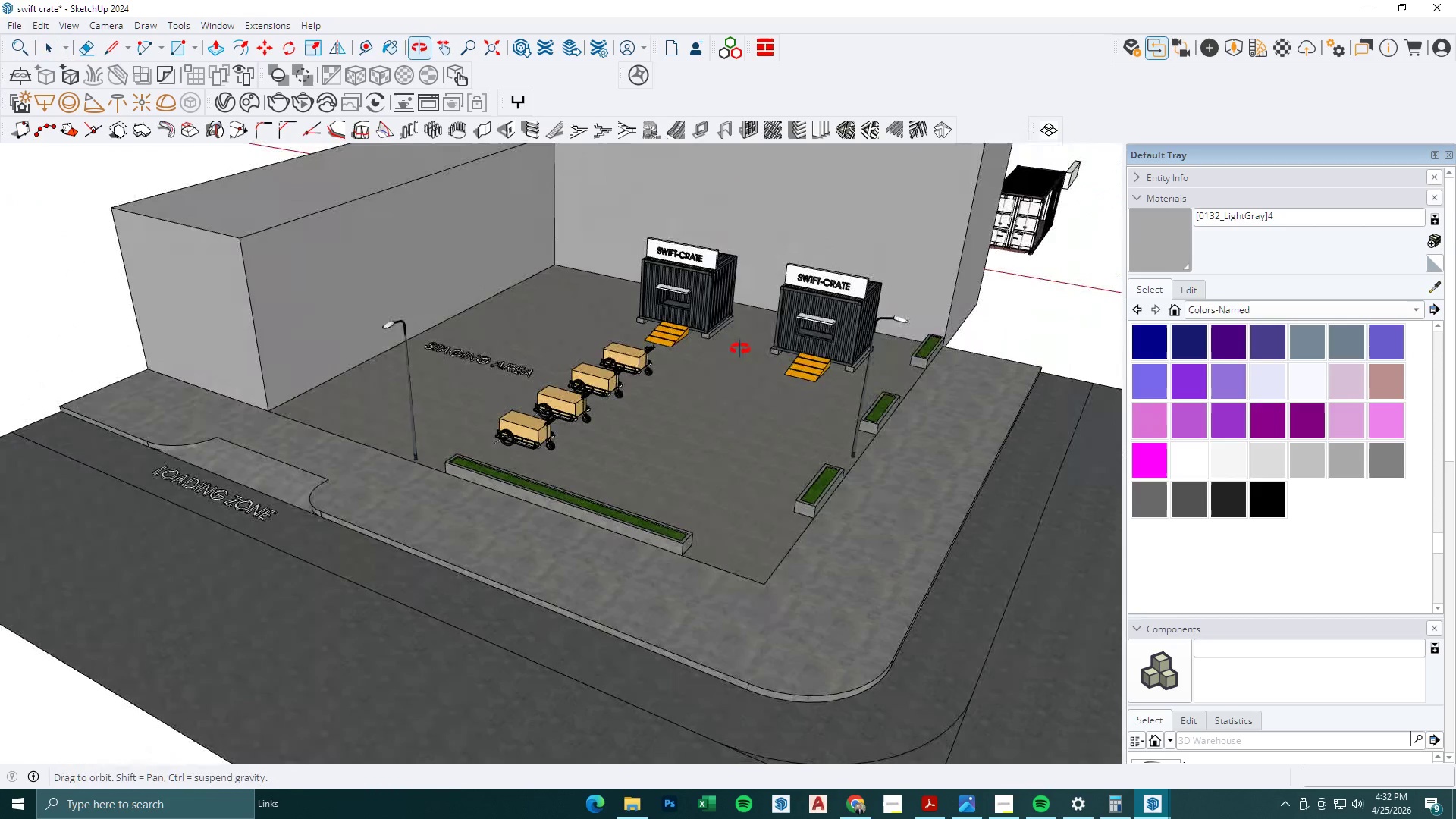 
key(Space)
 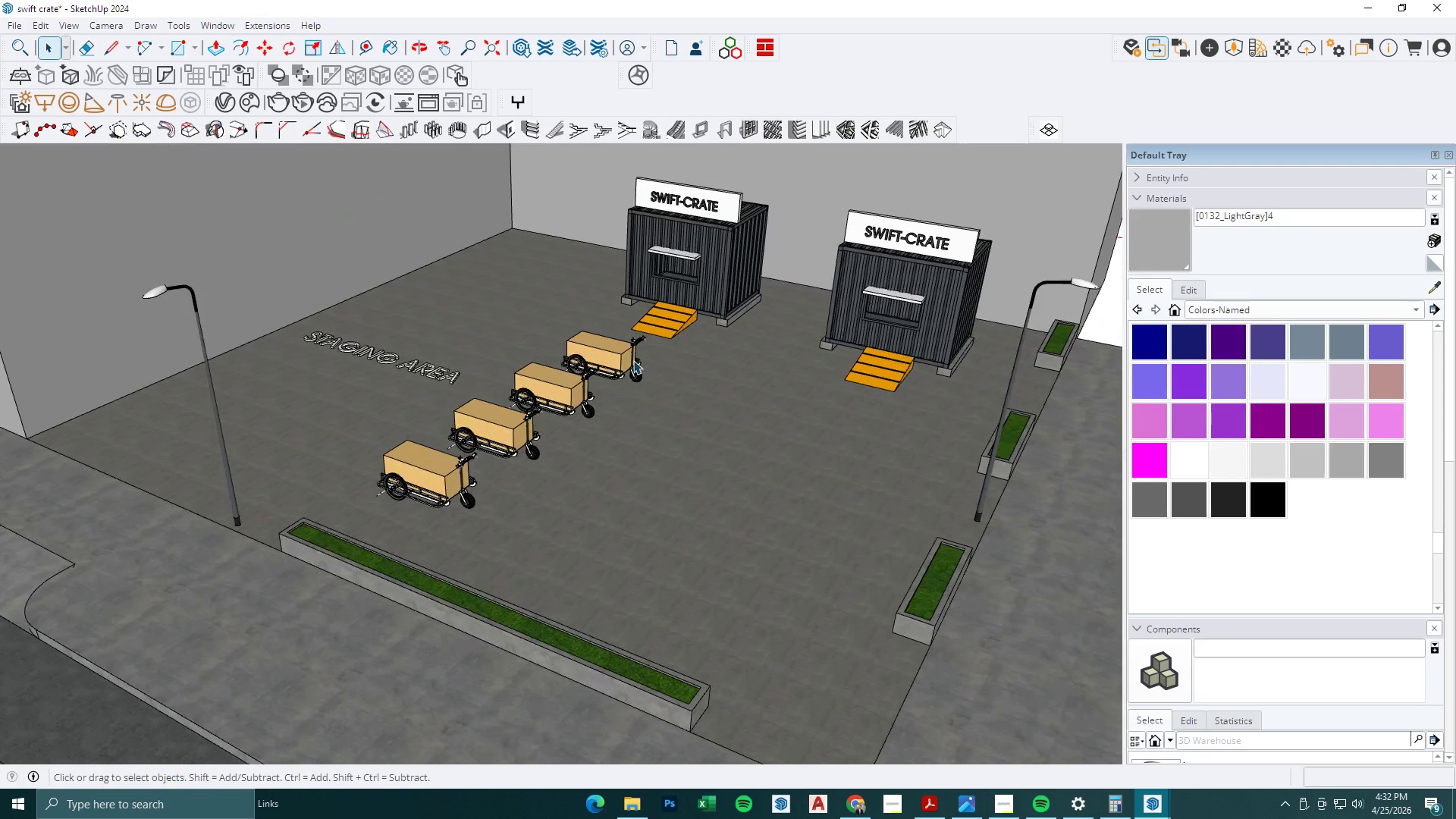 
left_click([632, 360])
 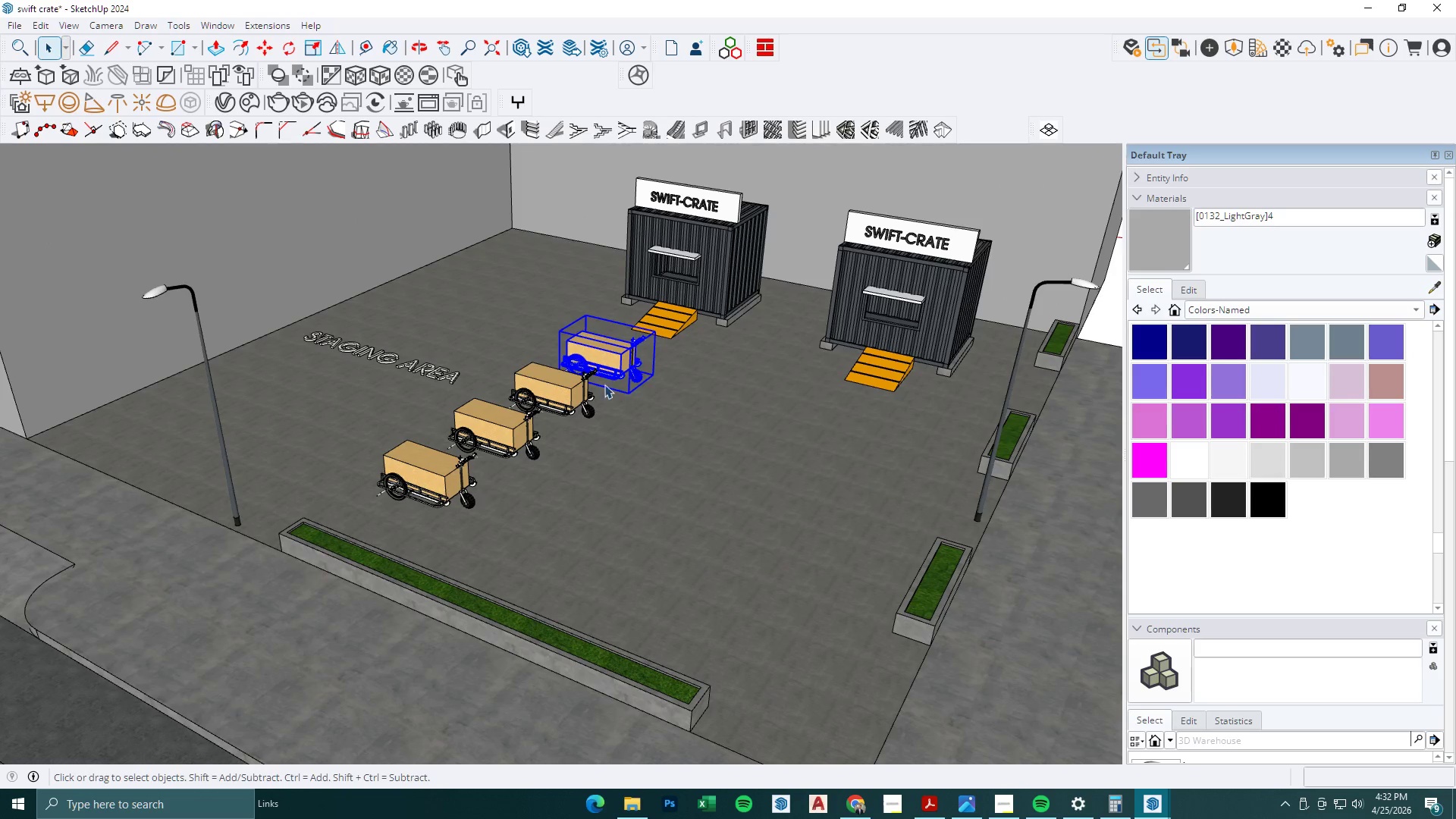 
scroll: coordinate [646, 362], scroll_direction: up, amount: 4.0
 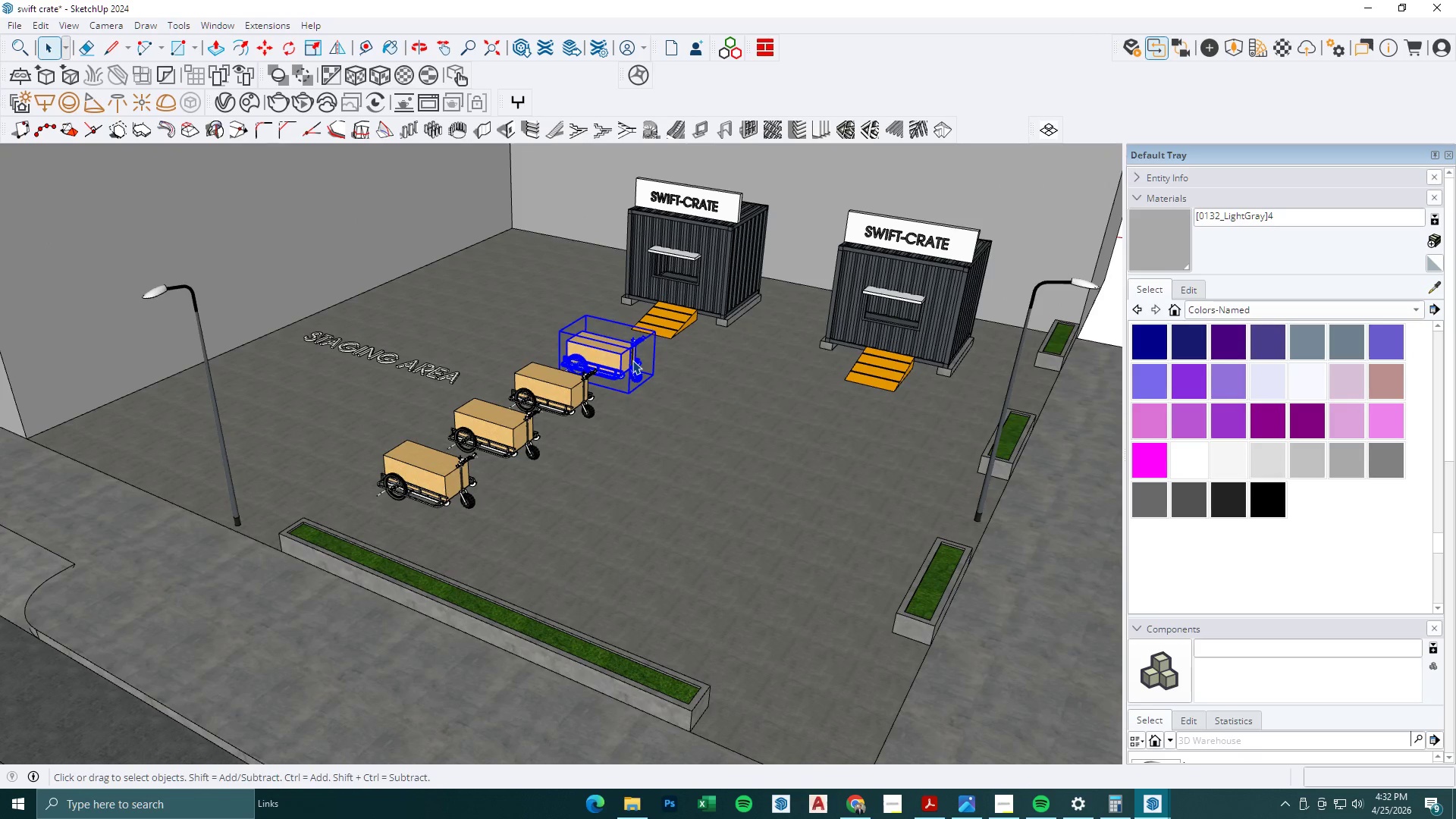 
hold_key(key=ControlLeft, duration=1.14)
left_click([566, 398])
 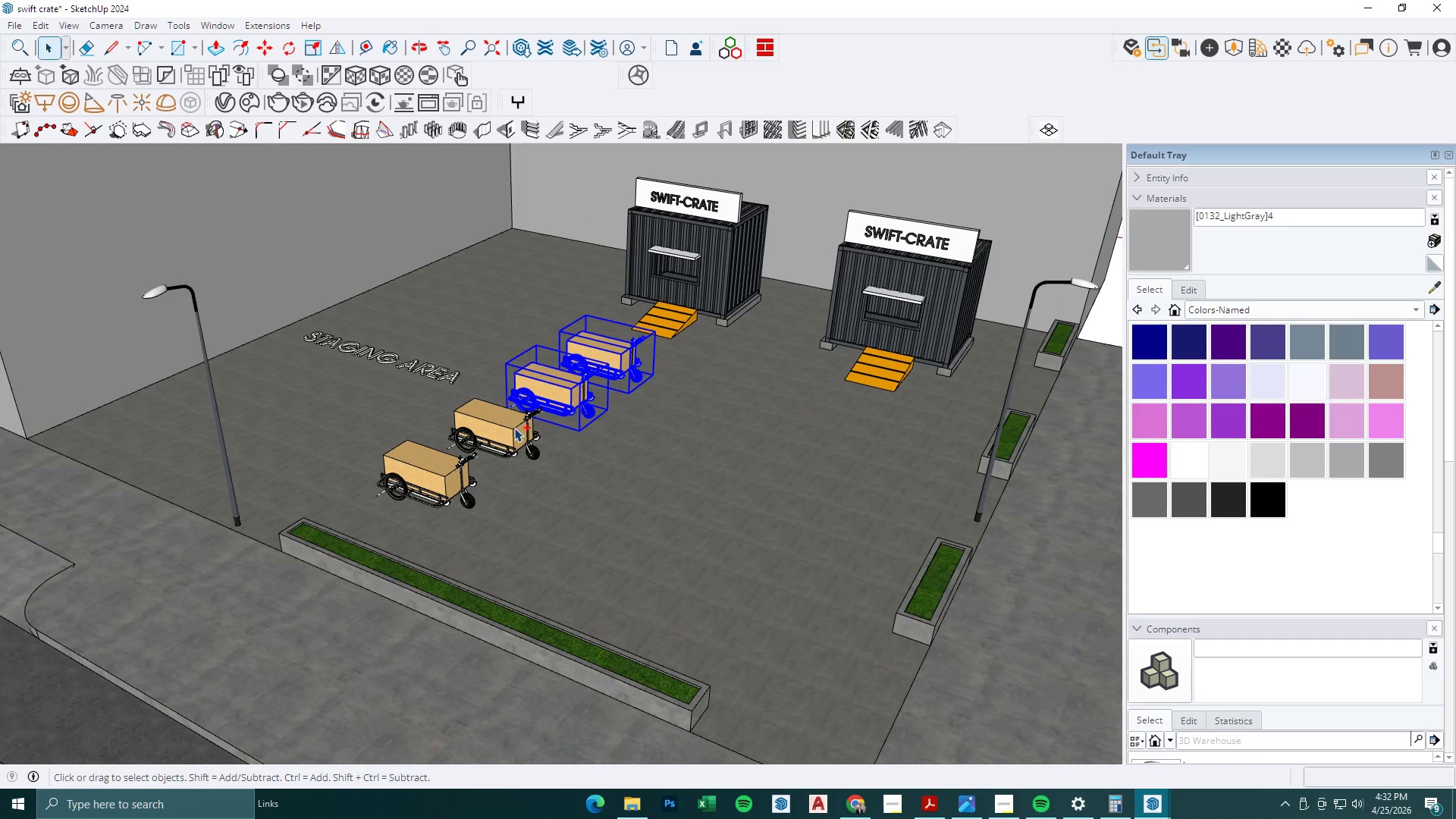 
left_click([513, 428])
 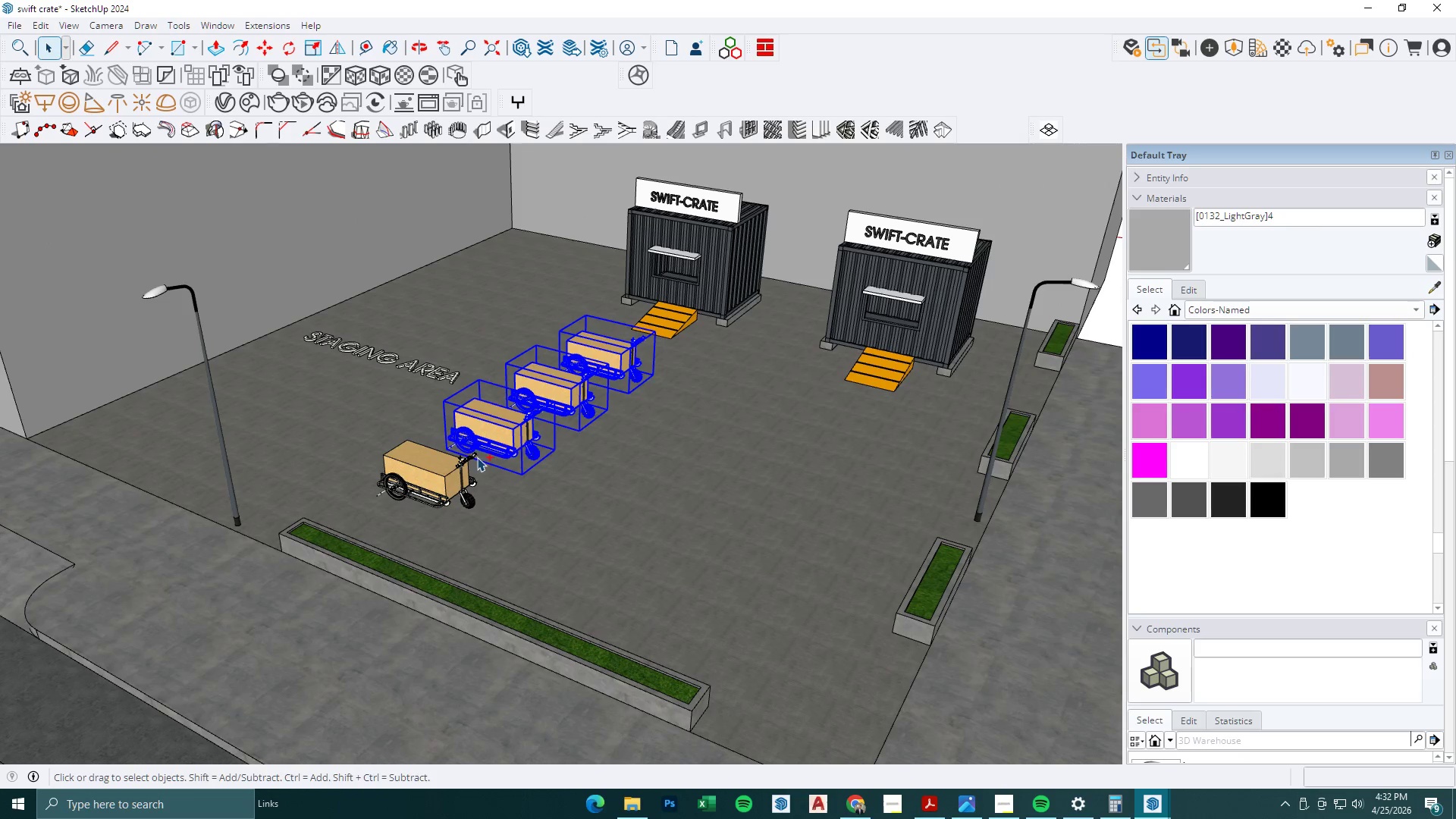 
double_click([447, 477])
 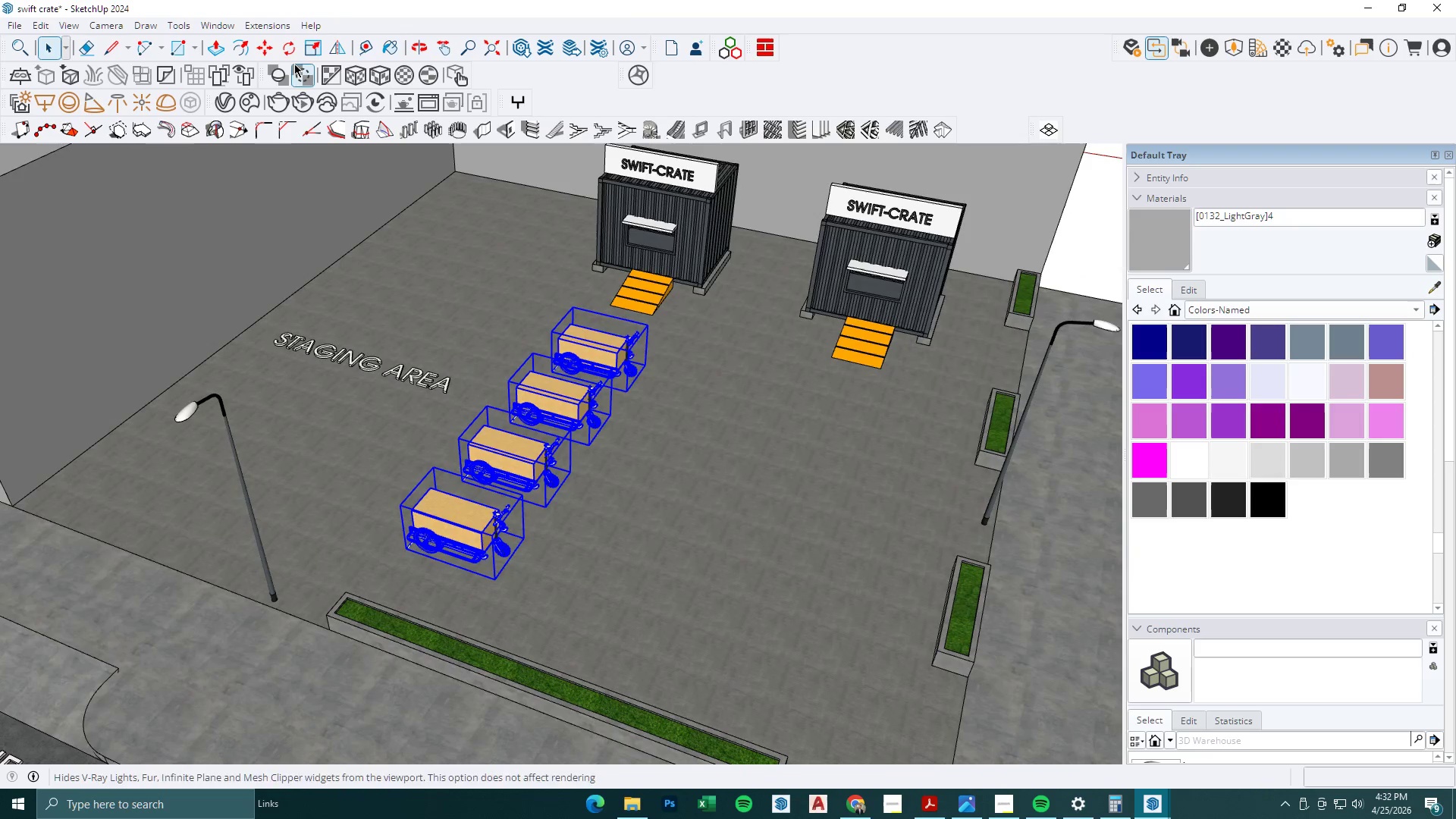 
left_click([290, 46])
 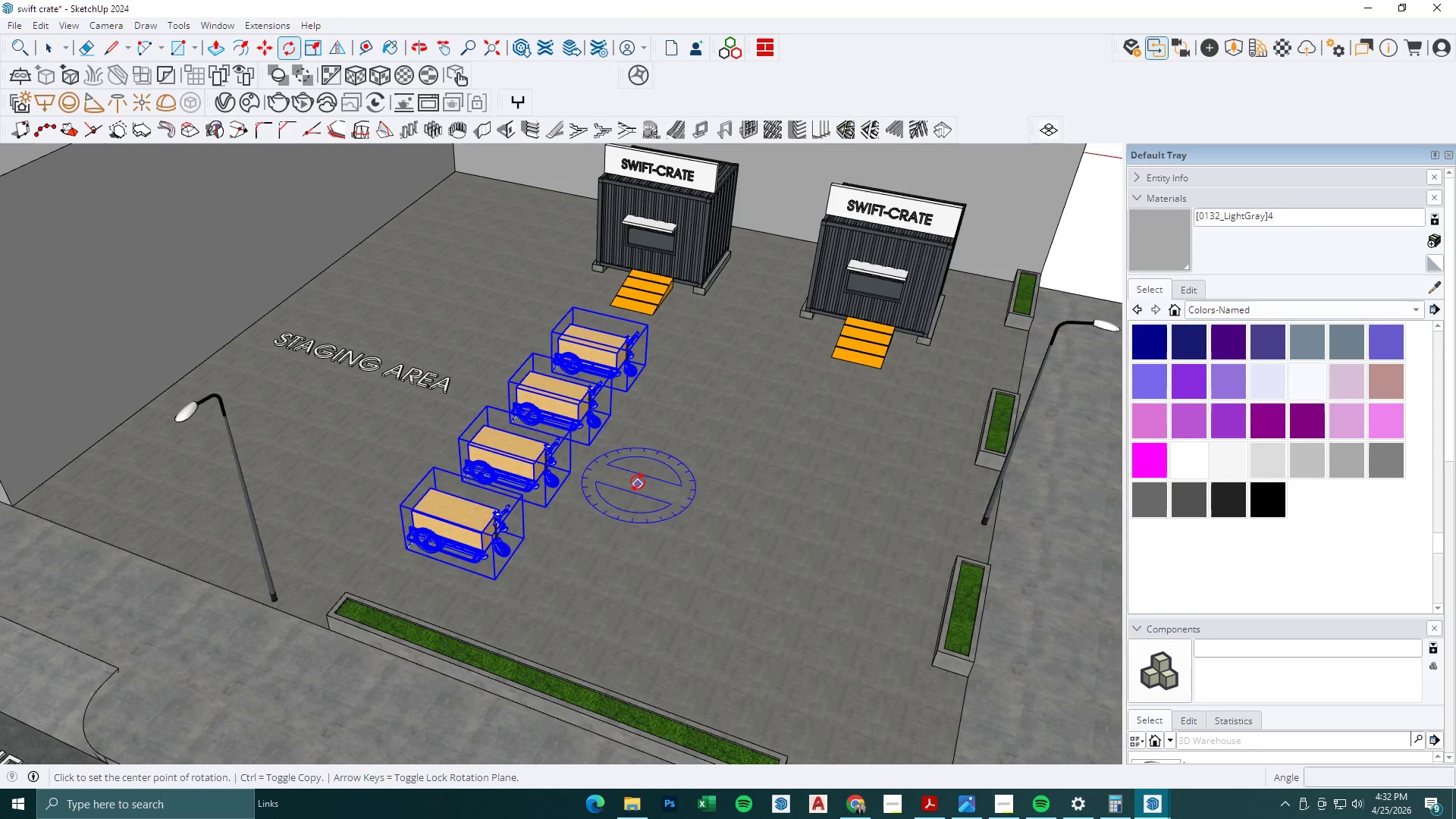 
left_click([635, 479])
 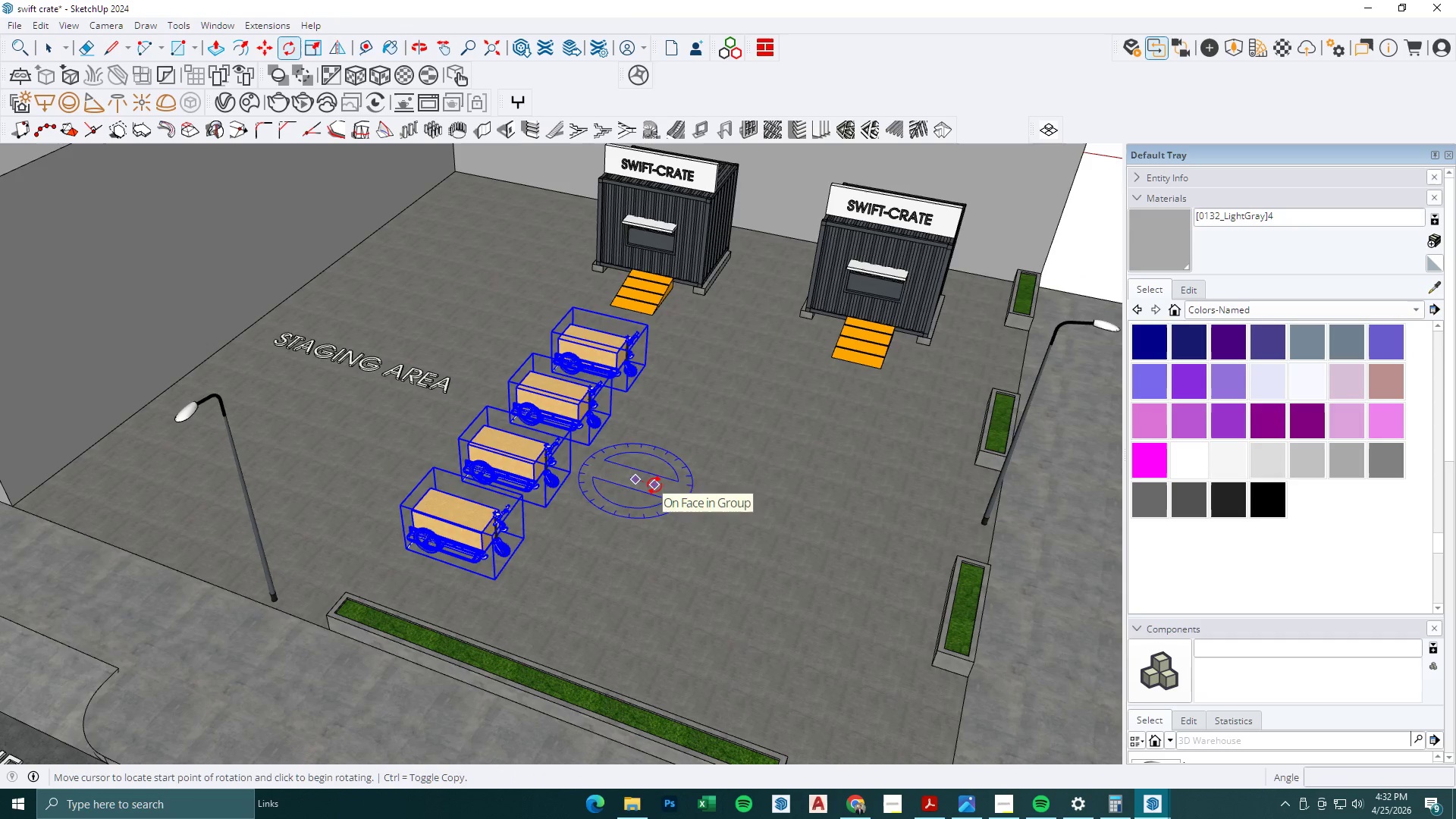 
scroll: coordinate [613, 417], scroll_direction: down, amount: 8.0
 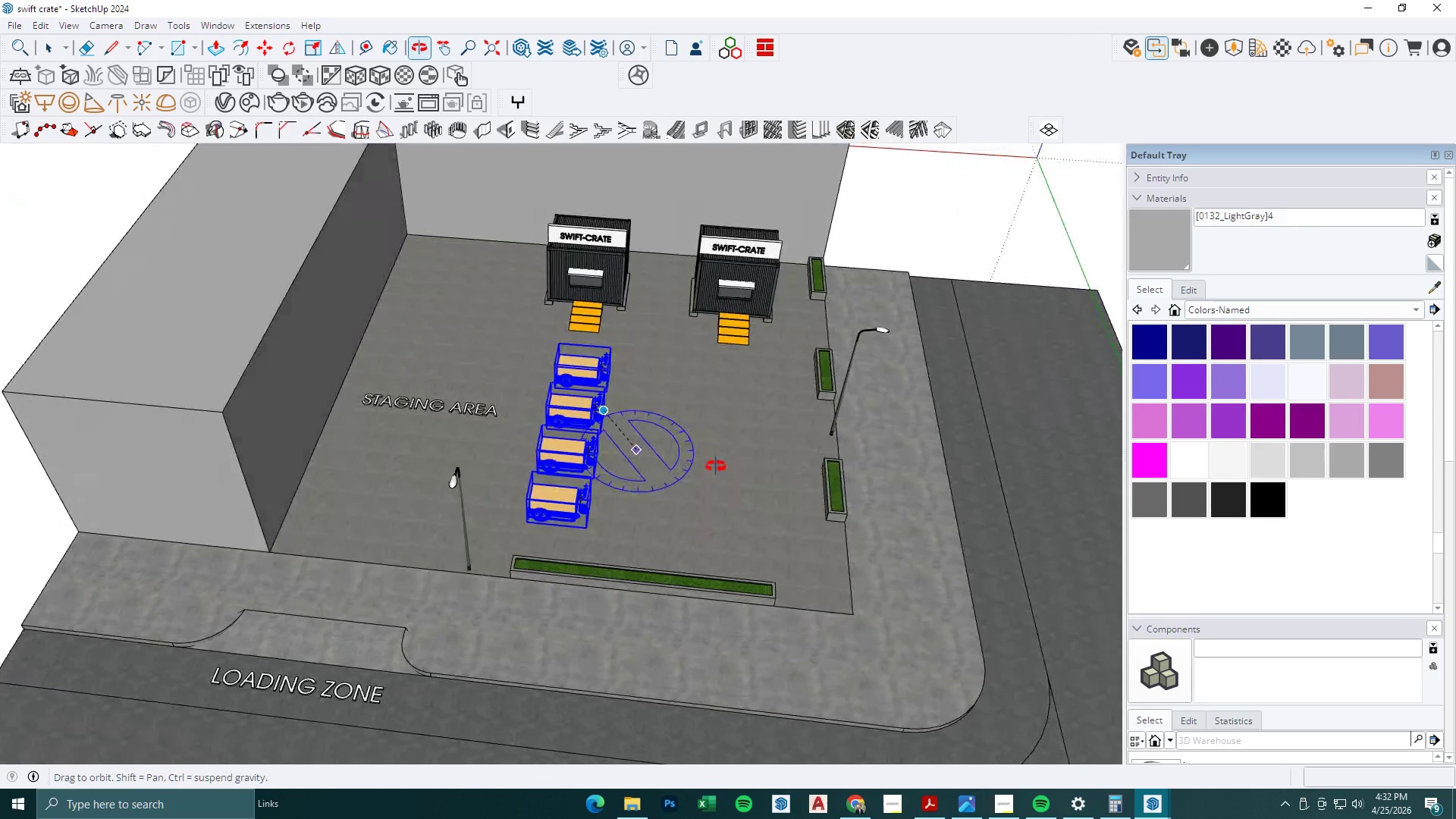 
scroll: coordinate [430, 382], scroll_direction: up, amount: 4.0
 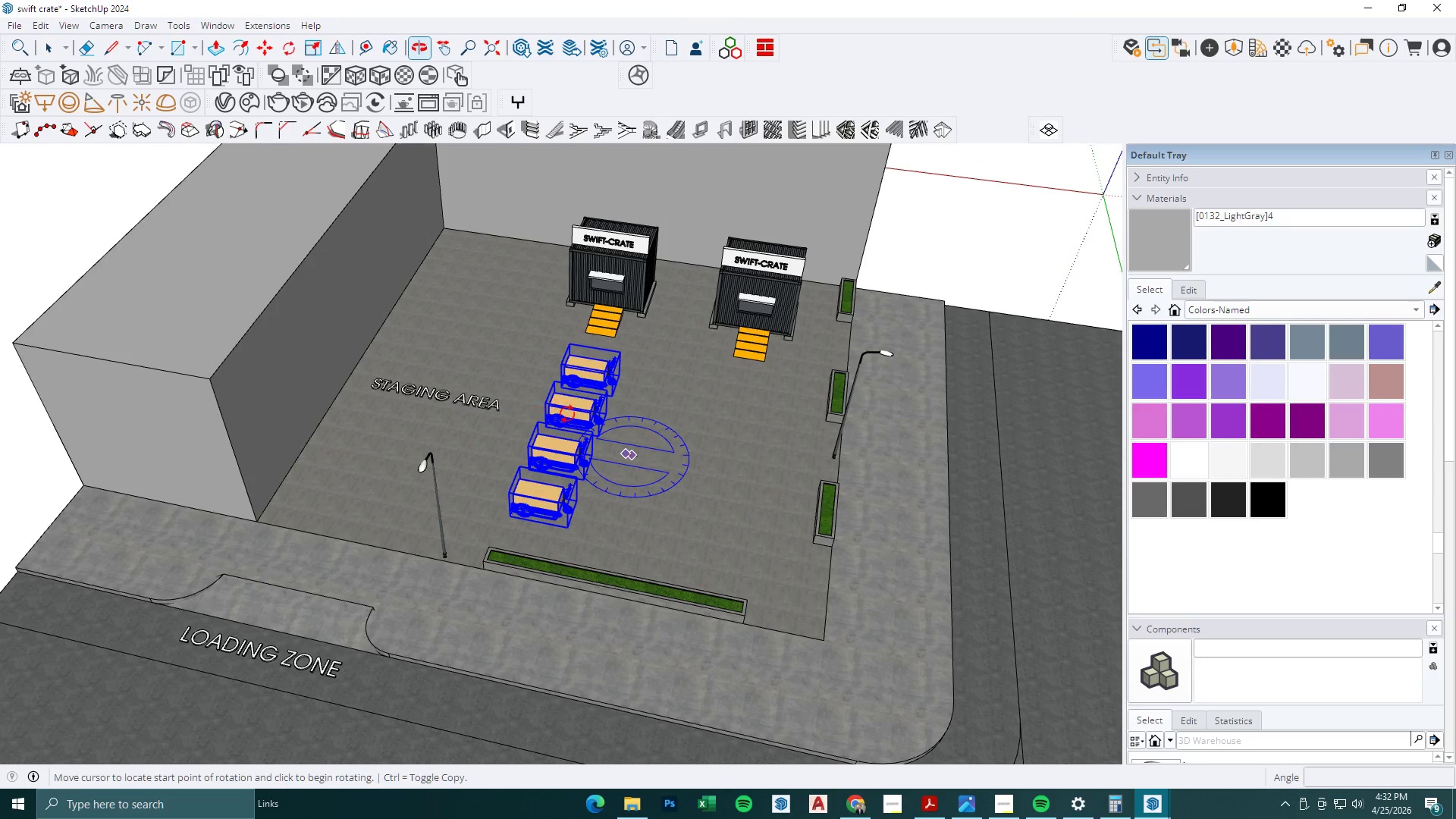 
scroll: coordinate [585, 426], scroll_direction: down, amount: 5.0
 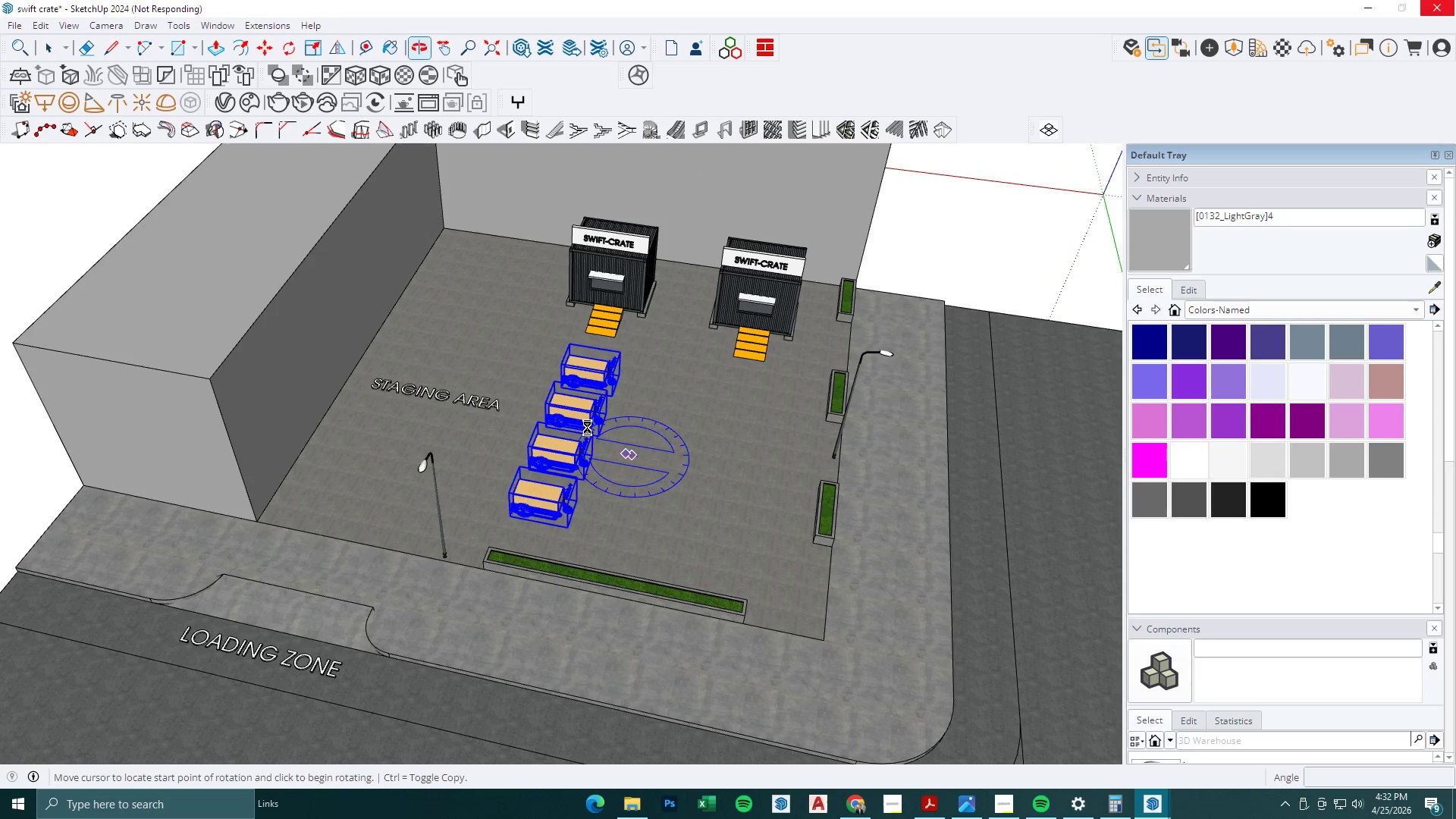 
key(Space)
 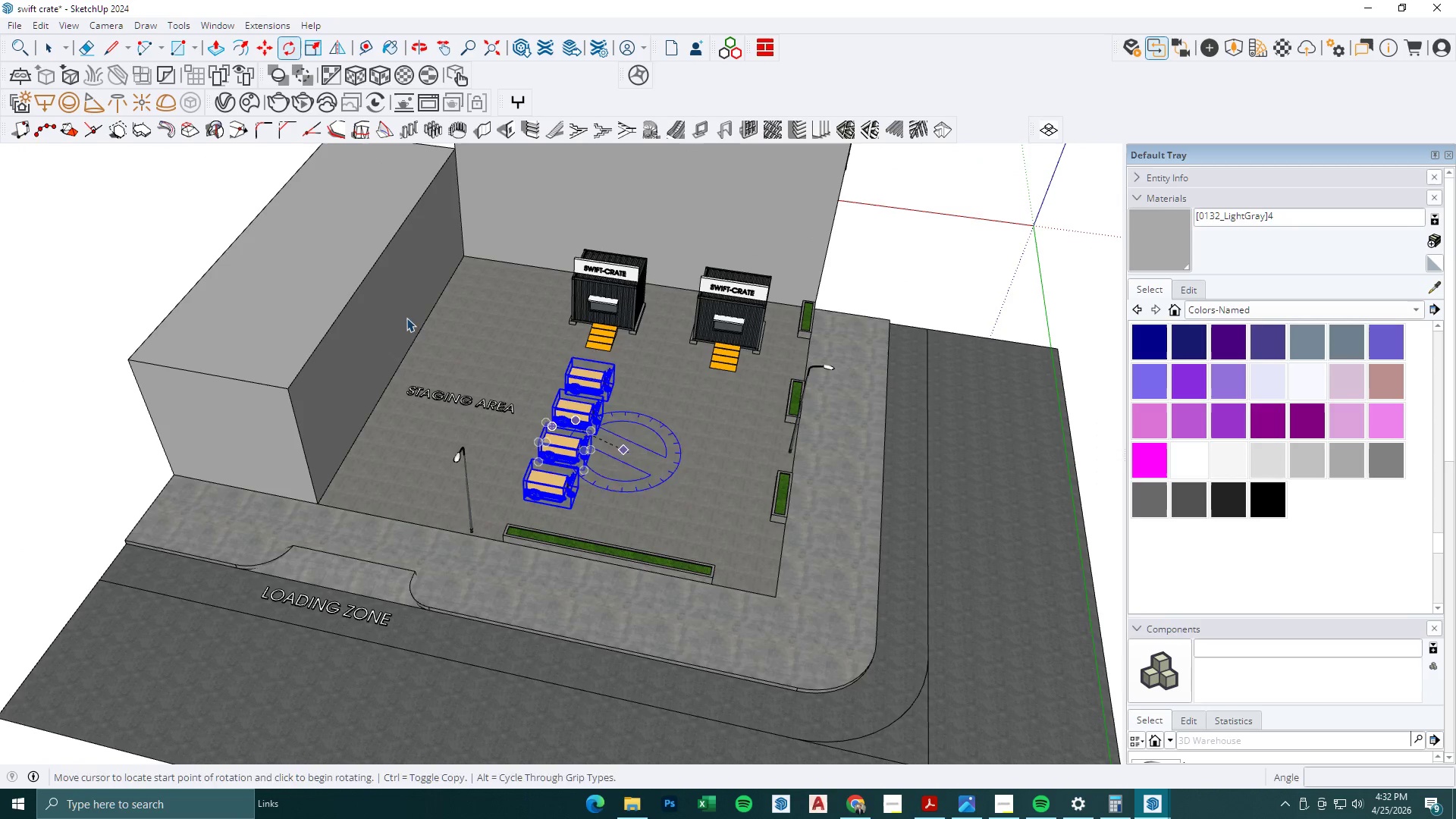 
key(Escape)
 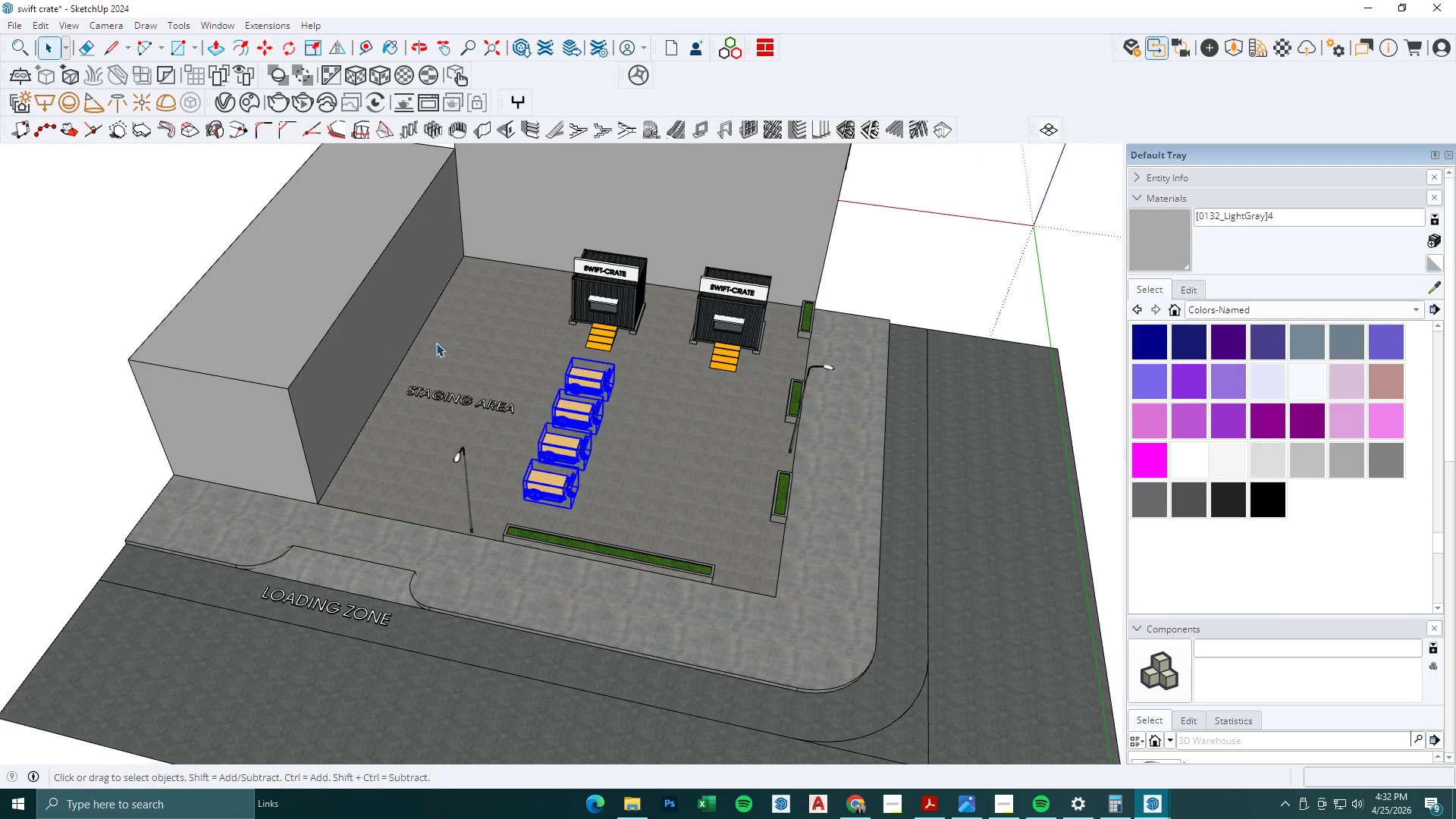 
key(Escape)
 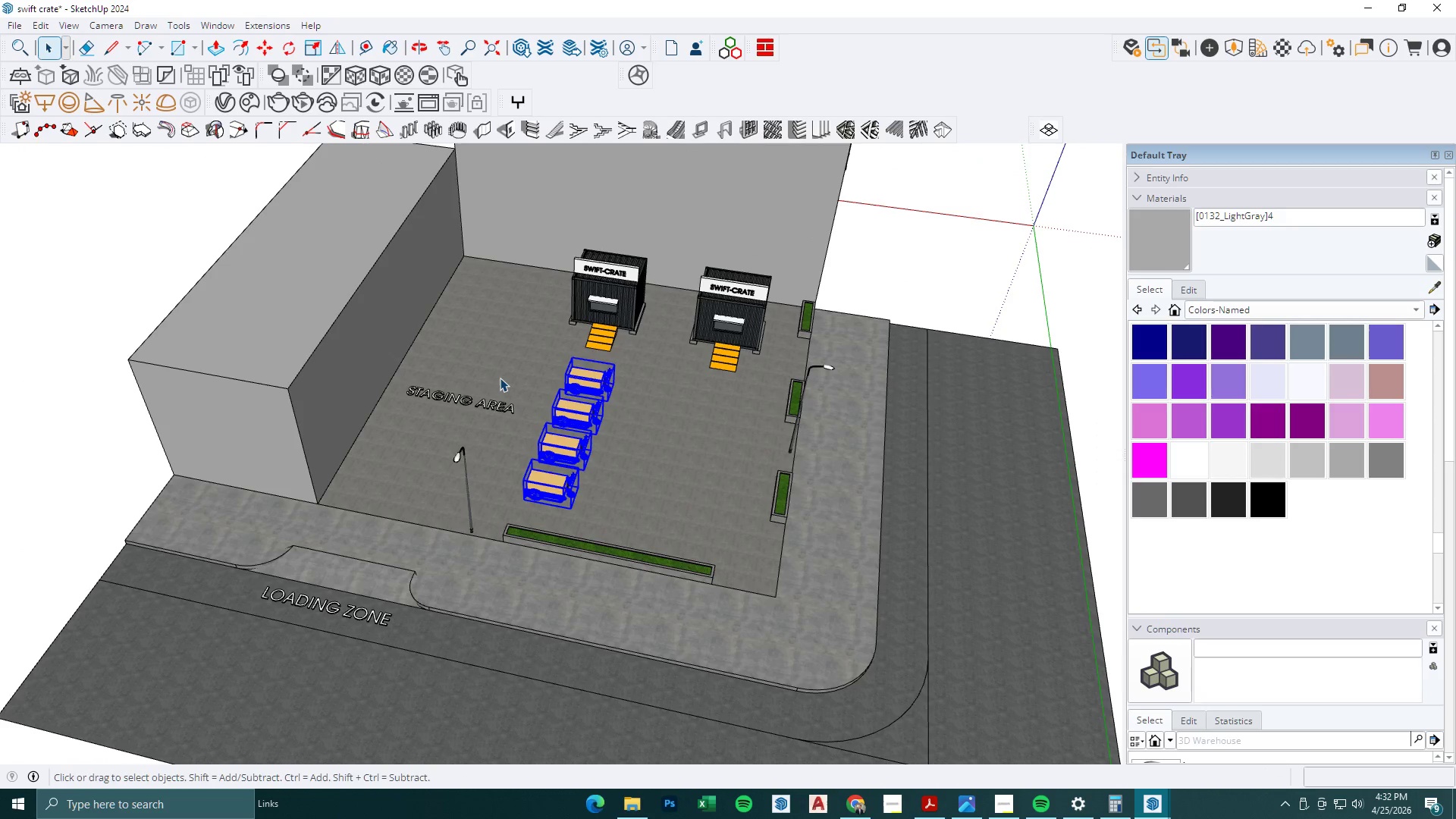 
key(Control+ControlLeft)
 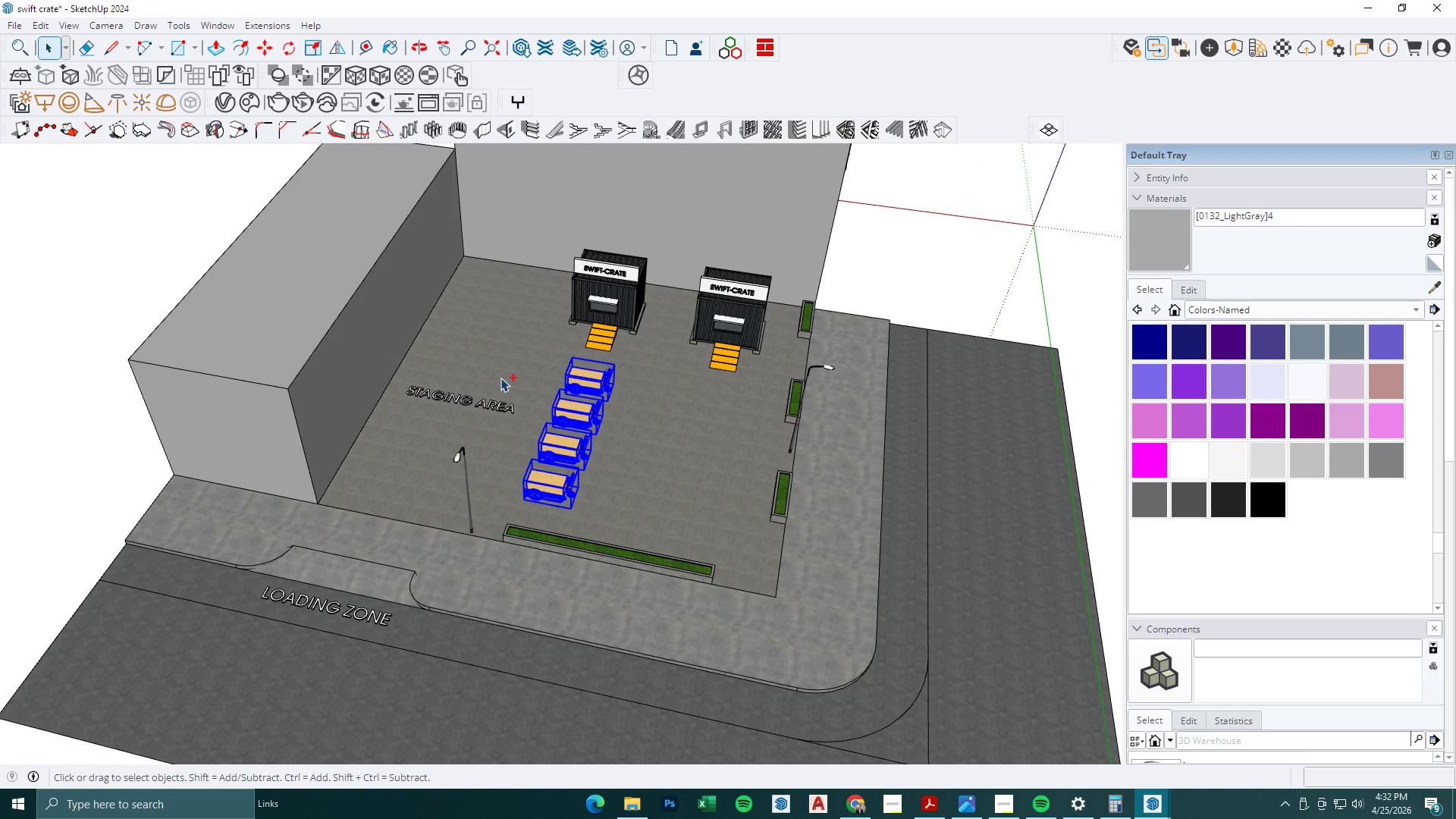 
key(Control+S)
 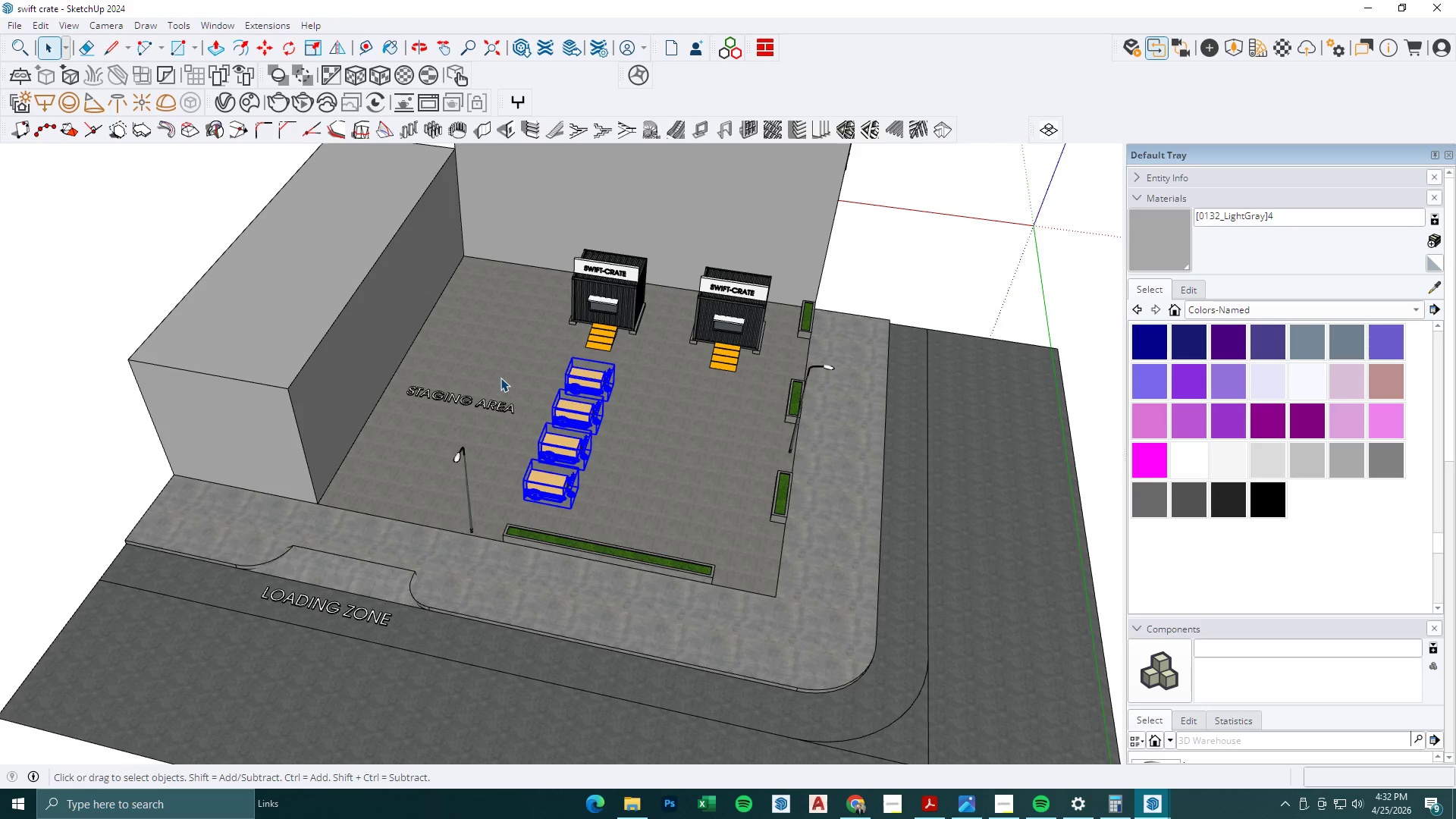 
wait(5.44)
 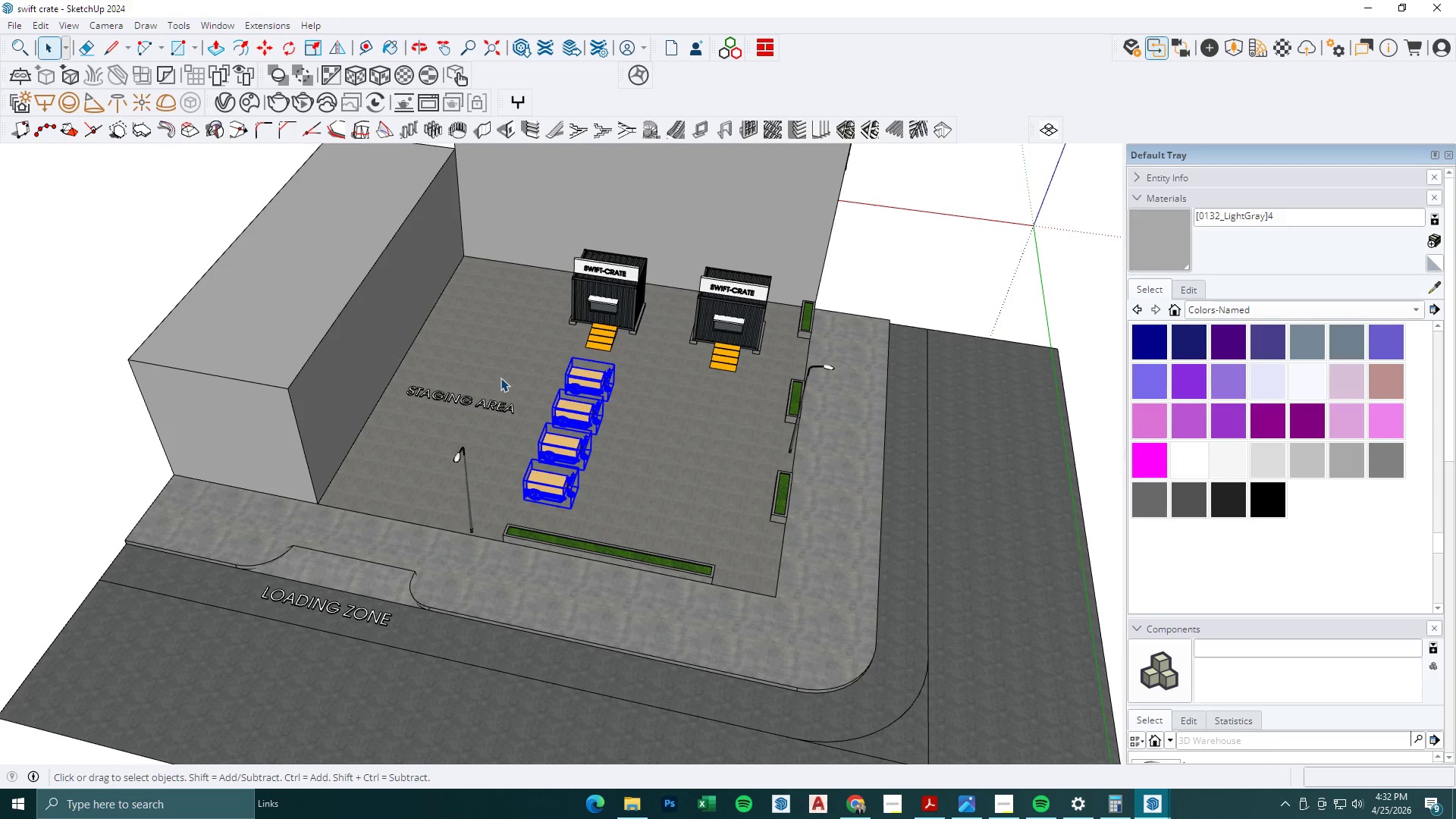 
scroll: coordinate [560, 464], scroll_direction: down, amount: 3.0
 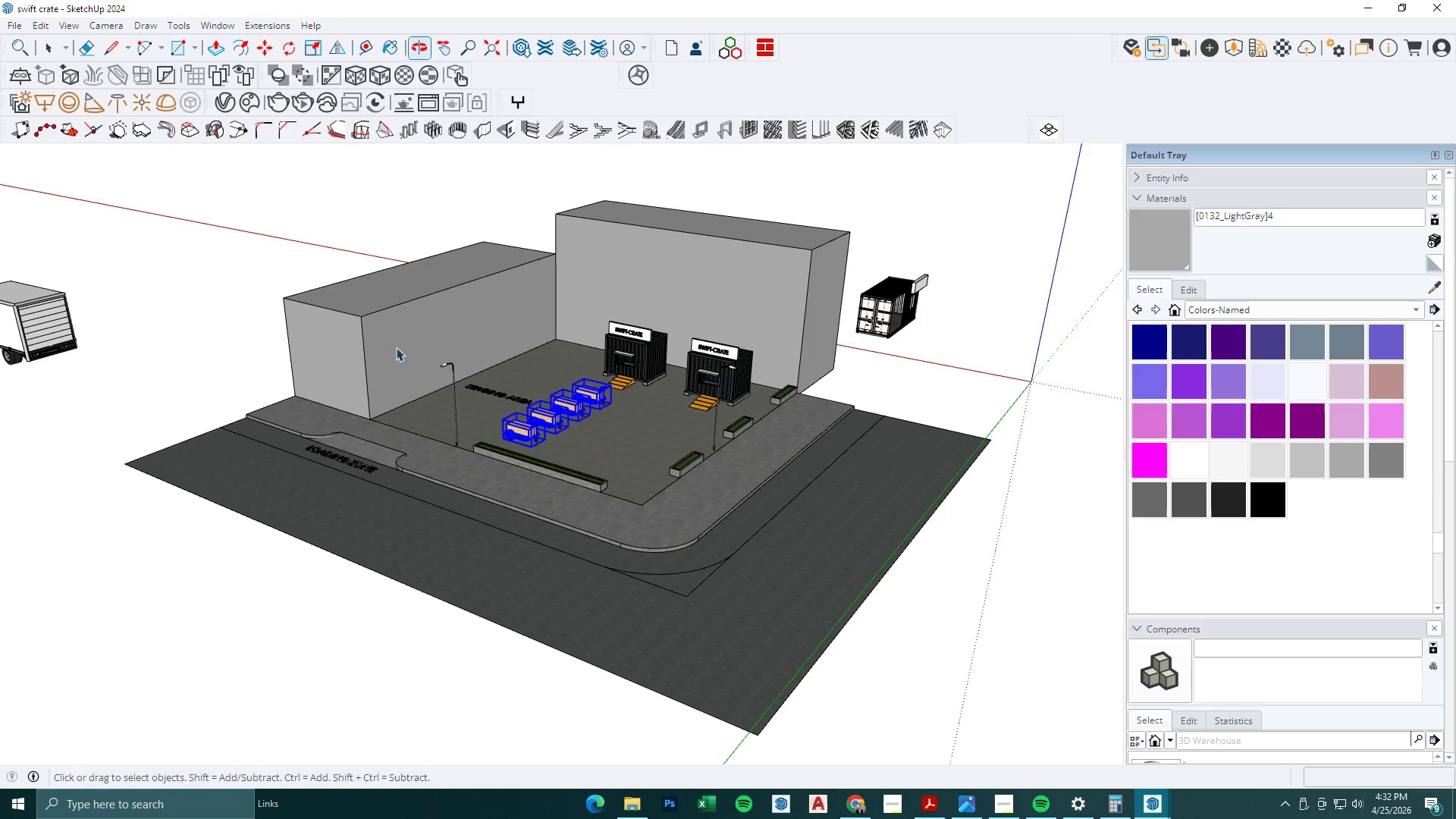 
scroll: coordinate [359, 431], scroll_direction: up, amount: 9.0
 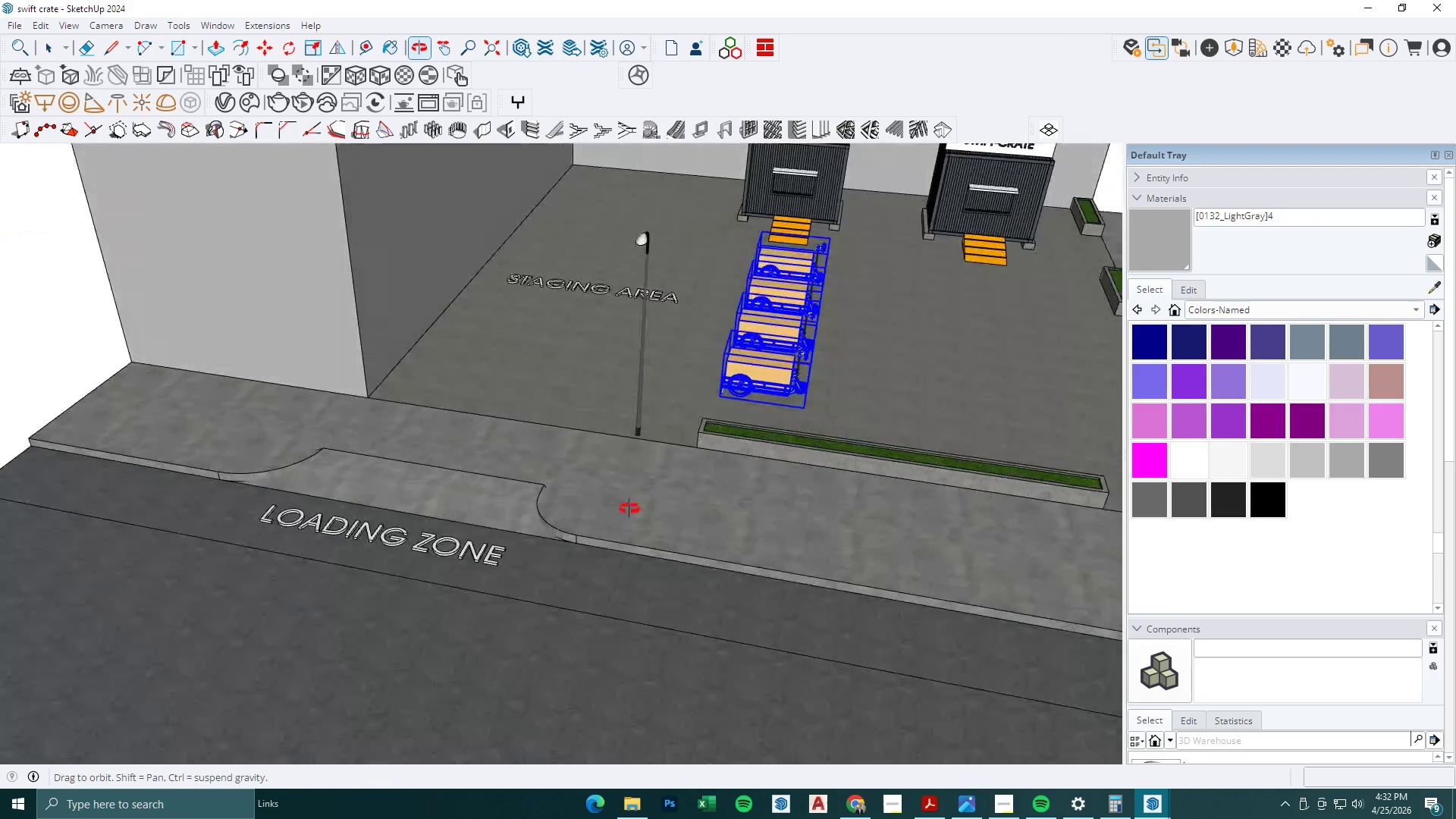 
scroll: coordinate [718, 262], scroll_direction: none, amount: 0.0
 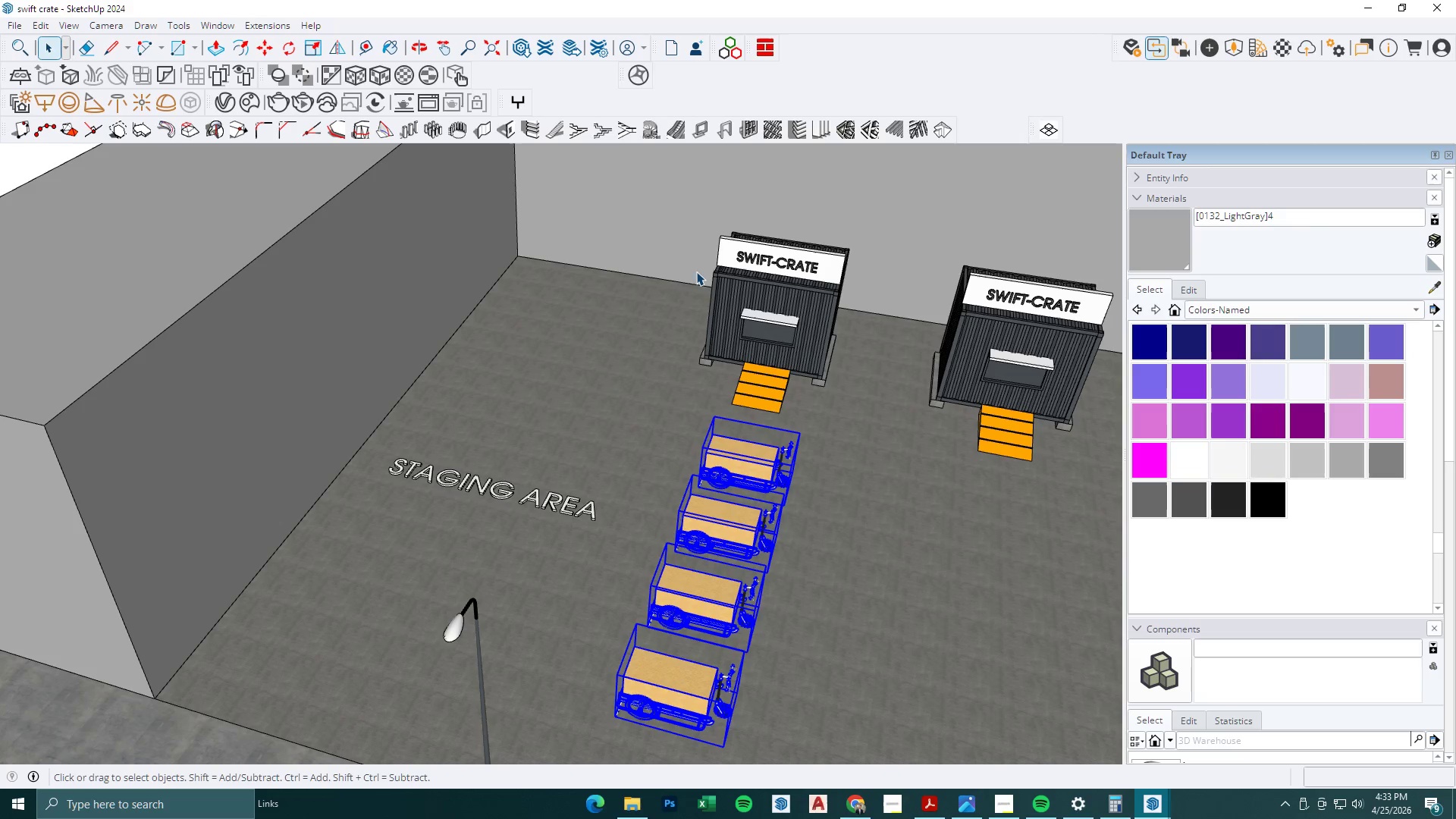 
left_click_drag(start_coordinate=[576, 495], to_coordinate=[563, 546])
 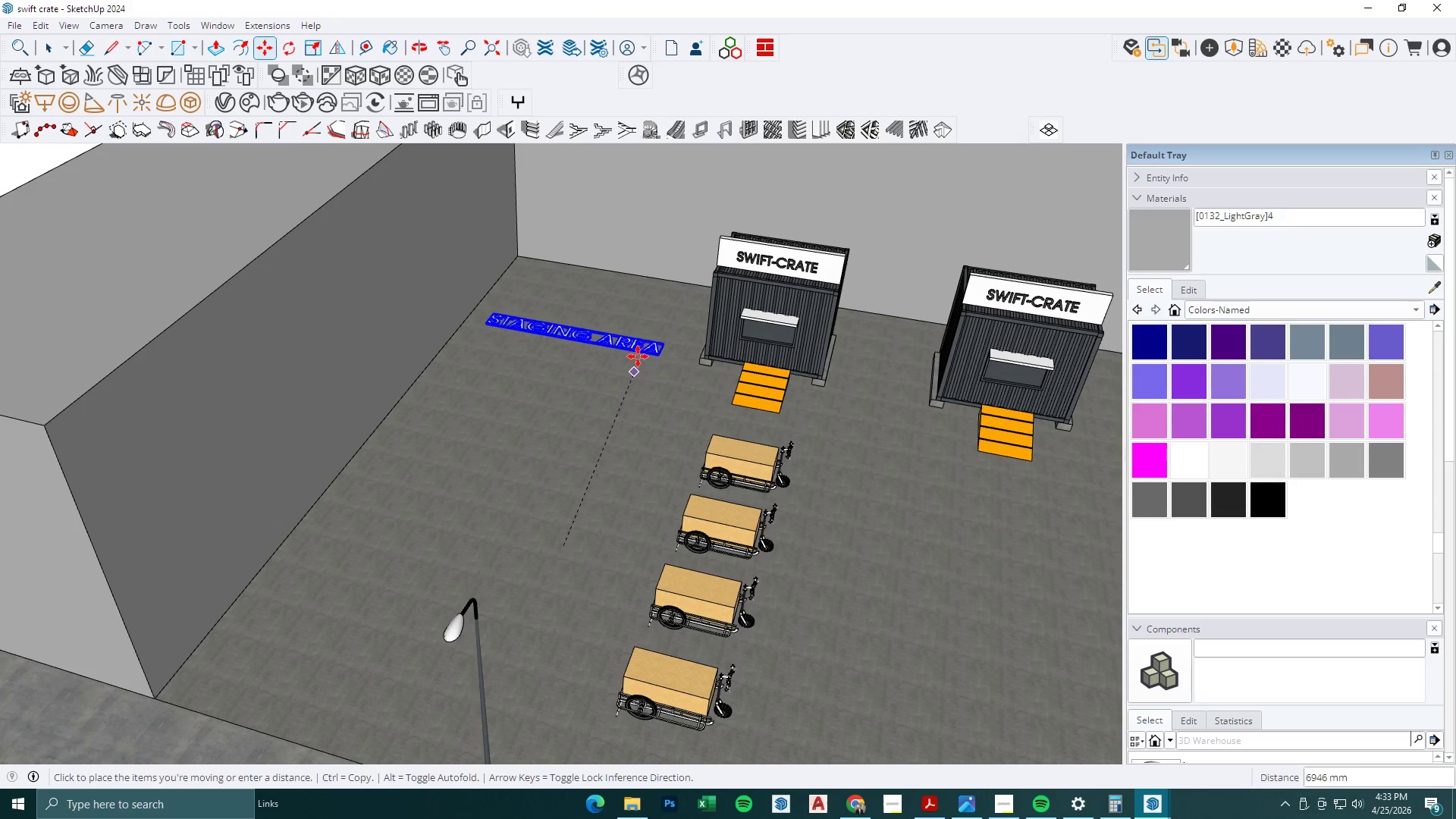 
key(M)
 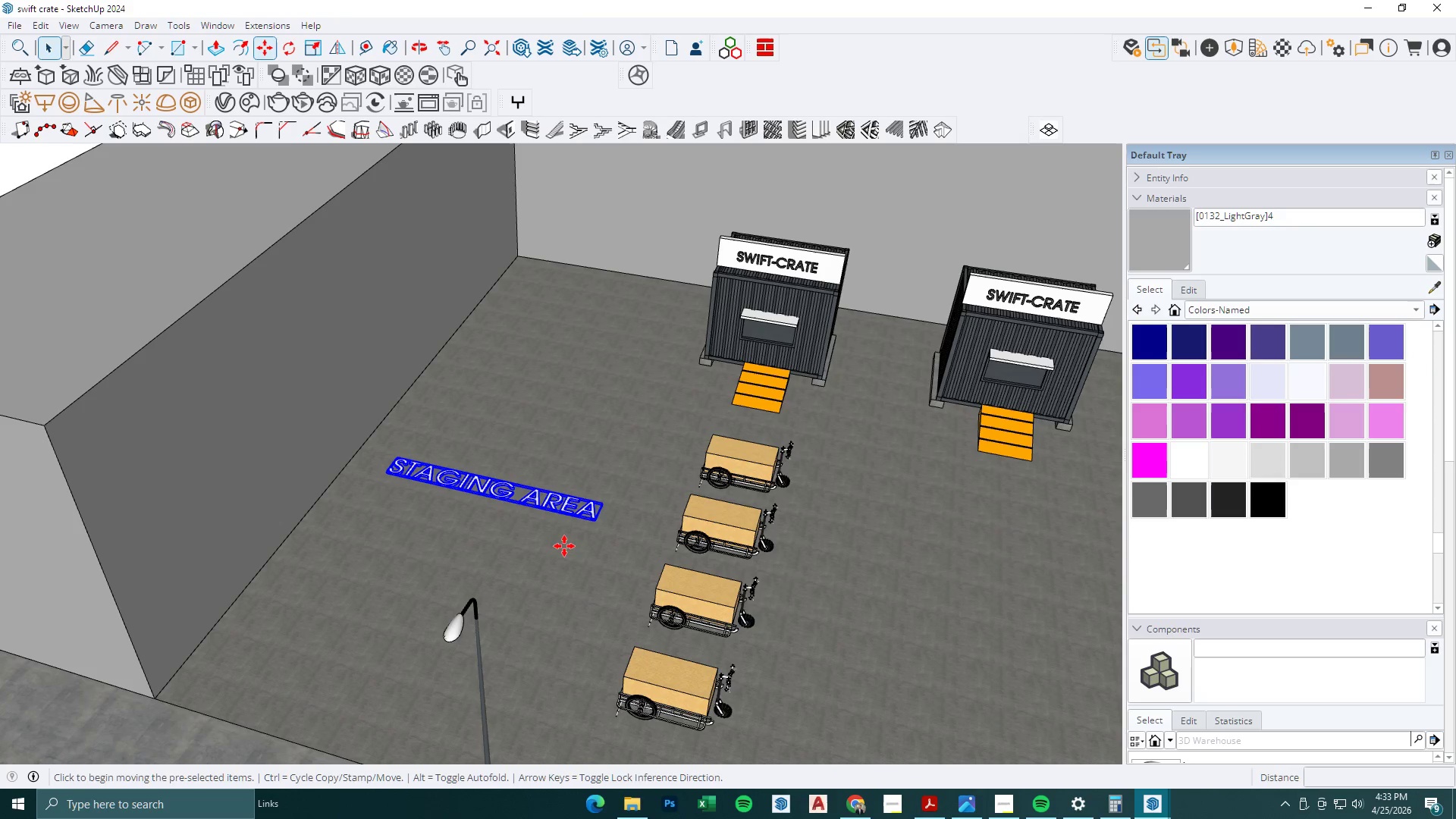 
left_click([563, 546])
 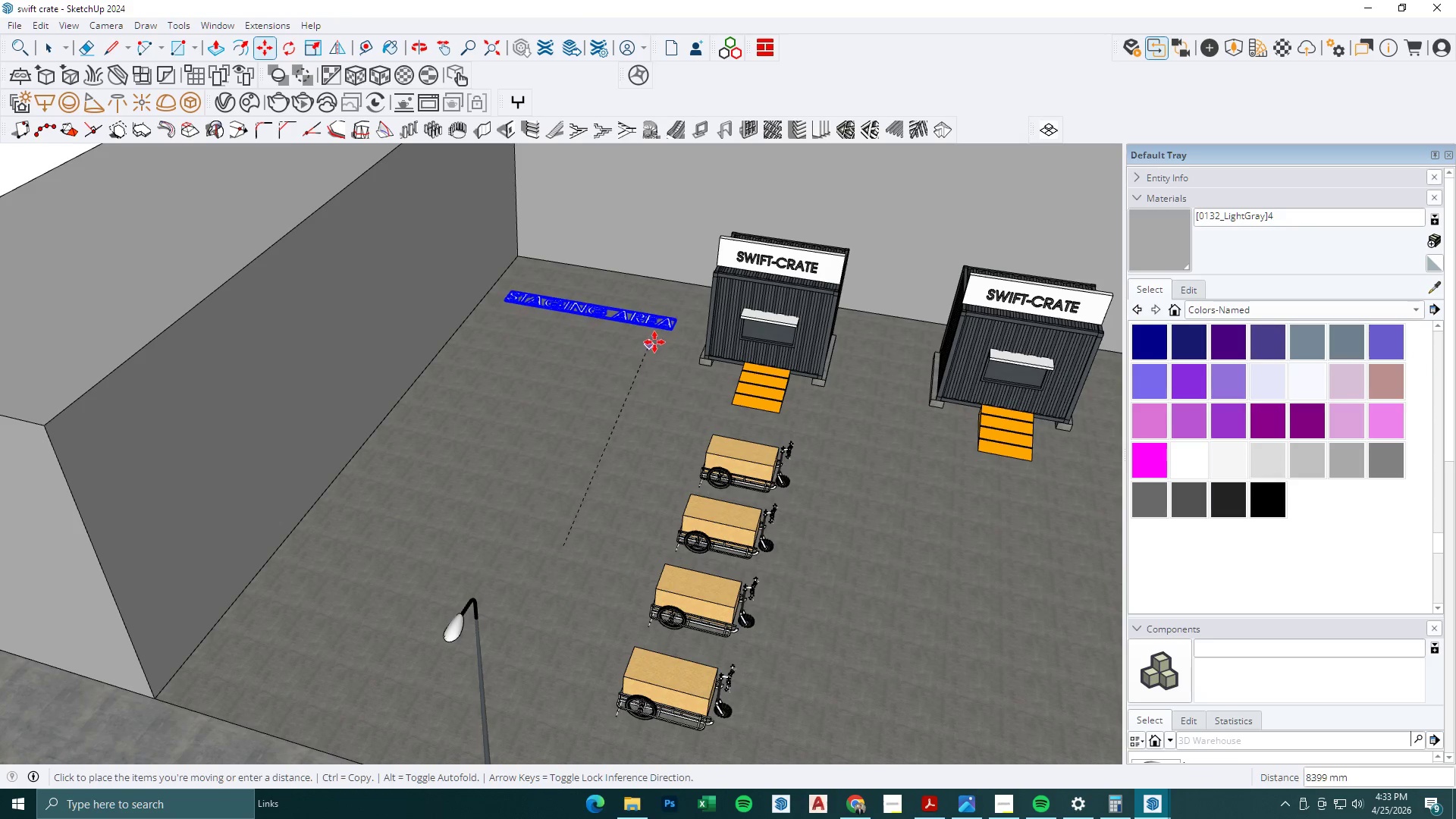 
left_click([659, 338])
 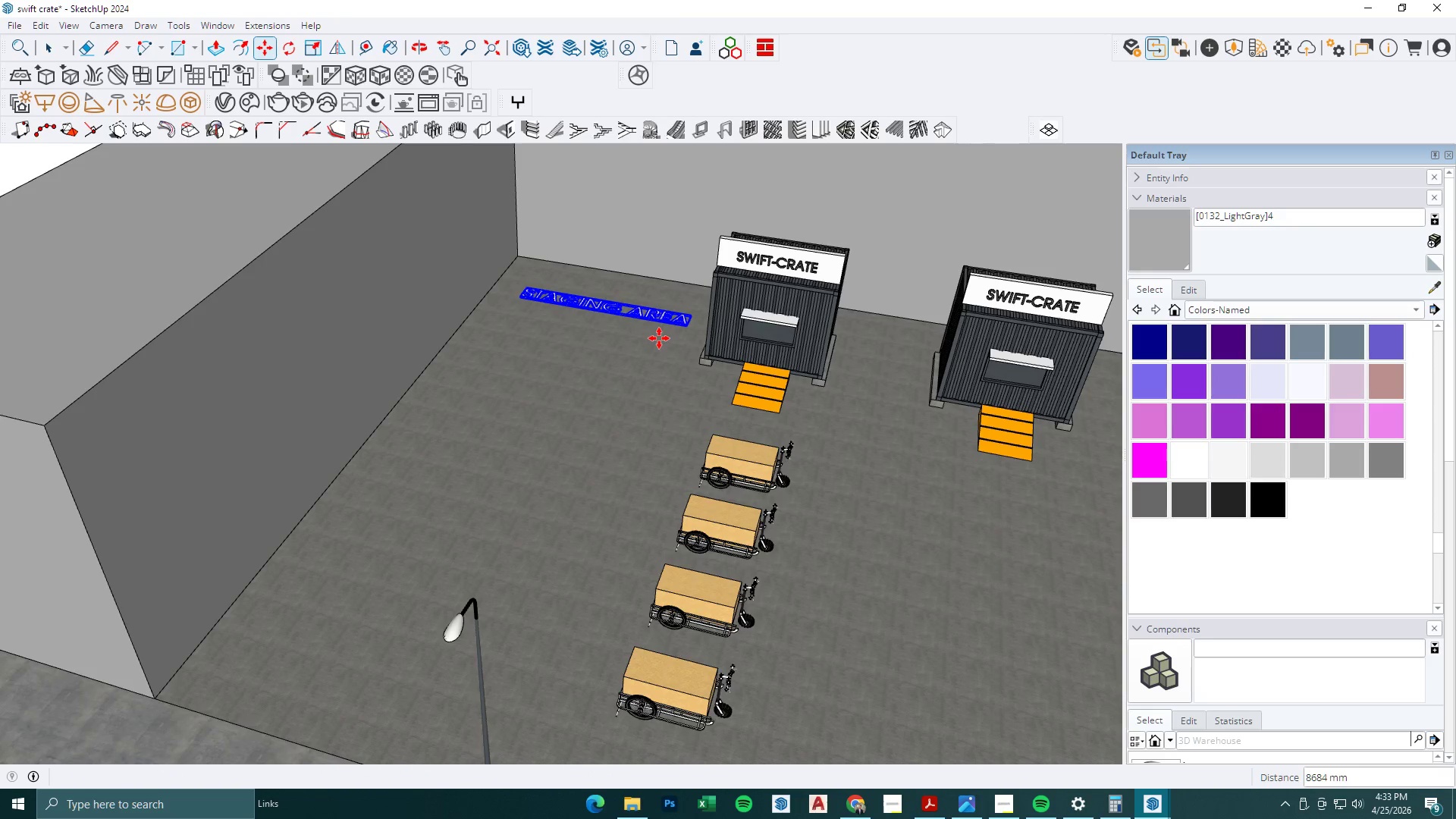 
key(Space)
 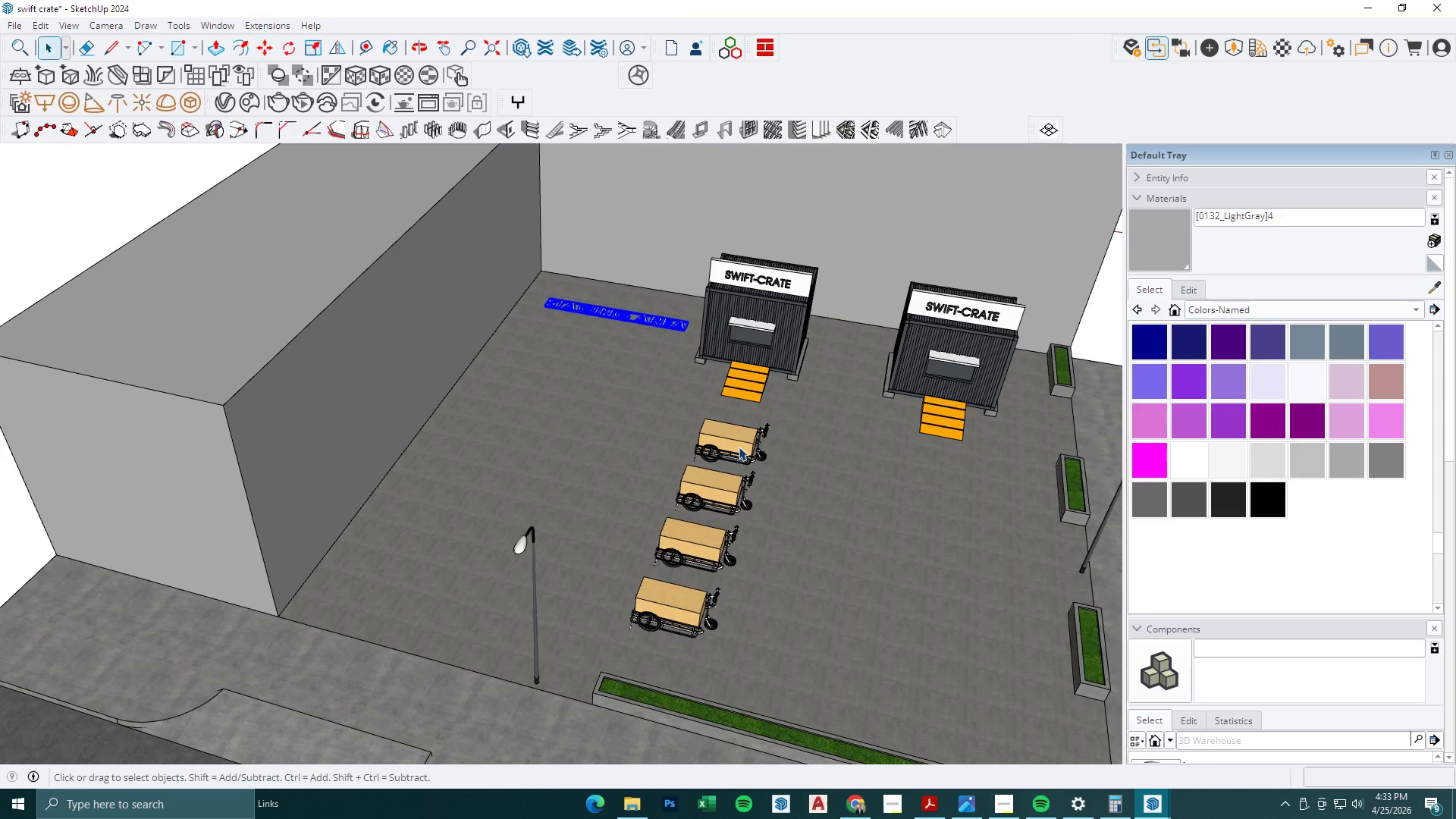 
left_click([738, 437])
 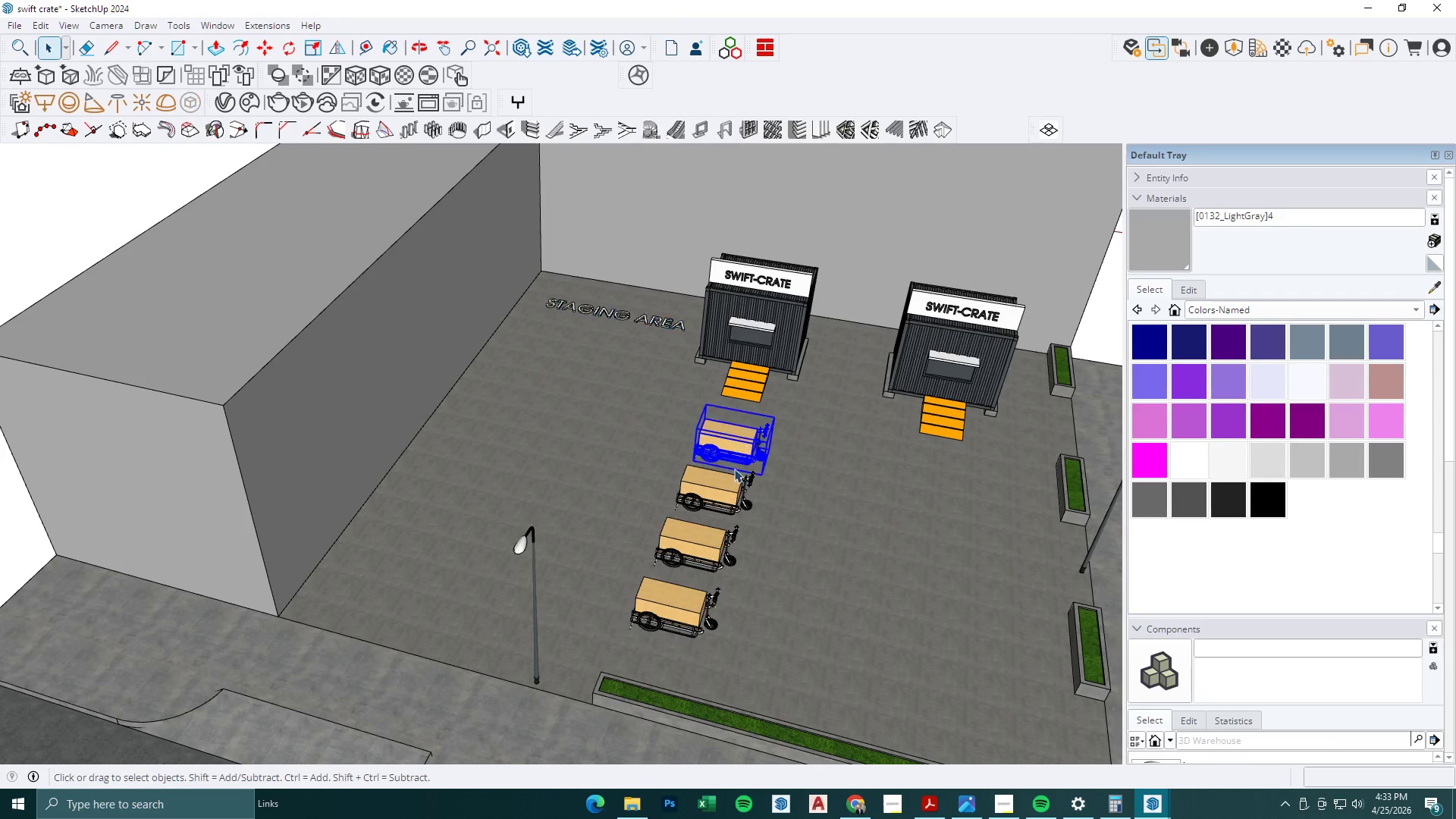 
scroll: coordinate [680, 362], scroll_direction: down, amount: 2.0
 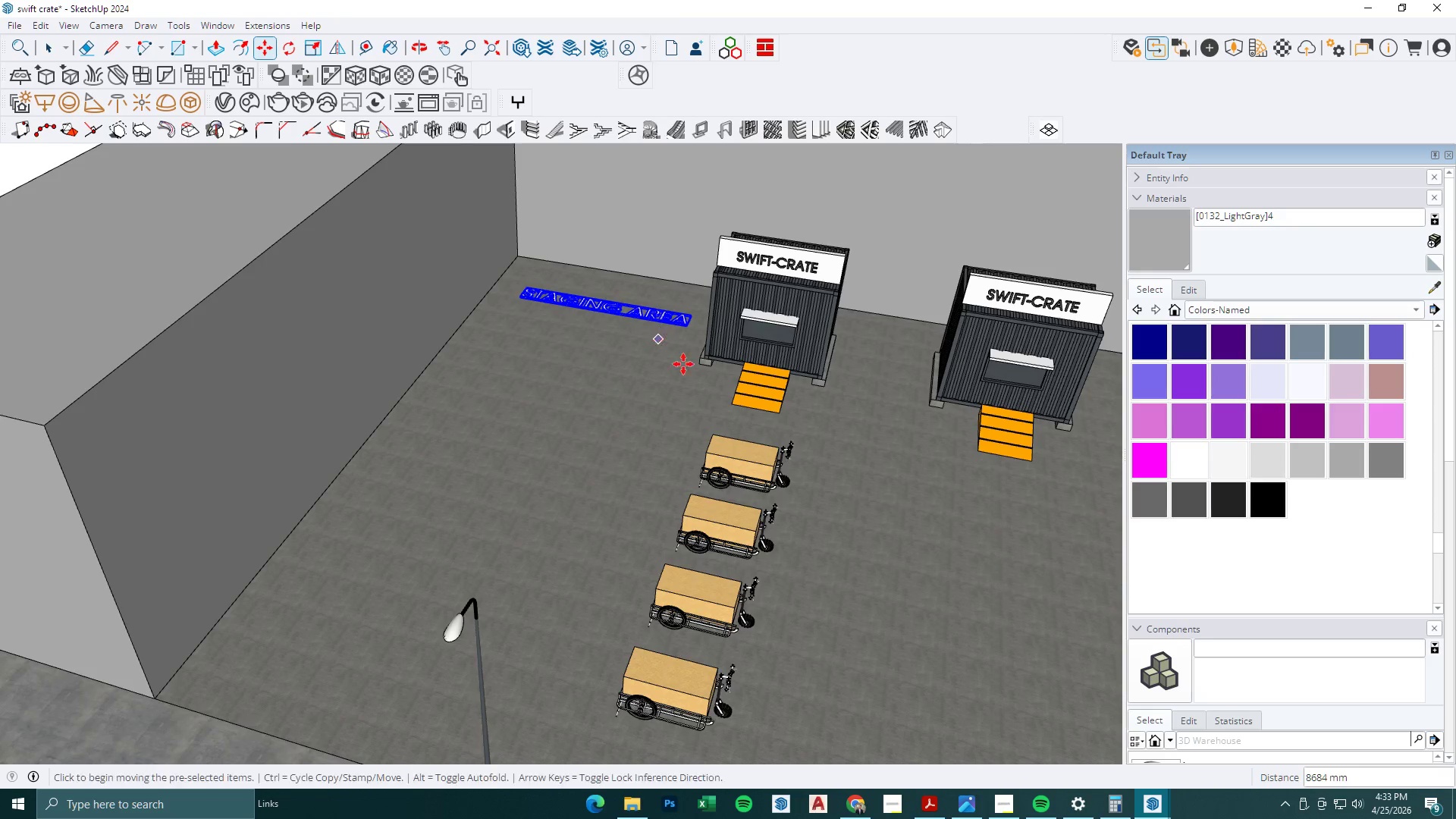 
hold_key(key=ControlLeft, duration=1.19)
double_click([732, 485])
 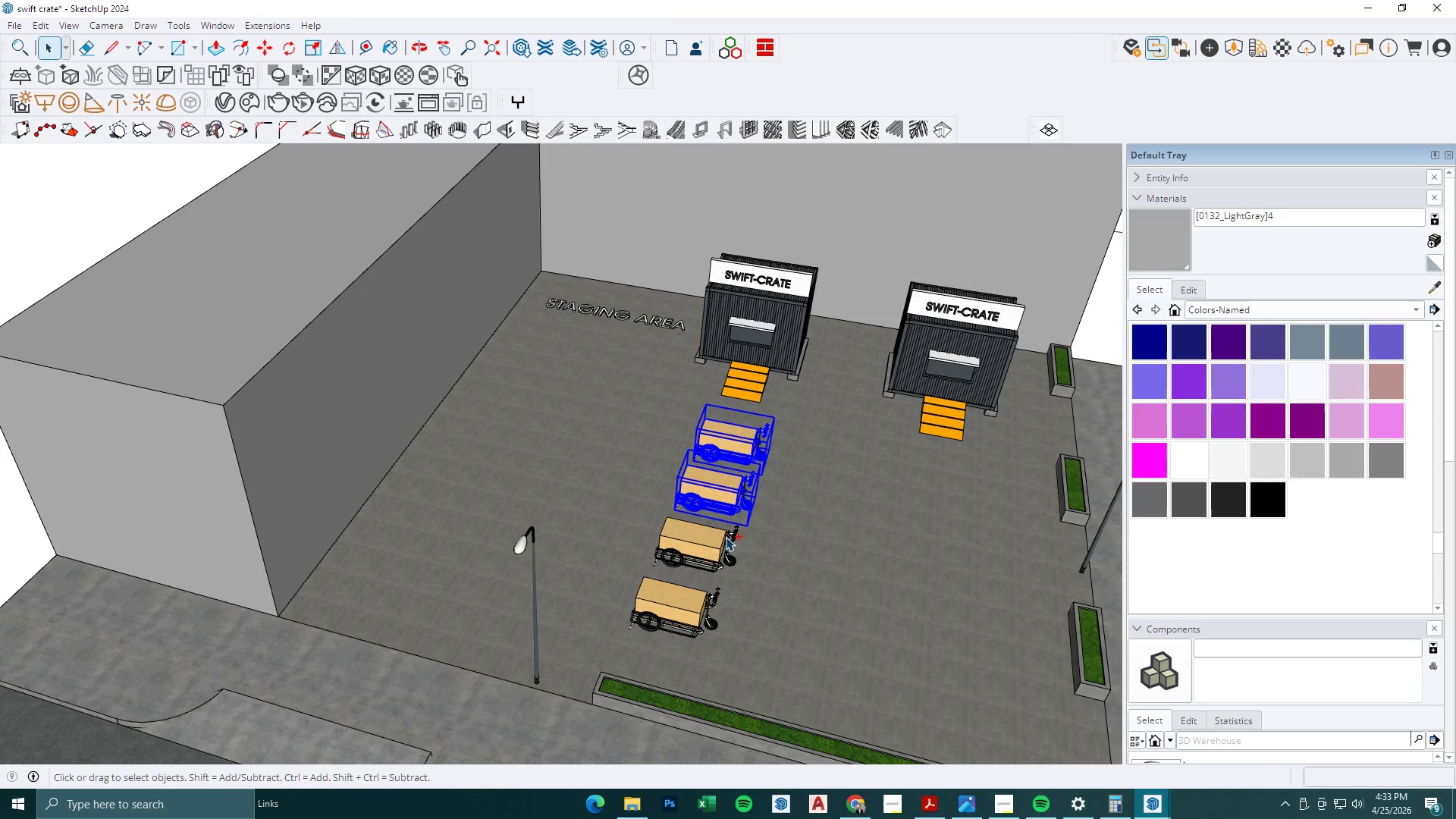 
triple_click([720, 545])
 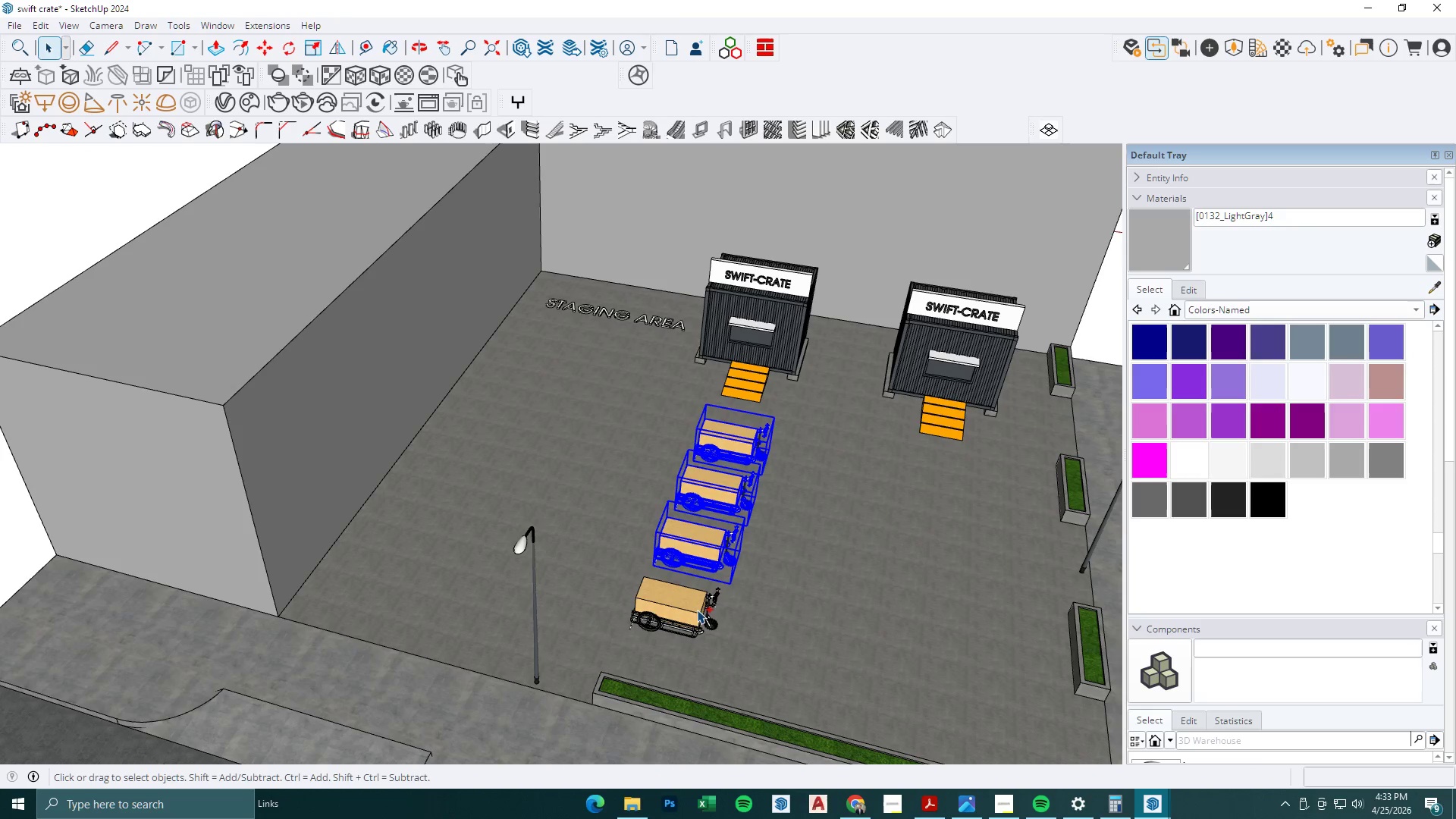 
triple_click([693, 619])
 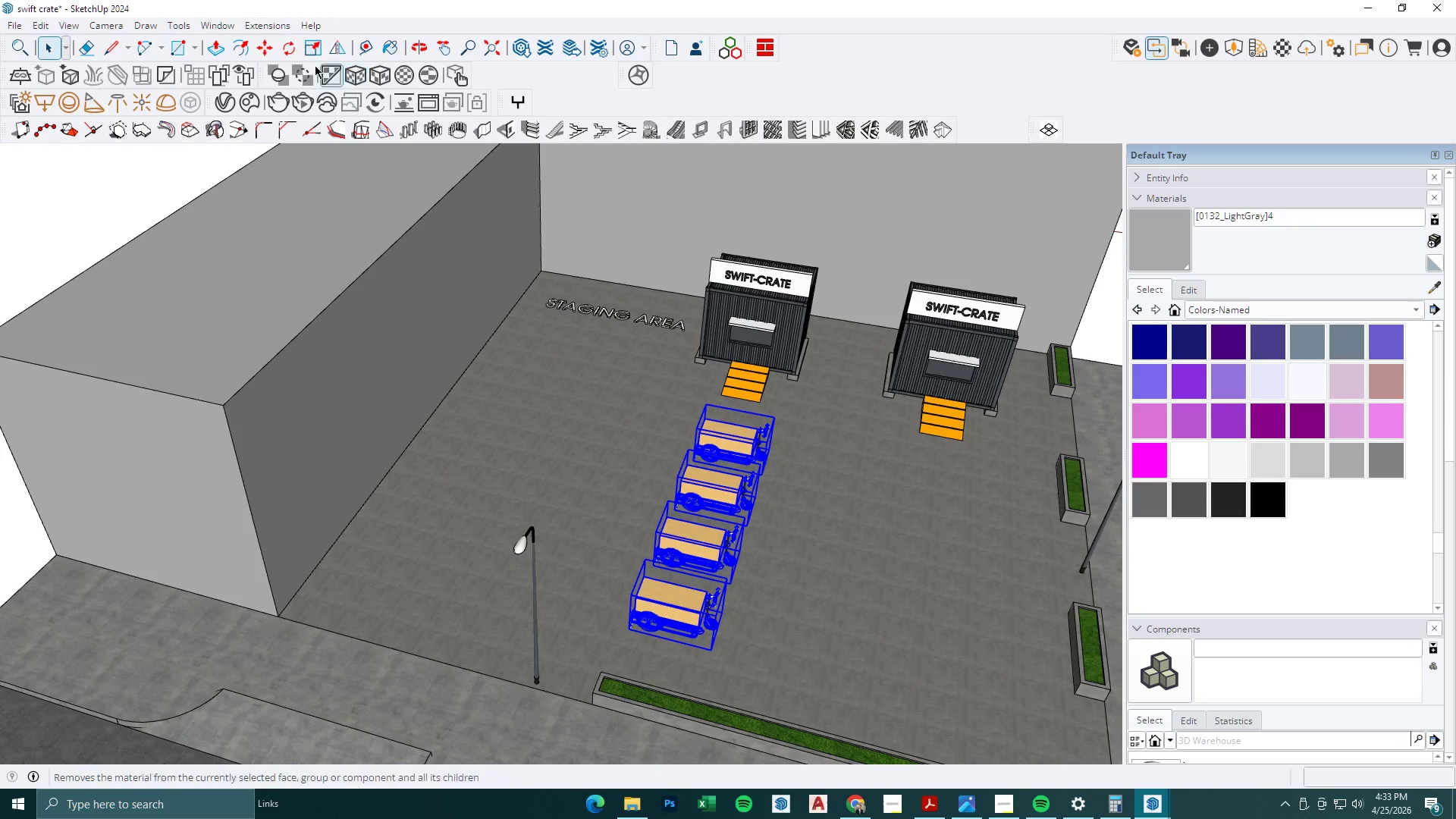 
left_click([290, 52])
 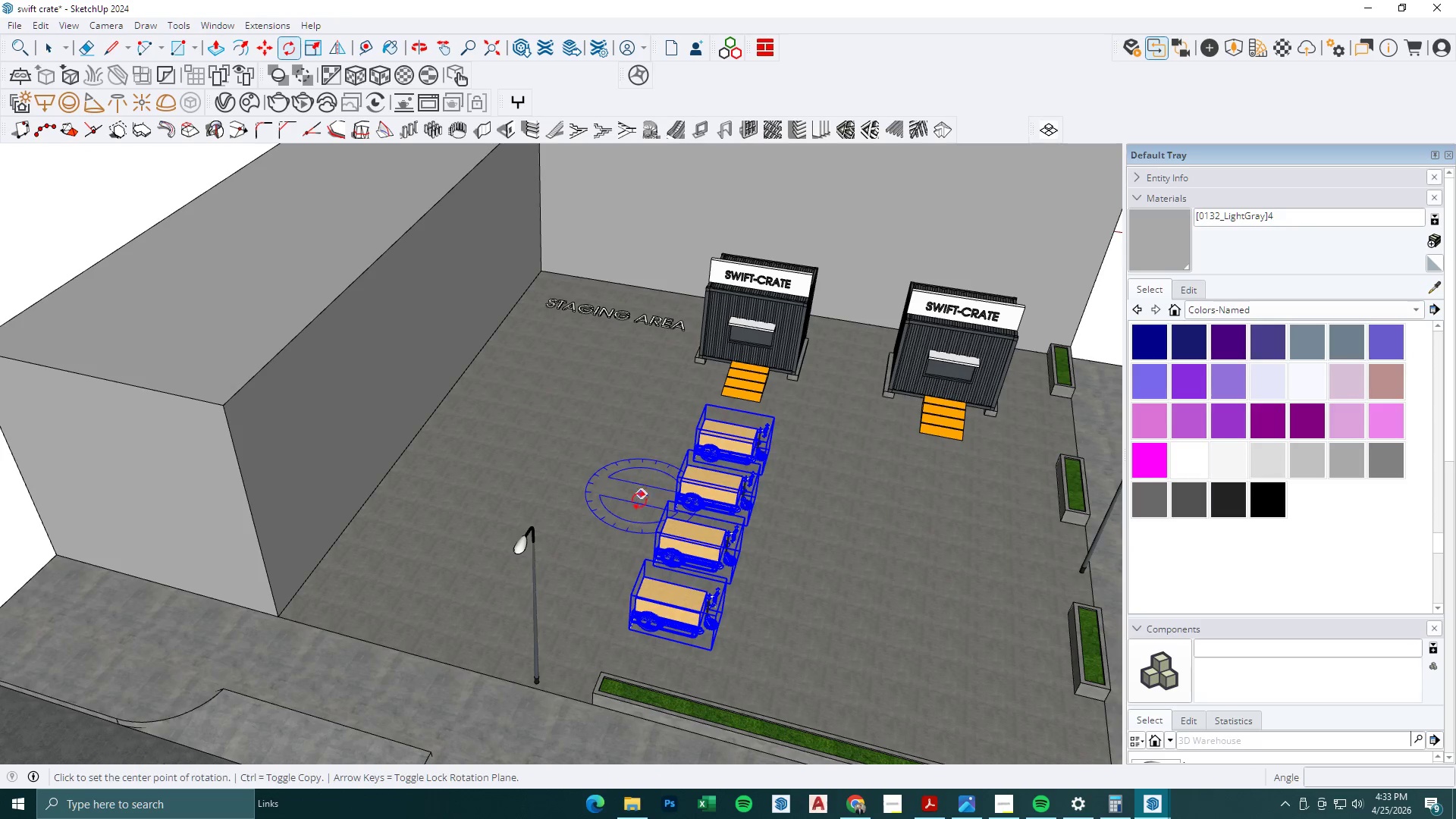 
double_click([637, 510])
 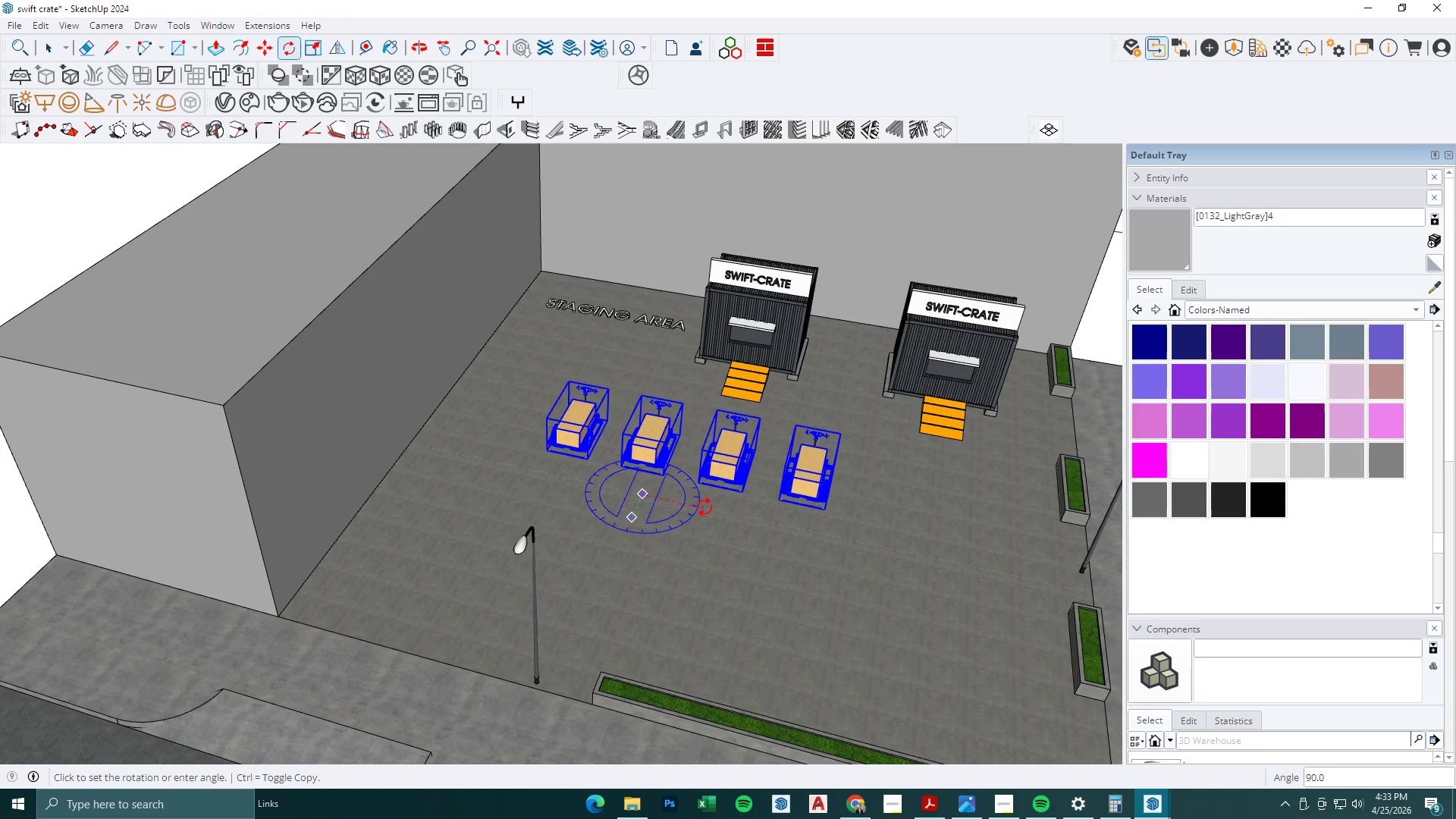 
left_click([706, 510])
 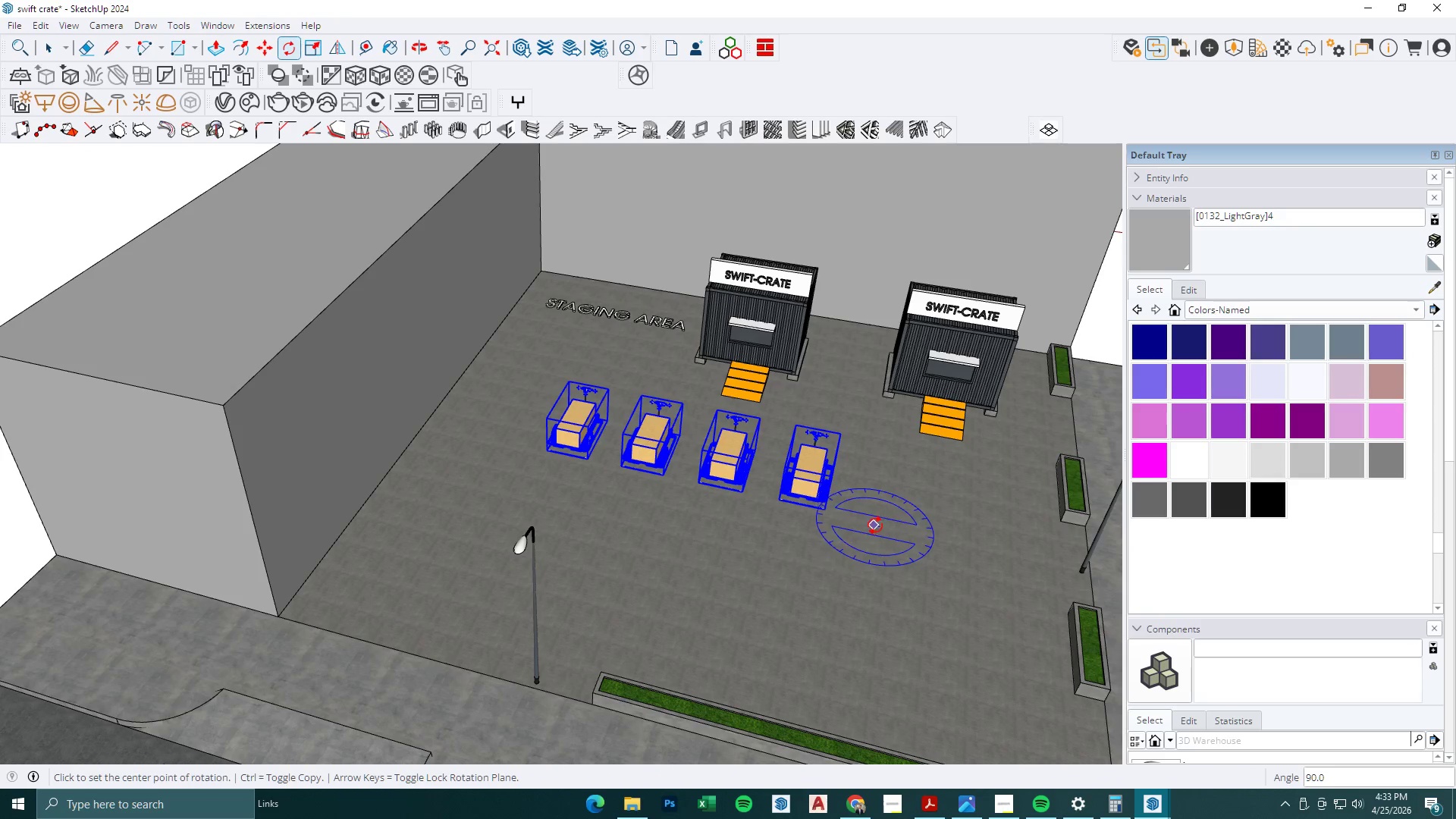 
key(M)
 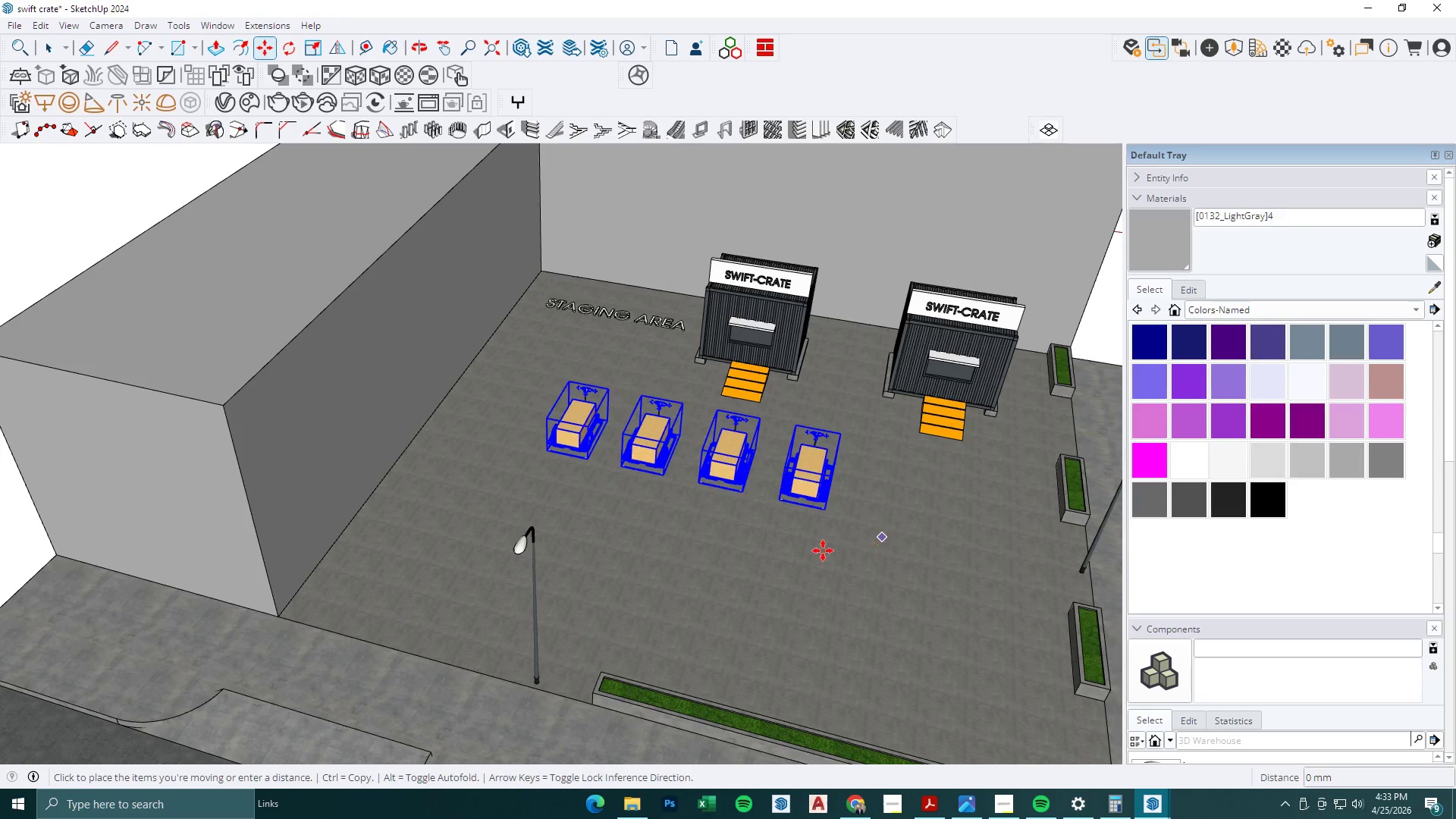 
mouse_move([734, 553])
 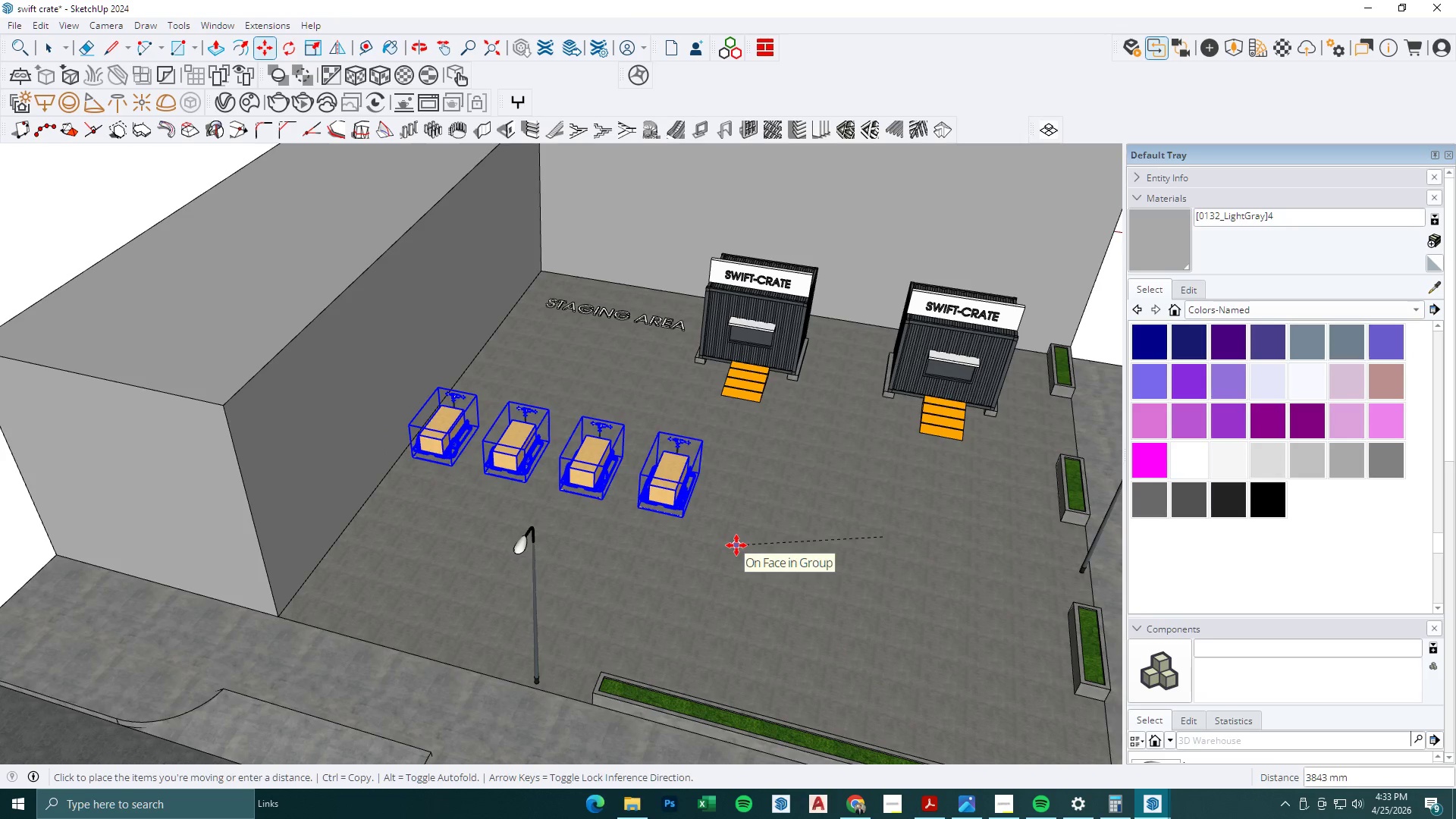 
left_click([736, 545])
 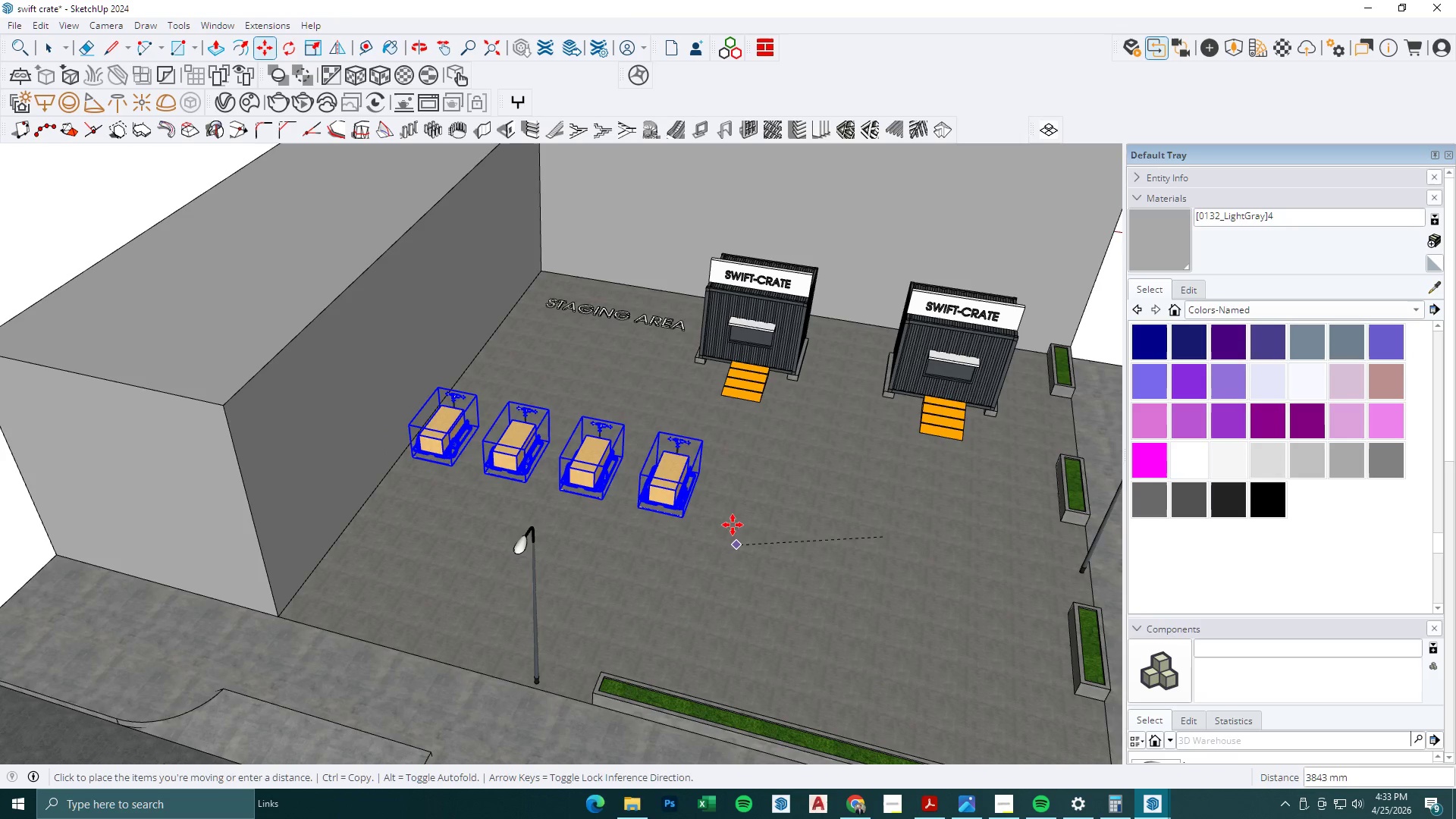 
scroll: coordinate [730, 504], scroll_direction: down, amount: 2.0
 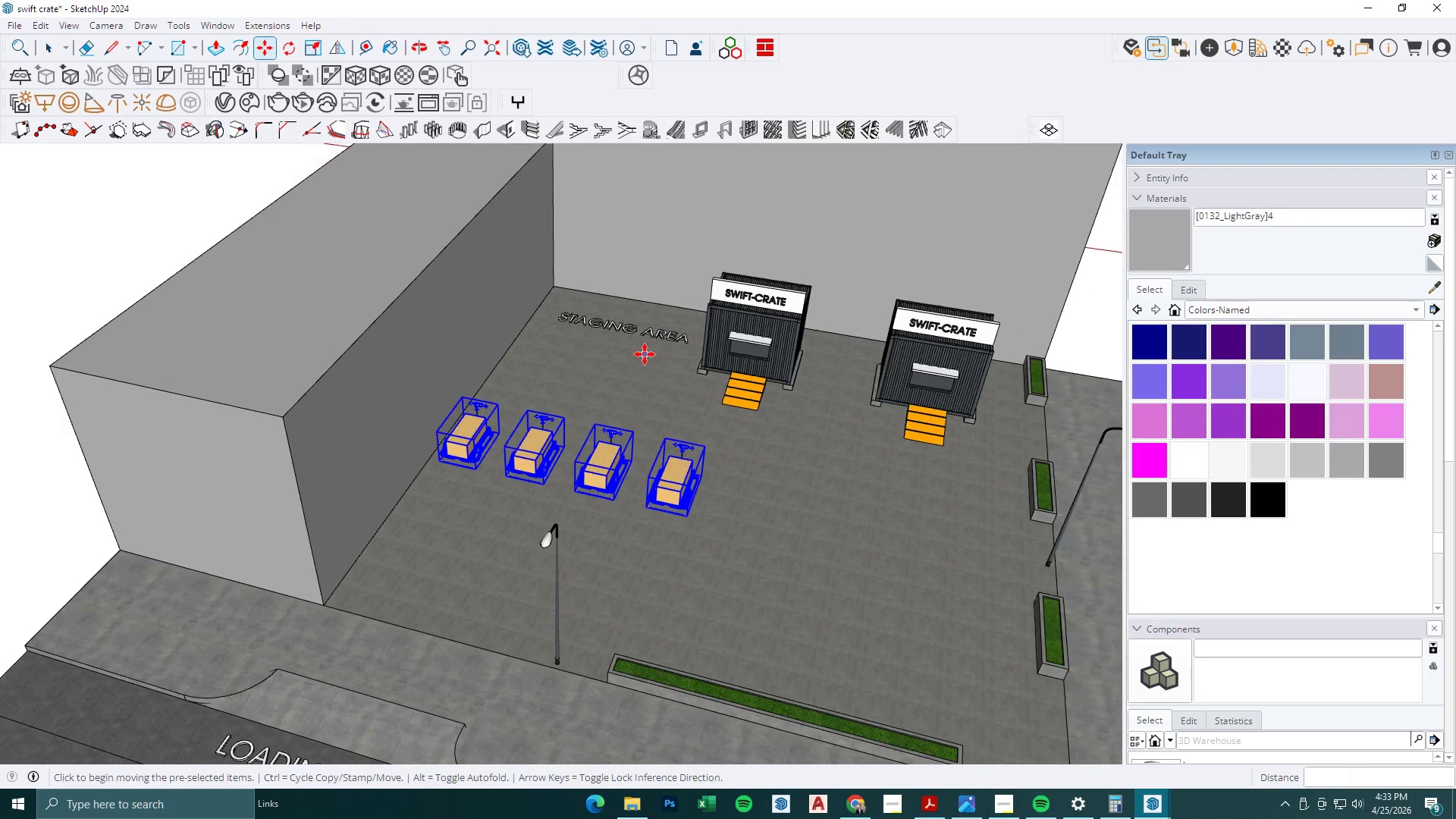 
key(Space)
 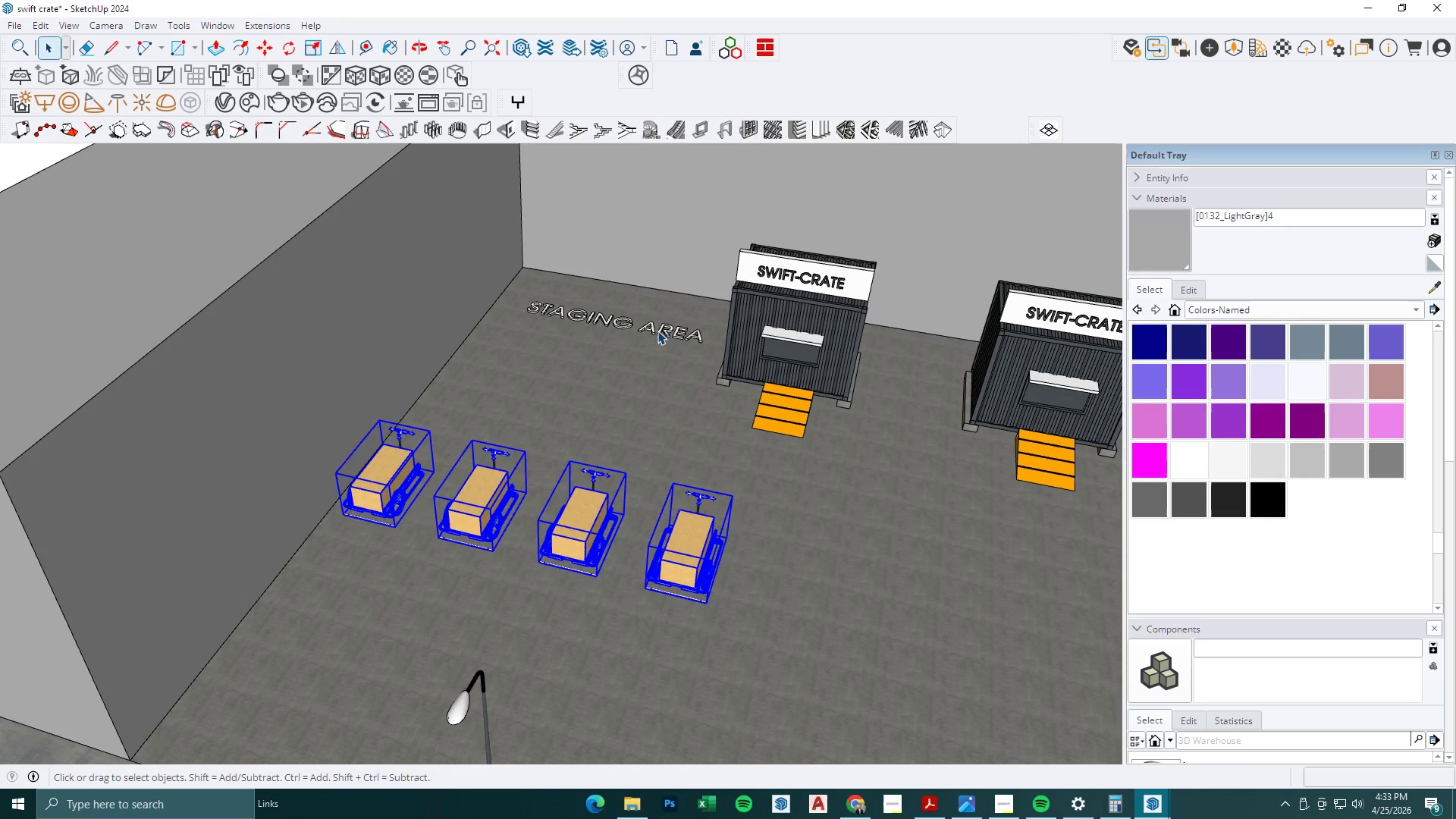 
left_click([657, 331])
 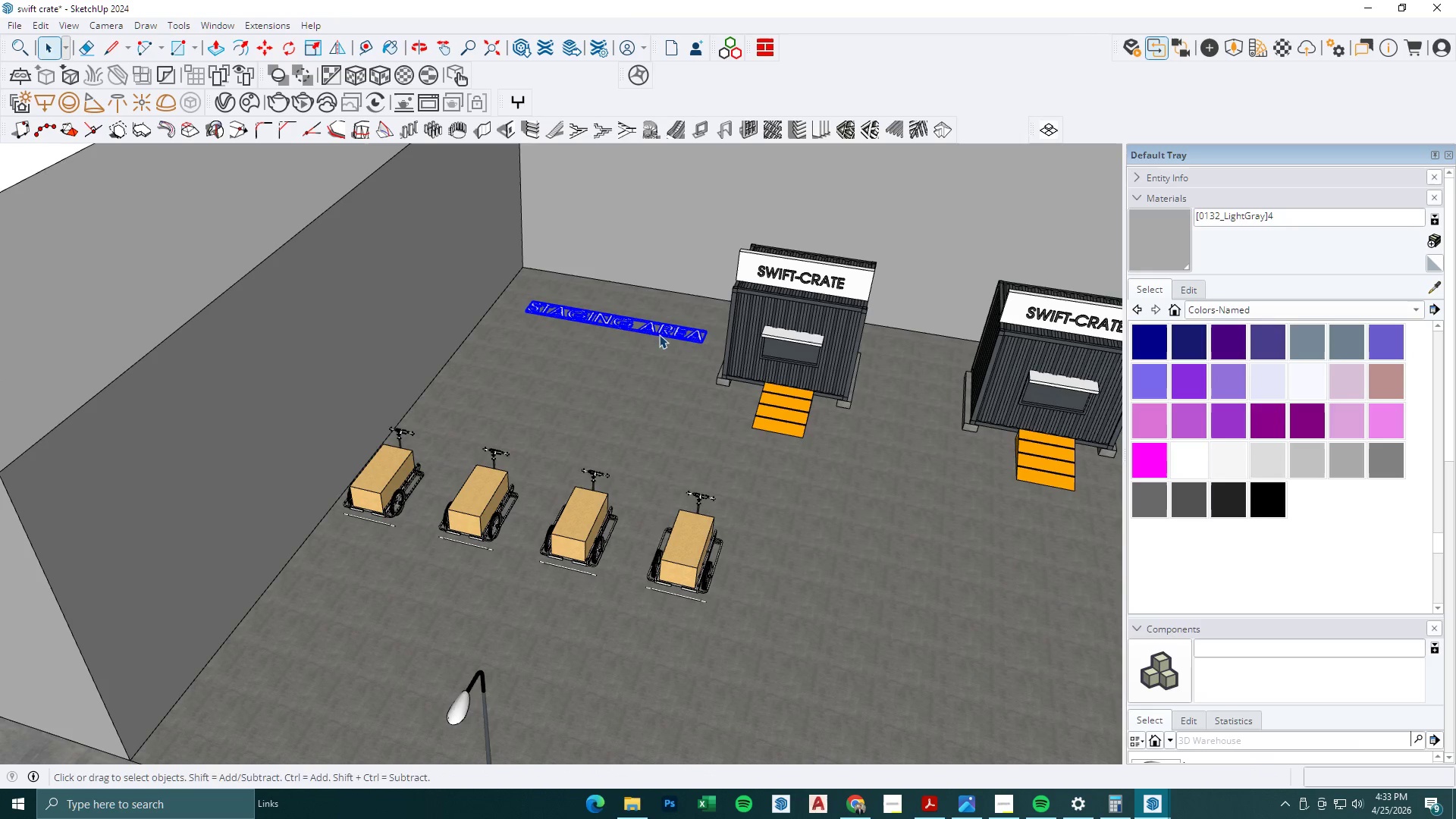 
scroll: coordinate [649, 344], scroll_direction: up, amount: 2.0
 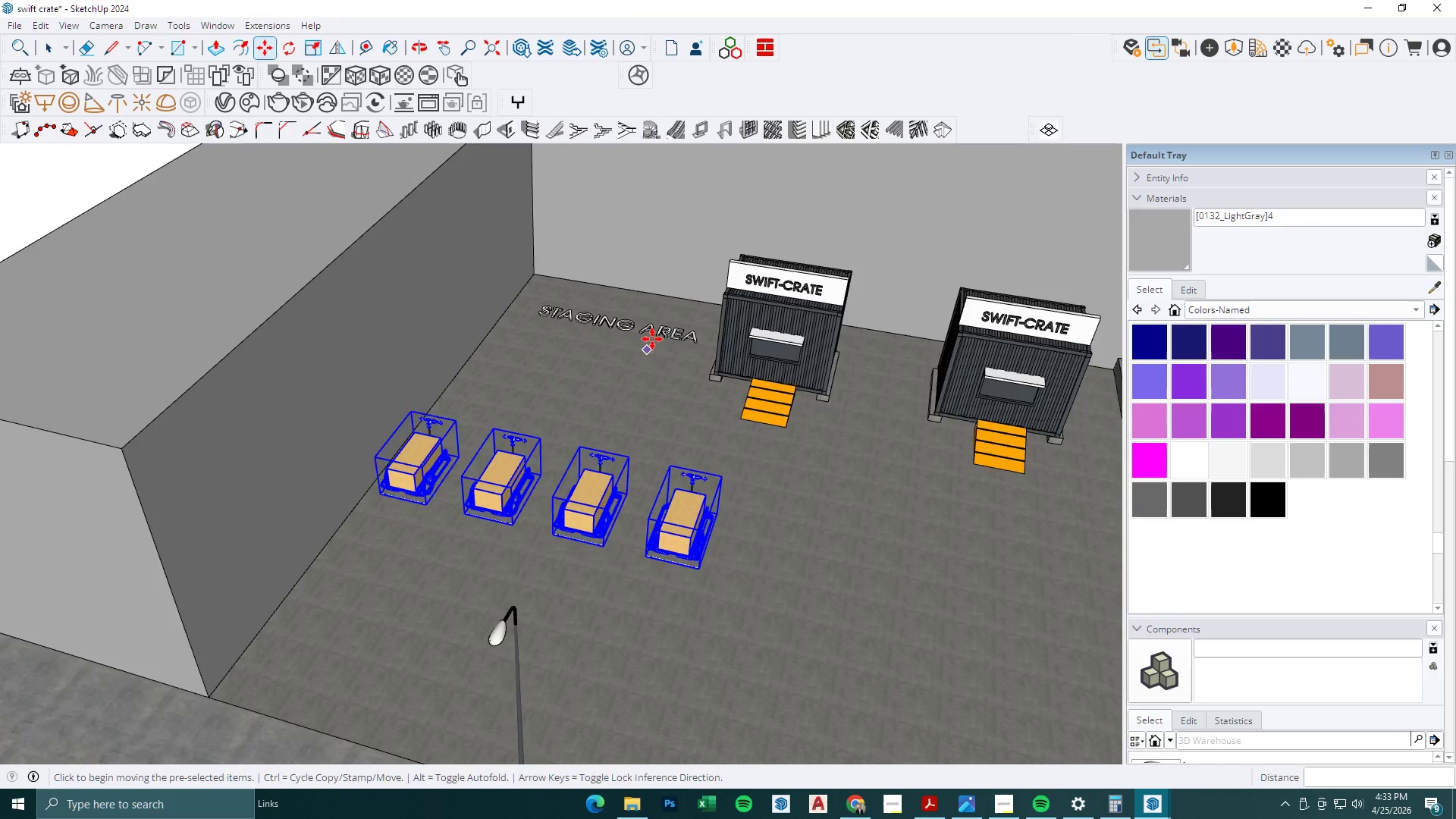 
key(M)
 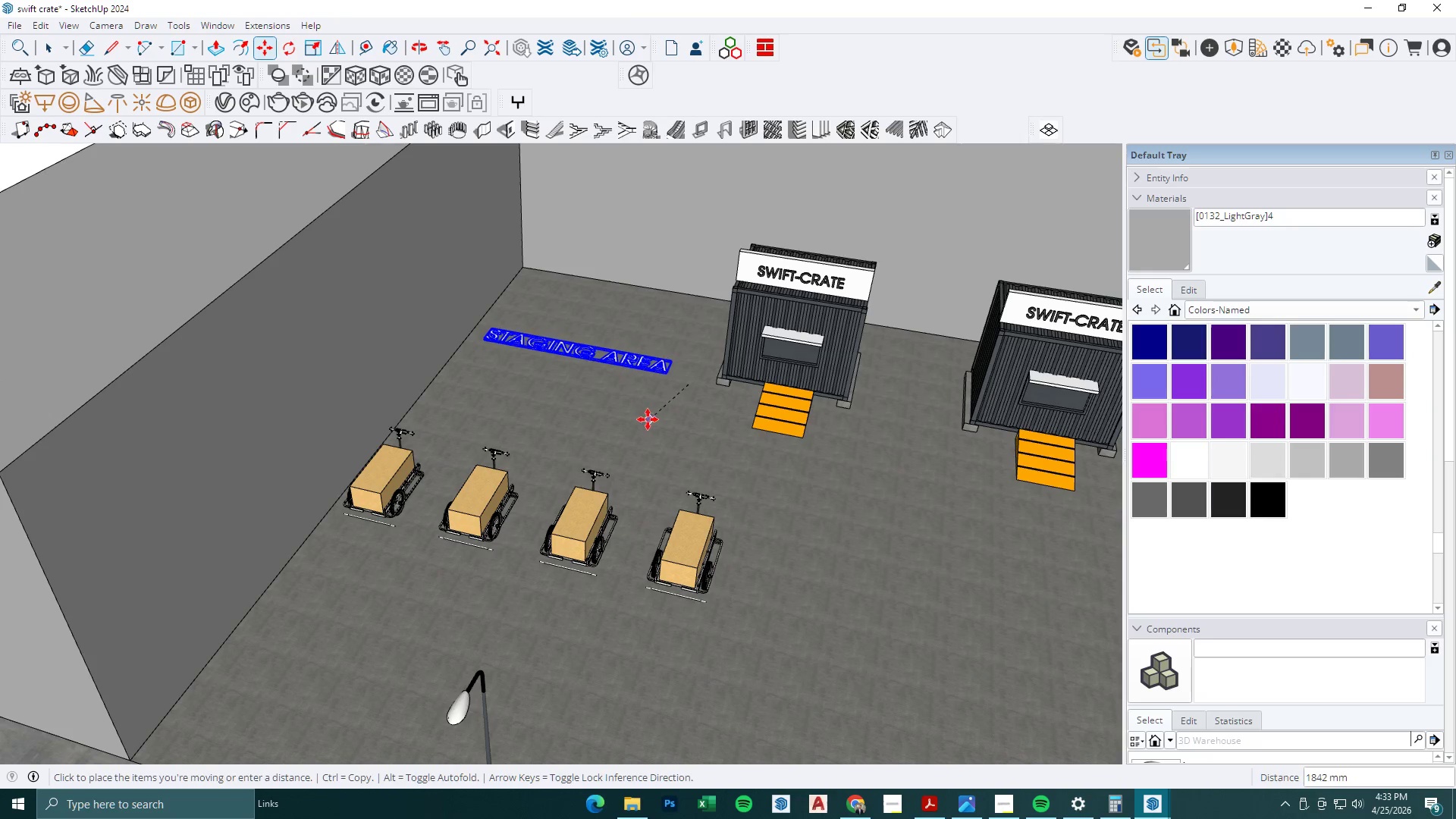 
left_click([631, 419])
 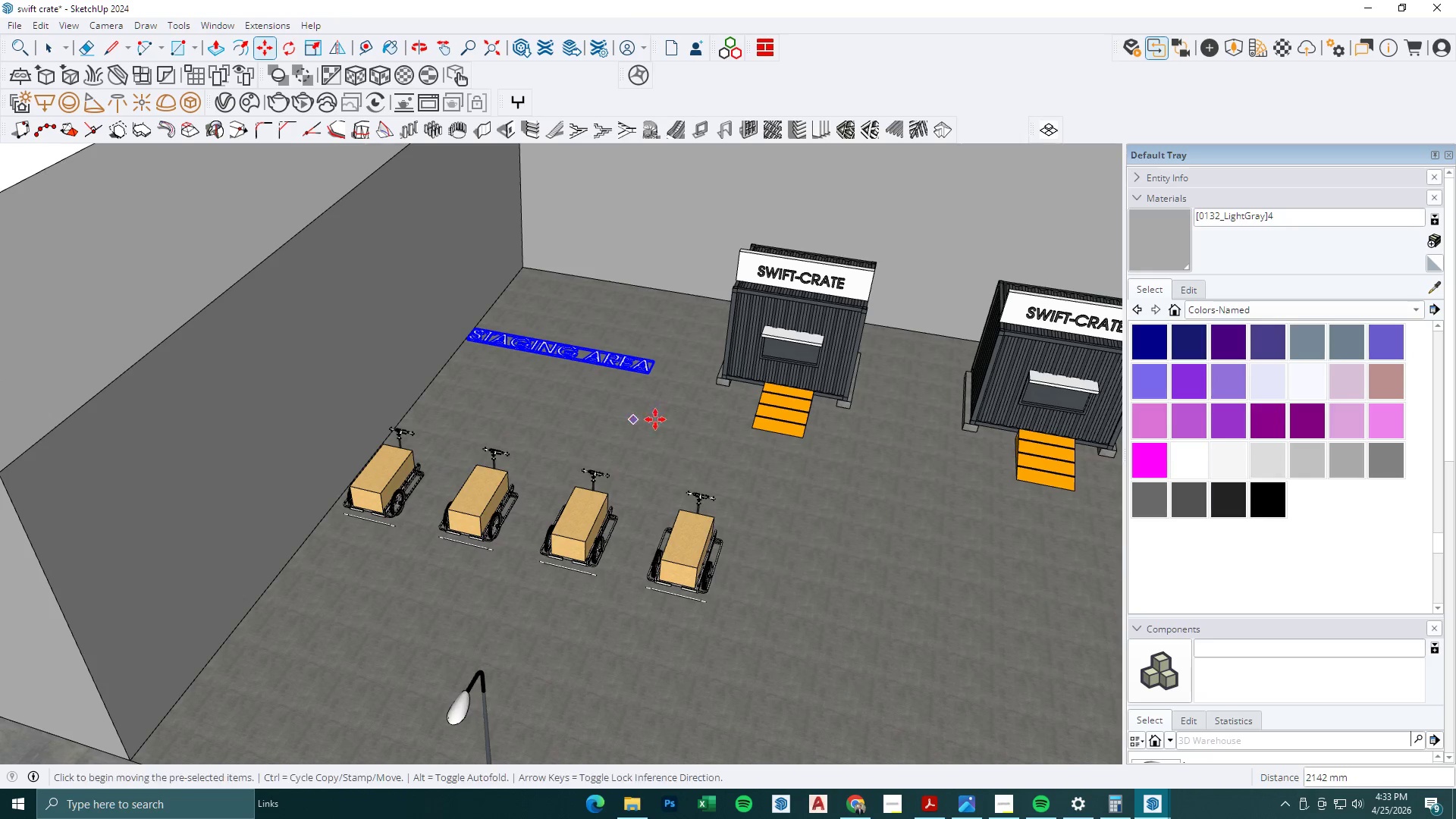 
key(Space)
 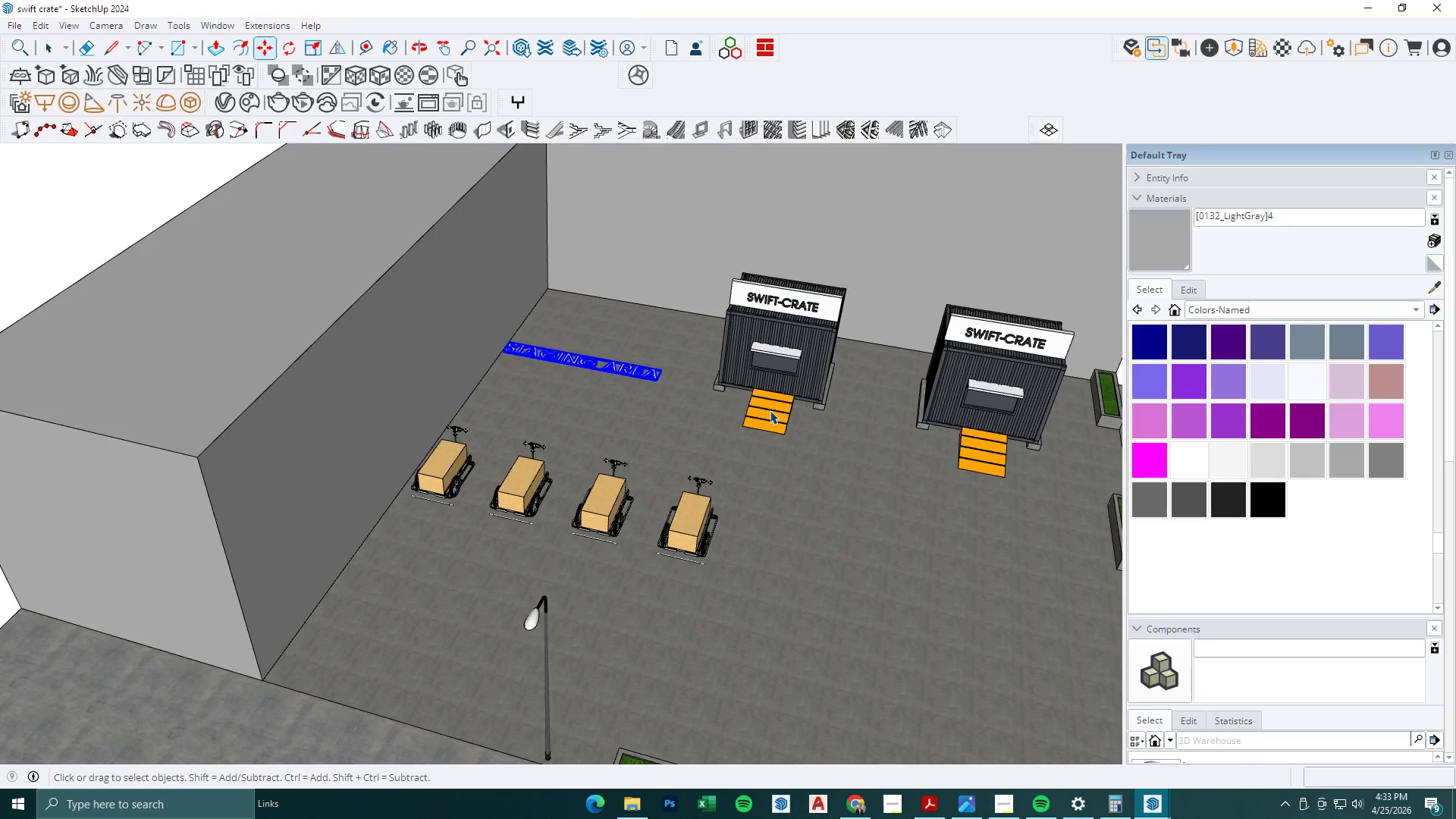 
left_click([786, 392])
 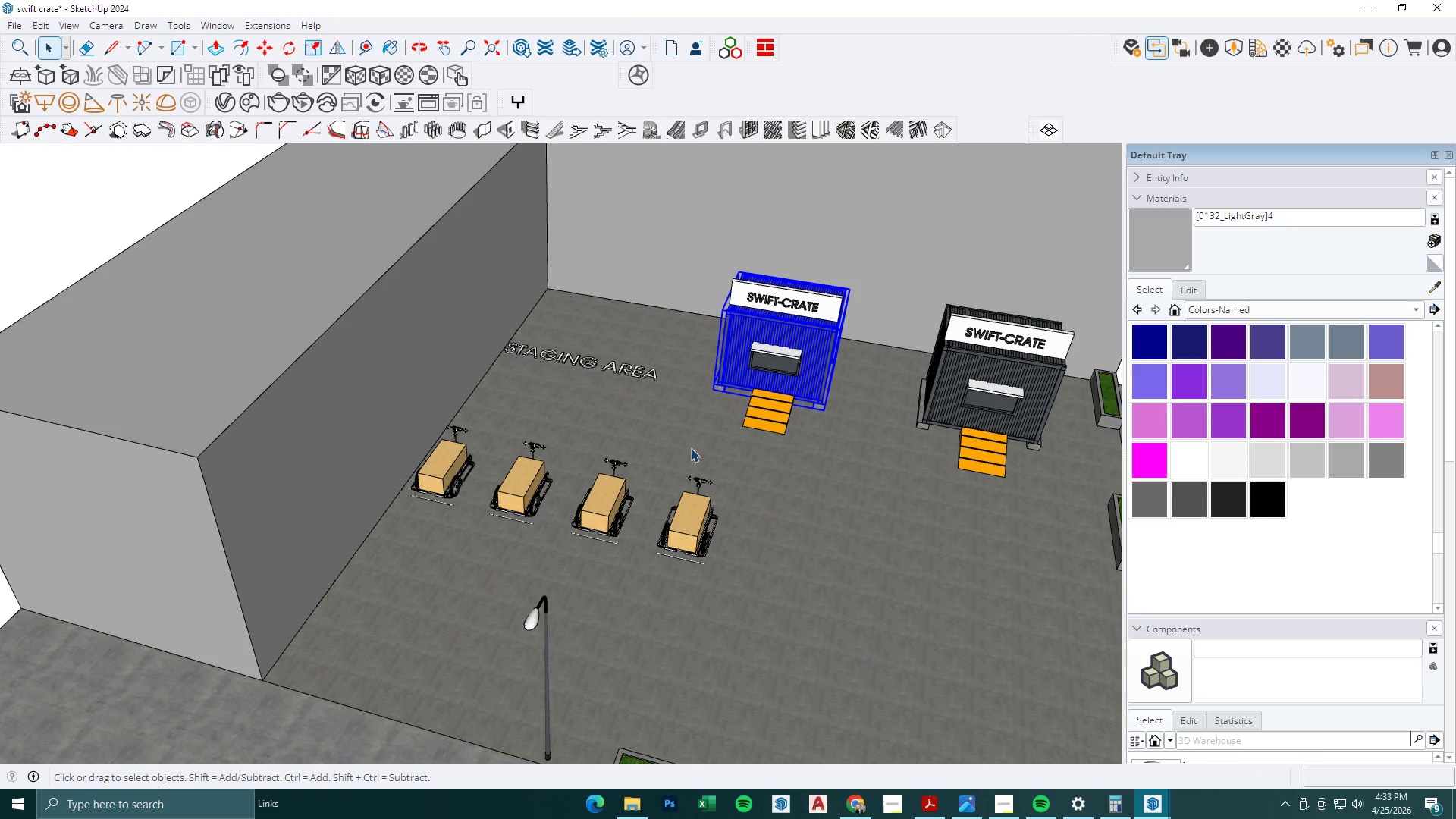 
scroll: coordinate [698, 418], scroll_direction: down, amount: 2.0
 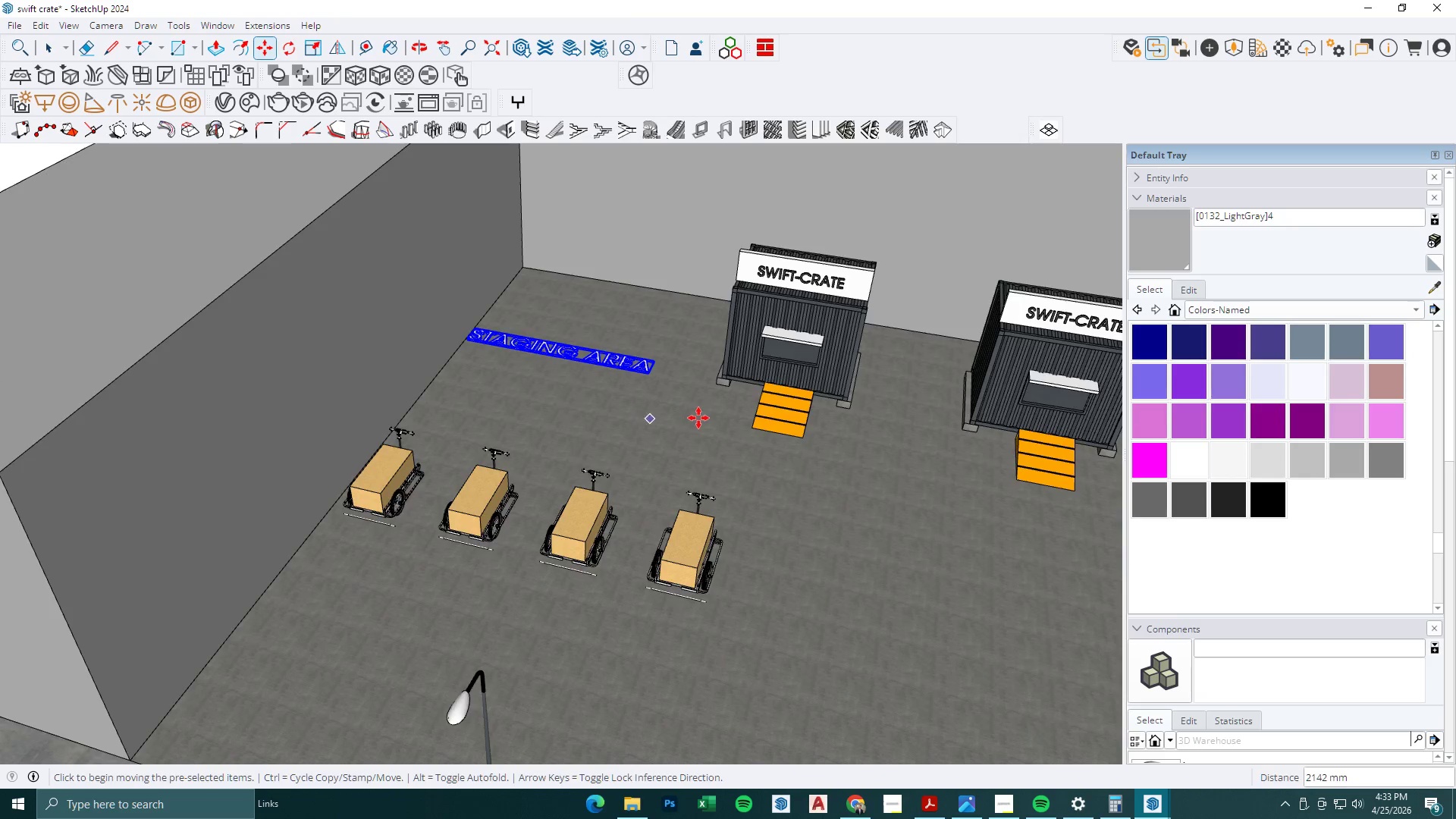 
left_click_drag(start_coordinate=[676, 460], to_coordinate=[880, 246])
 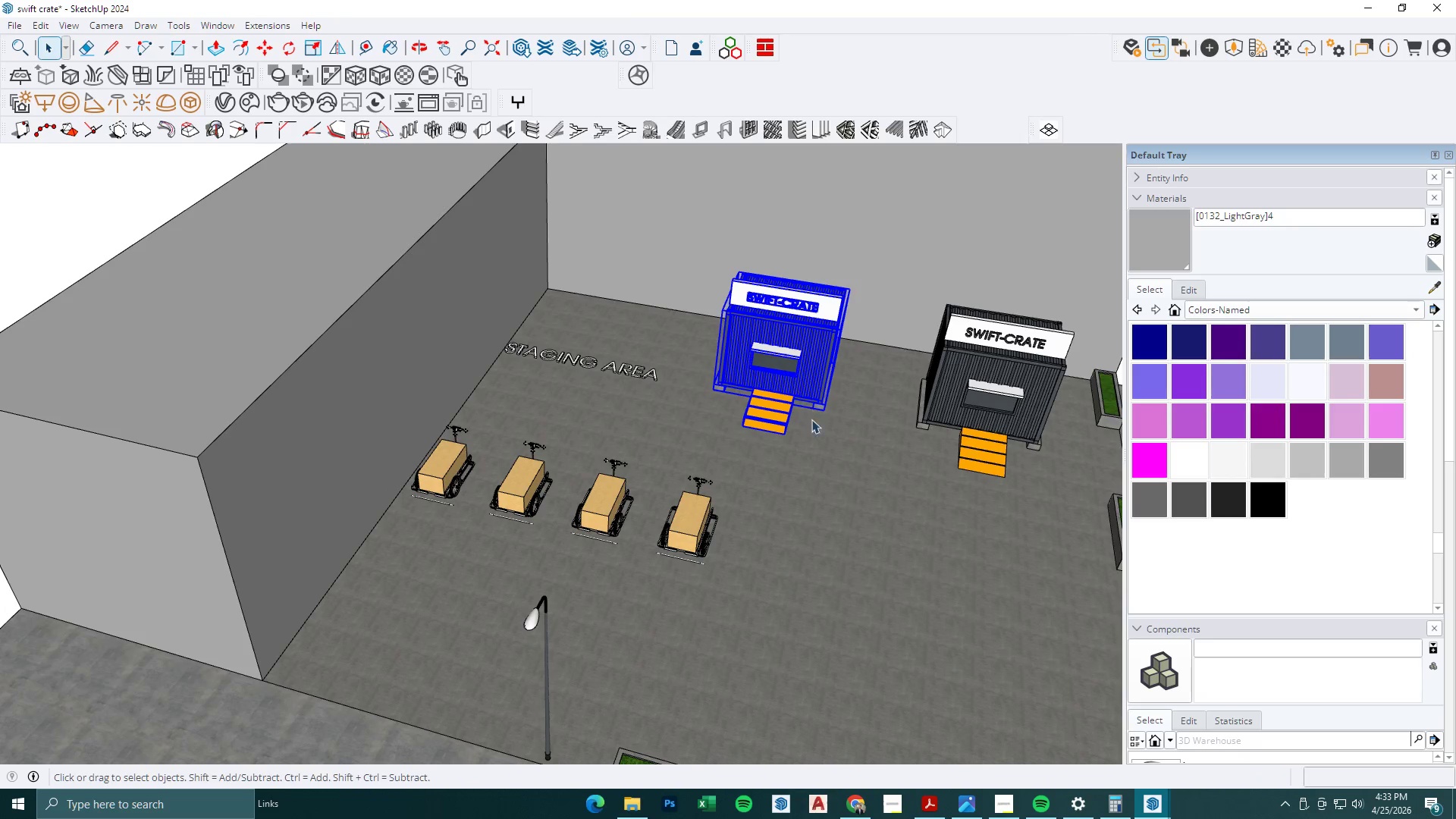 
key(M)
 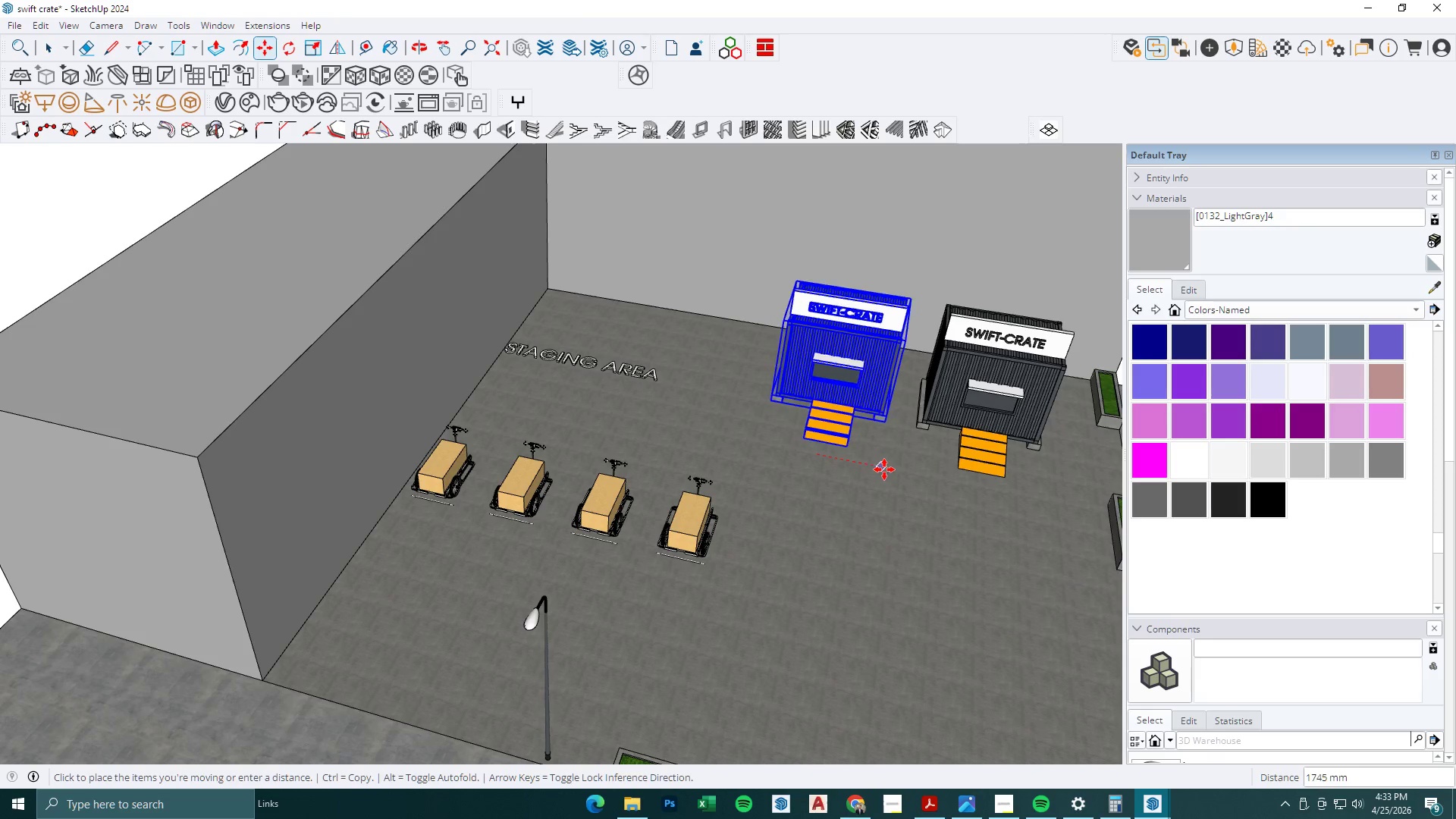 
left_click([885, 469])
 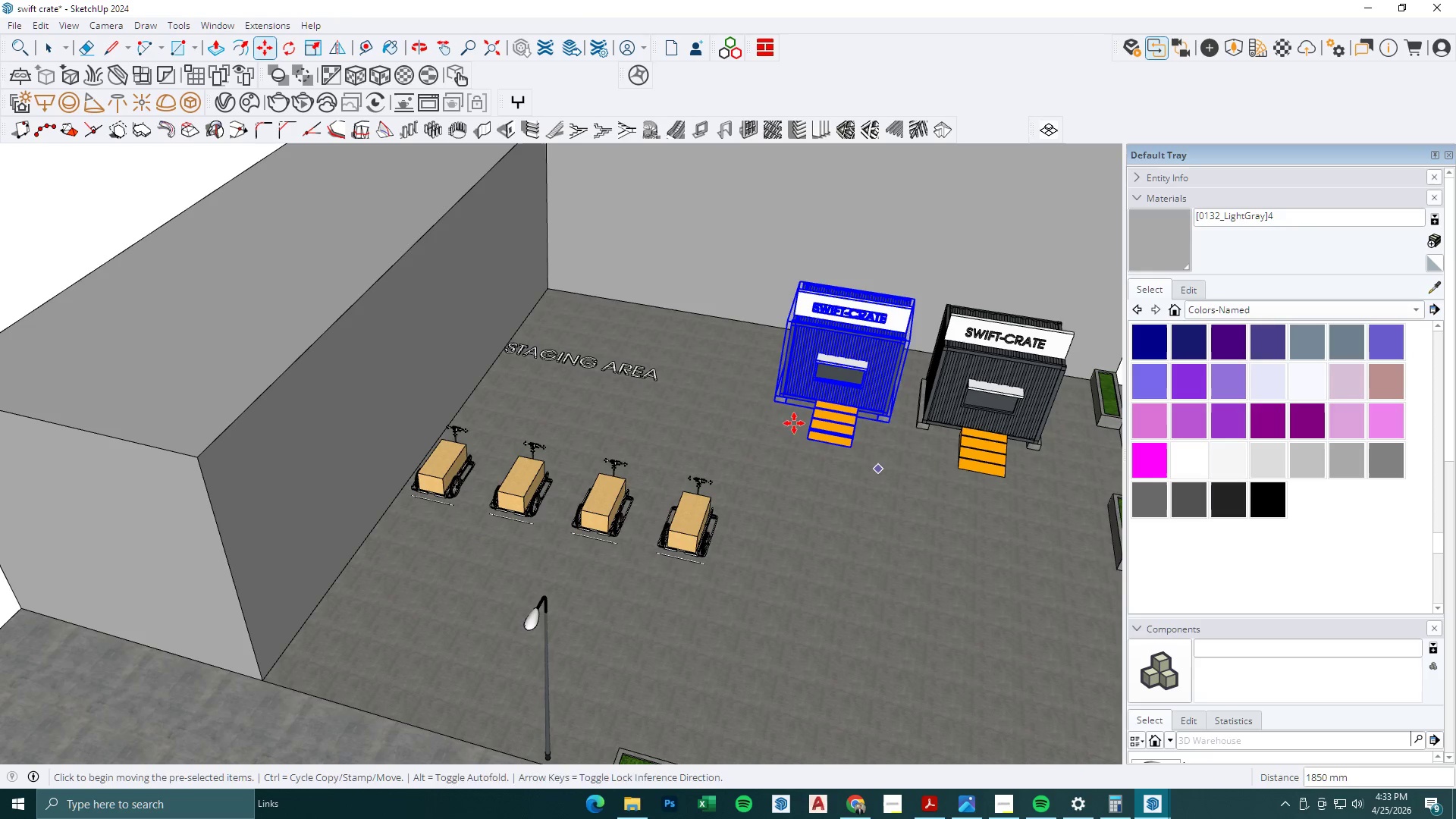 
scroll: coordinate [745, 413], scroll_direction: down, amount: 11.0
 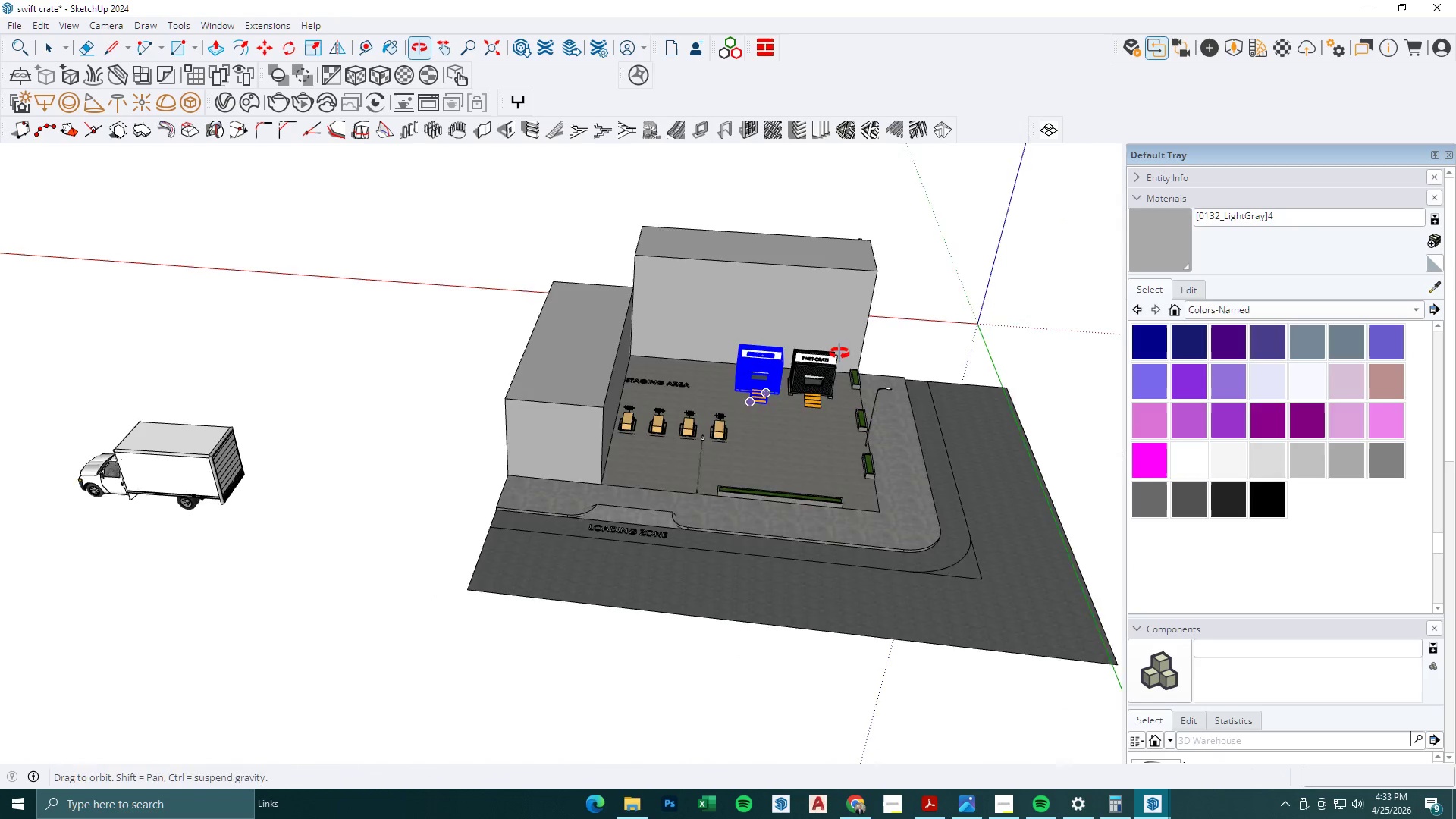 
key(Space)
 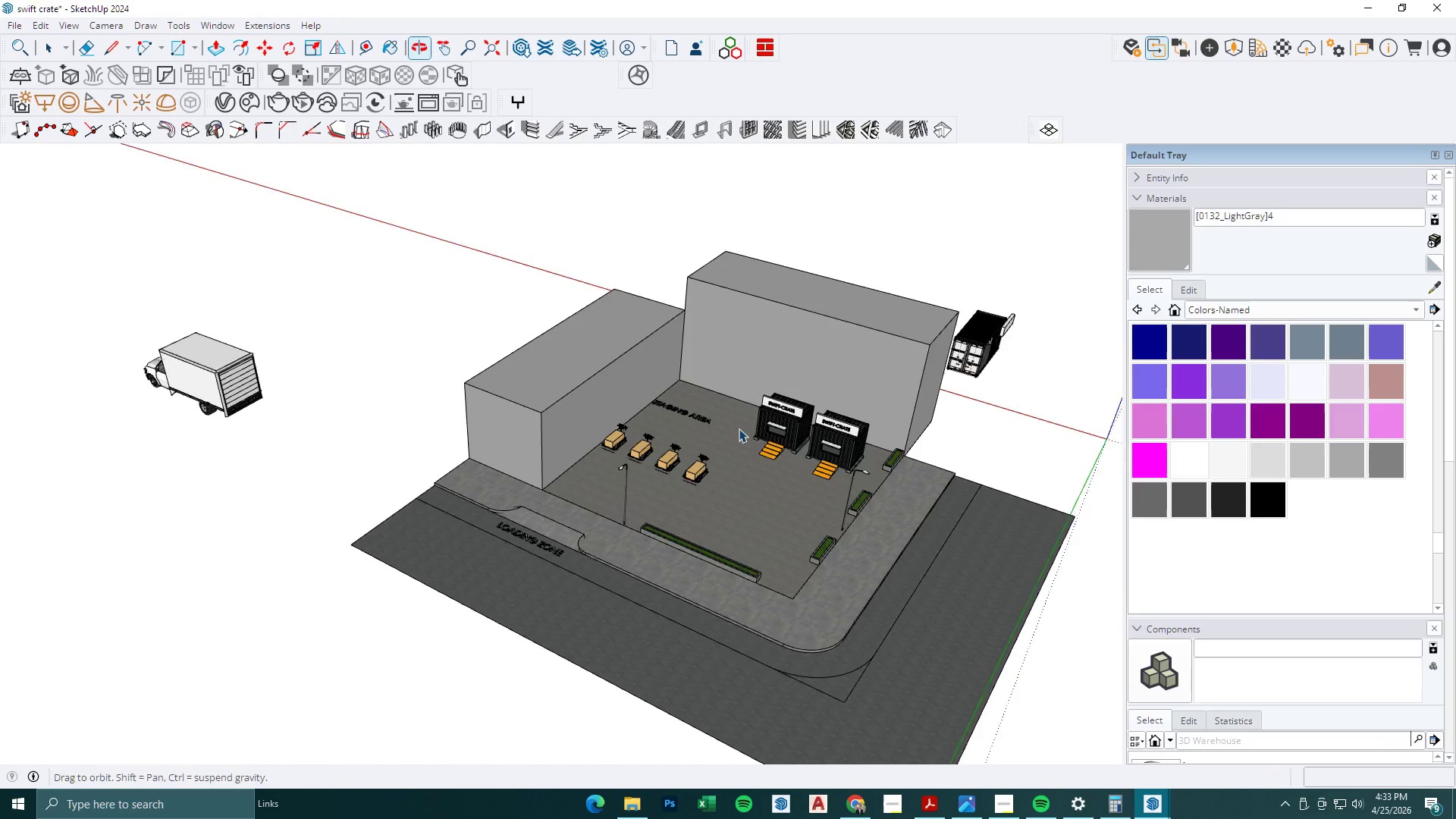 
key(M)
 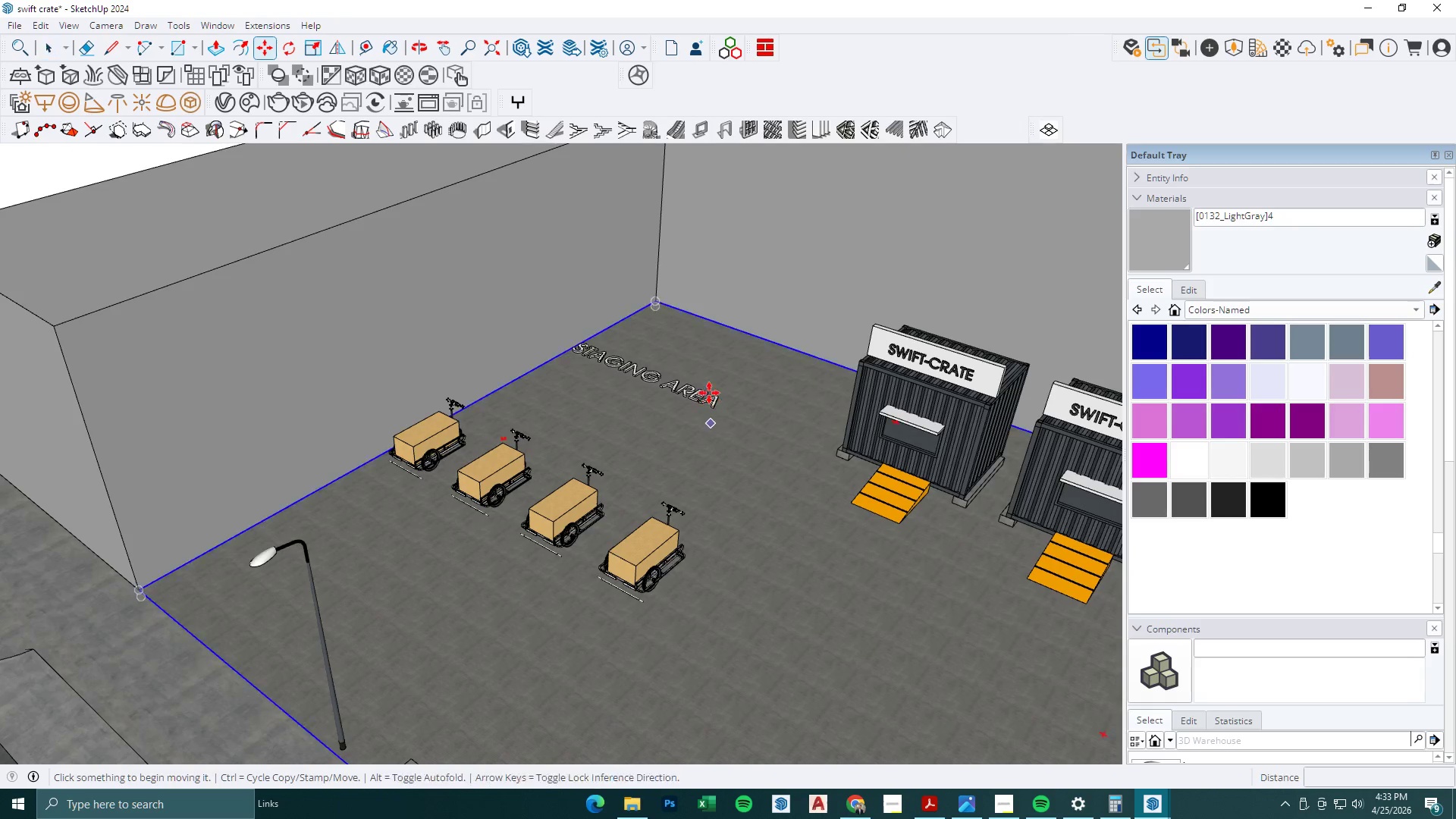 
key(Space)
 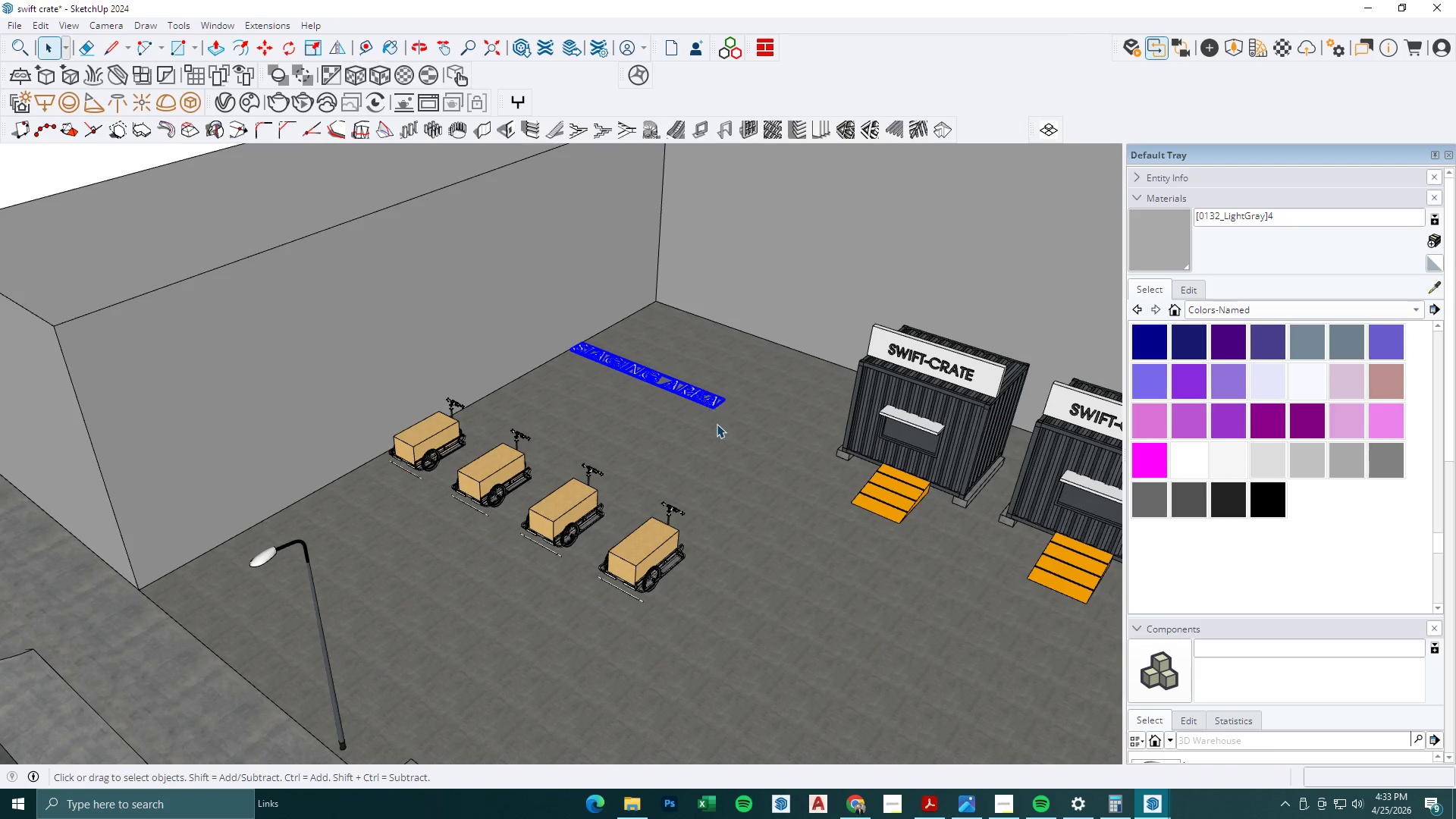 
scroll: coordinate [711, 435], scroll_direction: up, amount: 10.0
 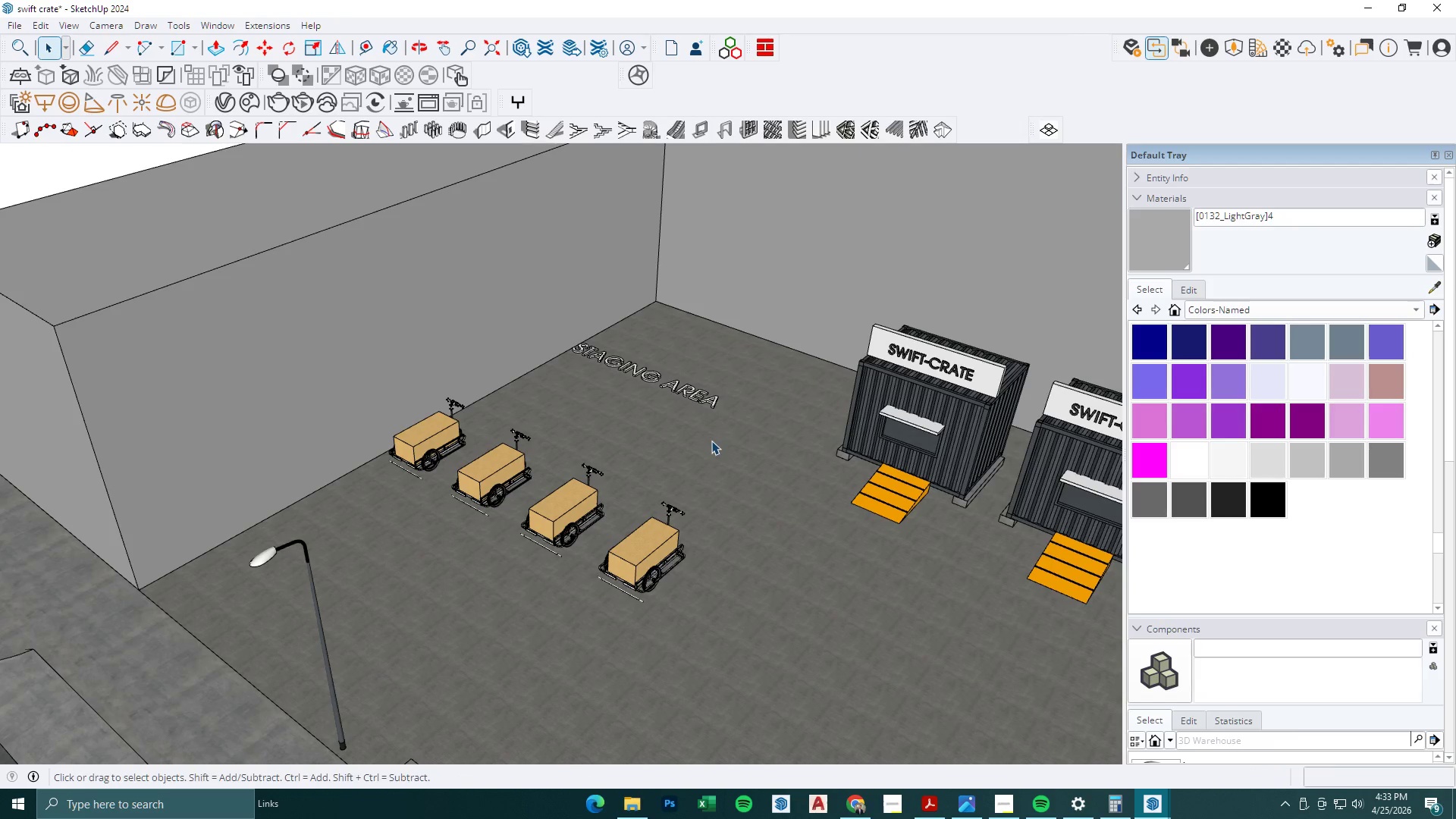 
key(M)
 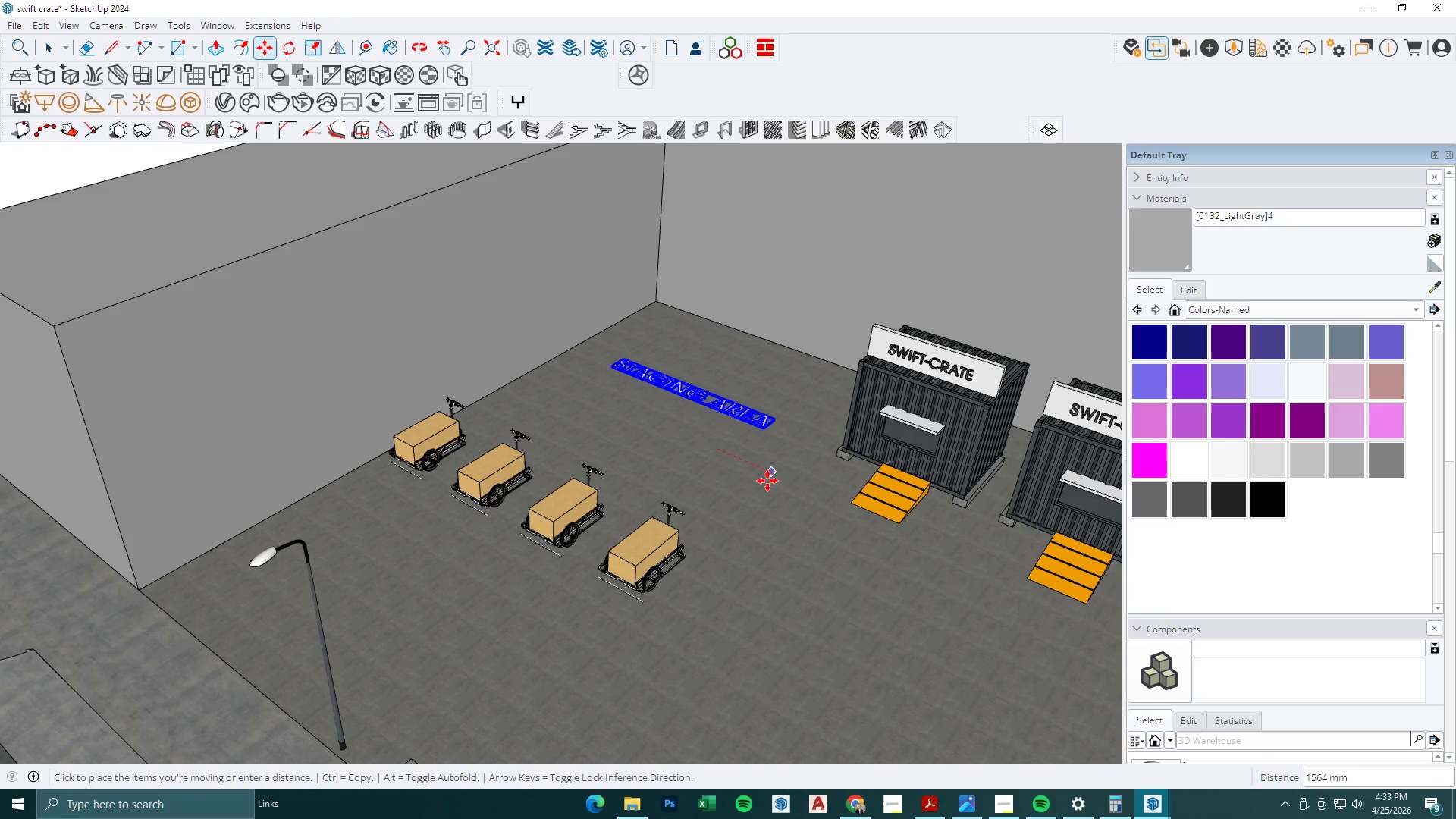 
left_click([756, 477])
 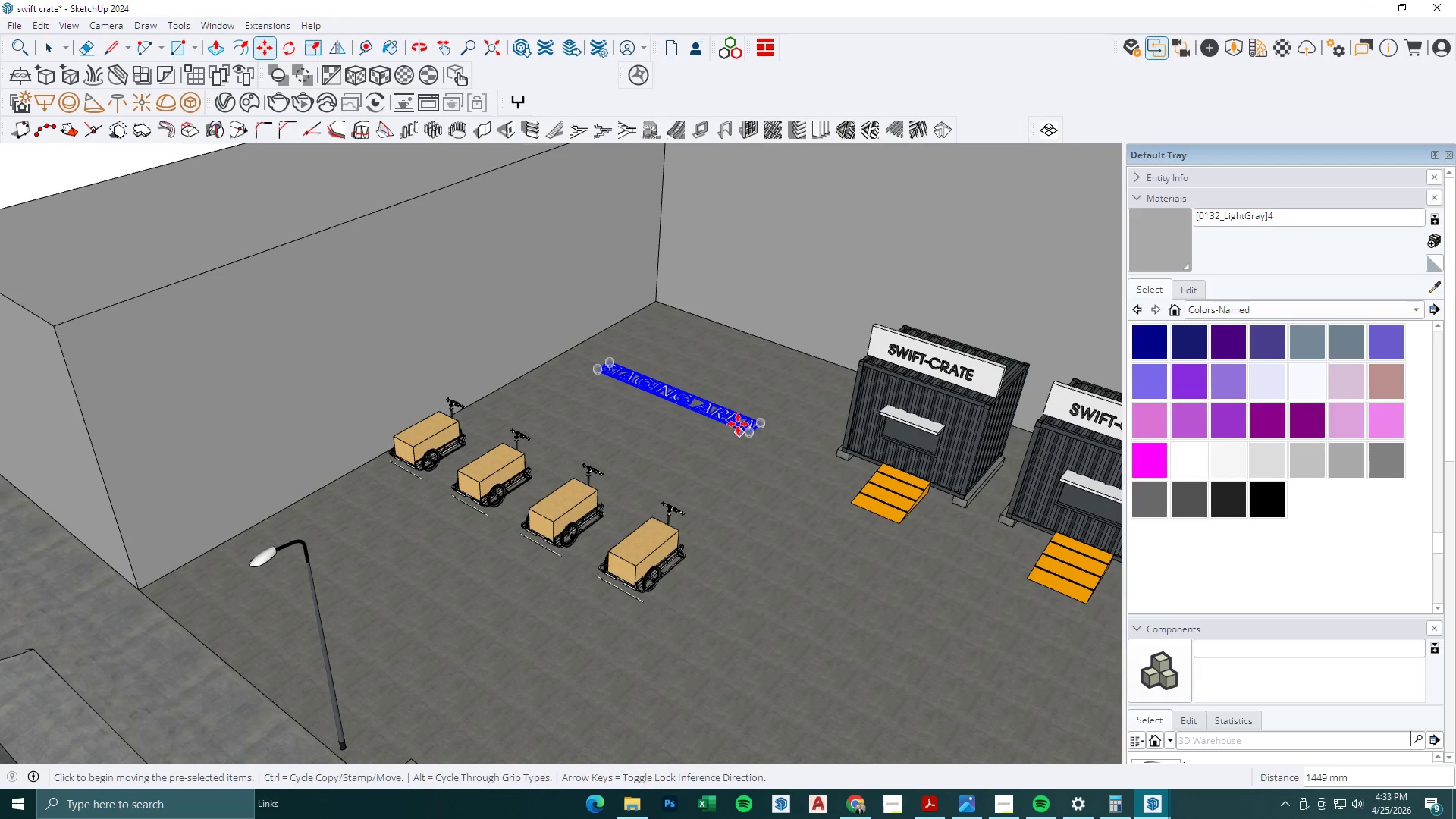 
scroll: coordinate [737, 428], scroll_direction: down, amount: 7.0
 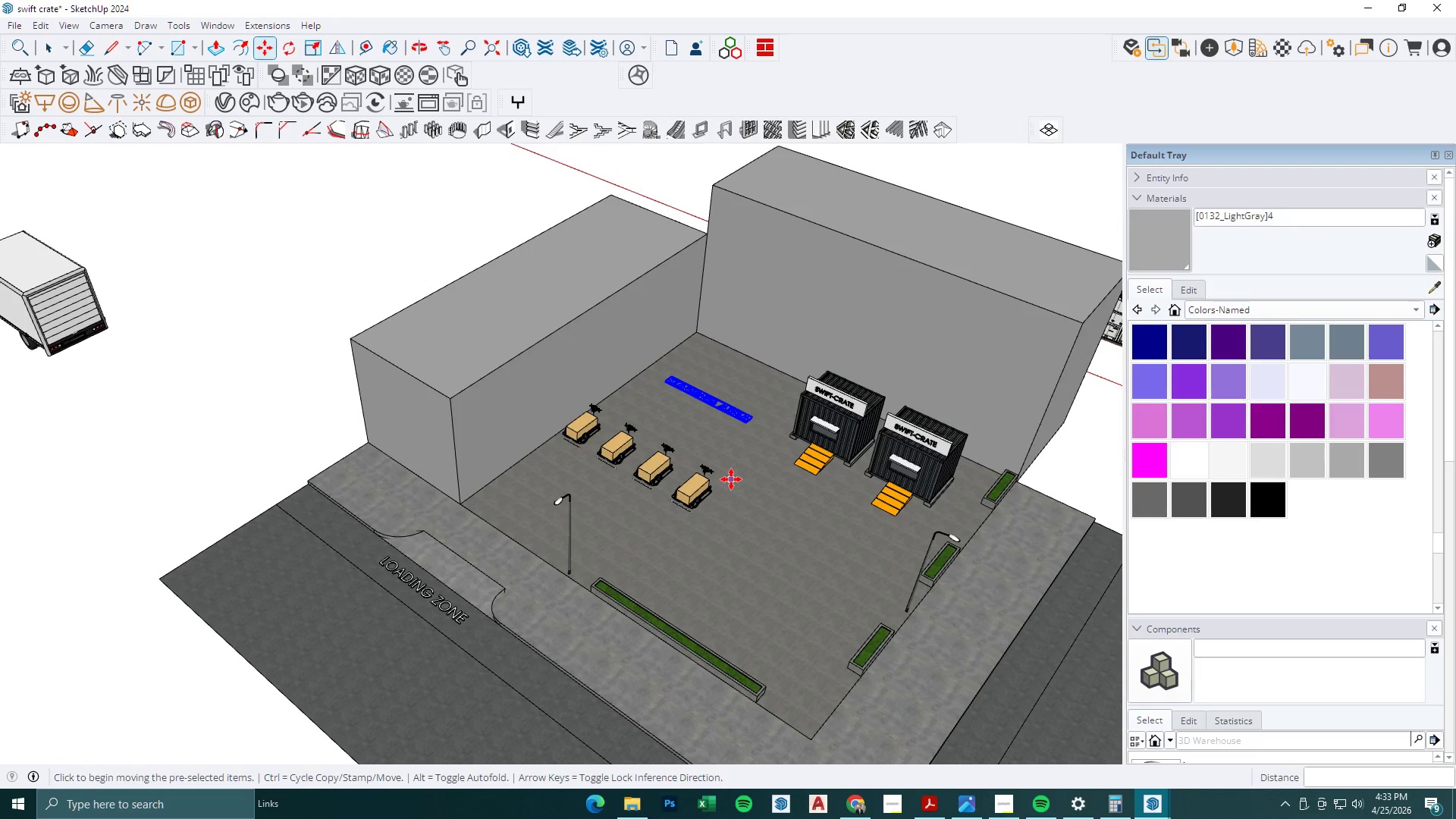 
scroll: coordinate [731, 479], scroll_direction: up, amount: 1.0
 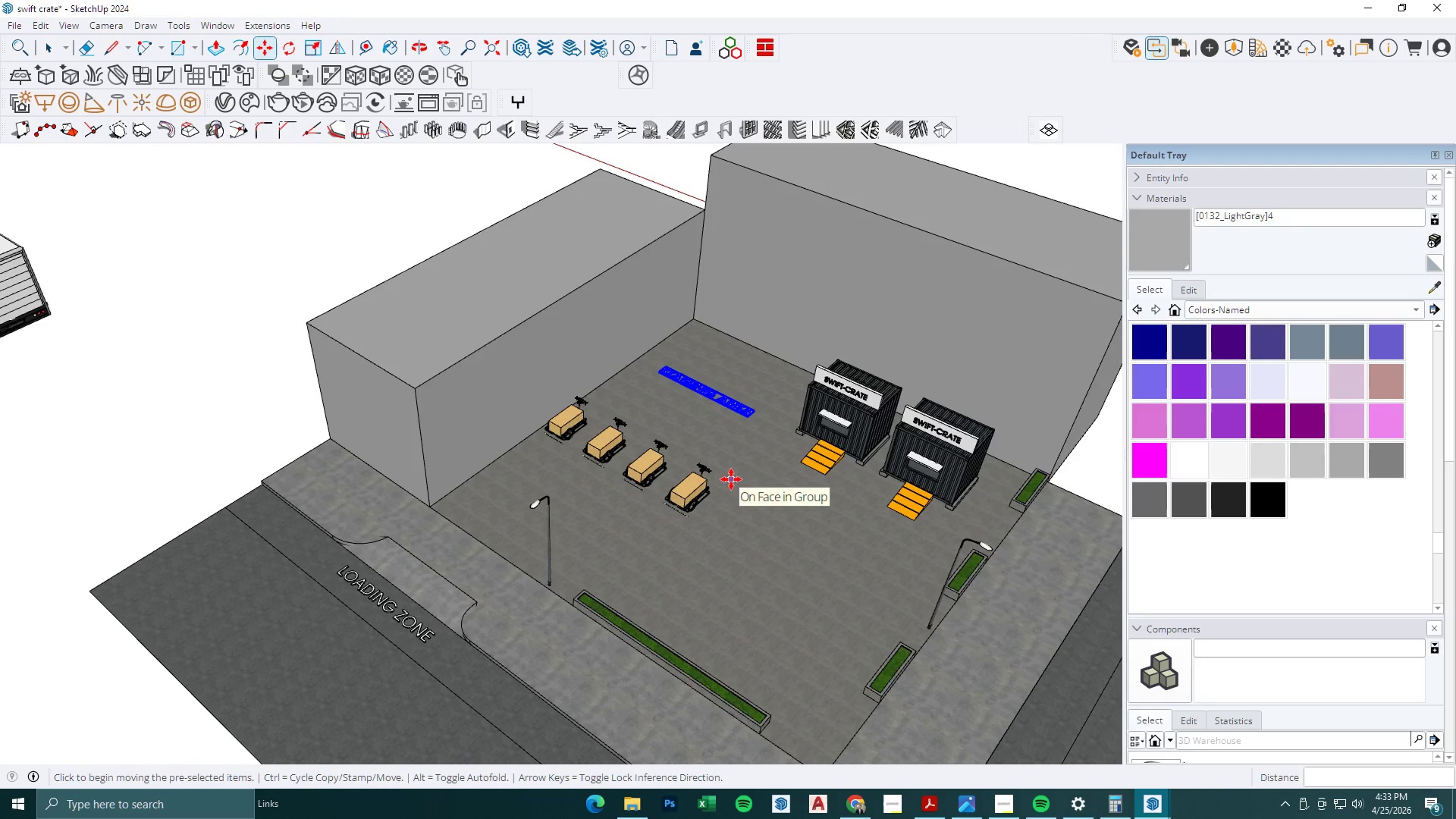 
scroll: coordinate [731, 479], scroll_direction: down, amount: 1.0
 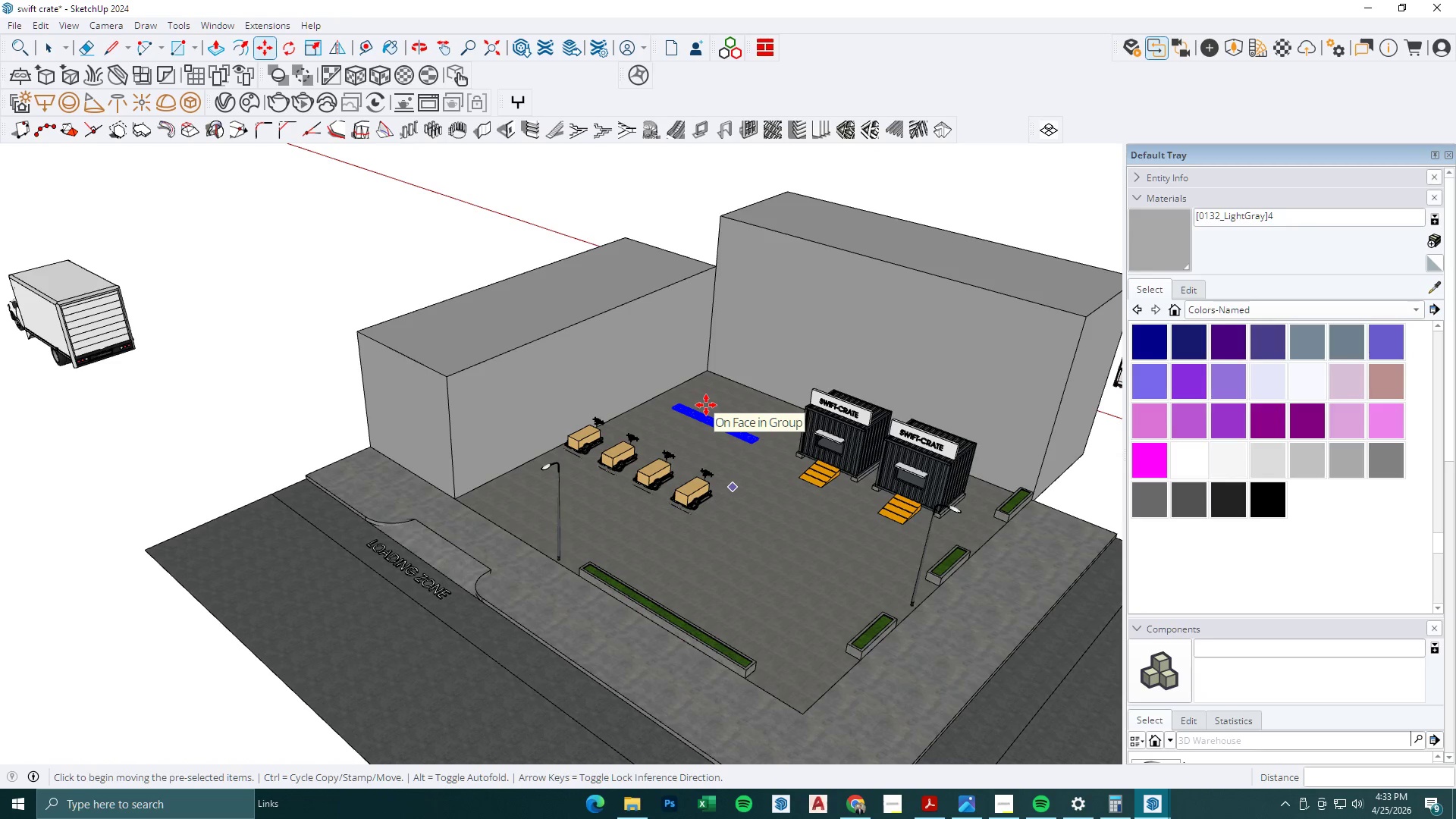 
wait(6.13)
 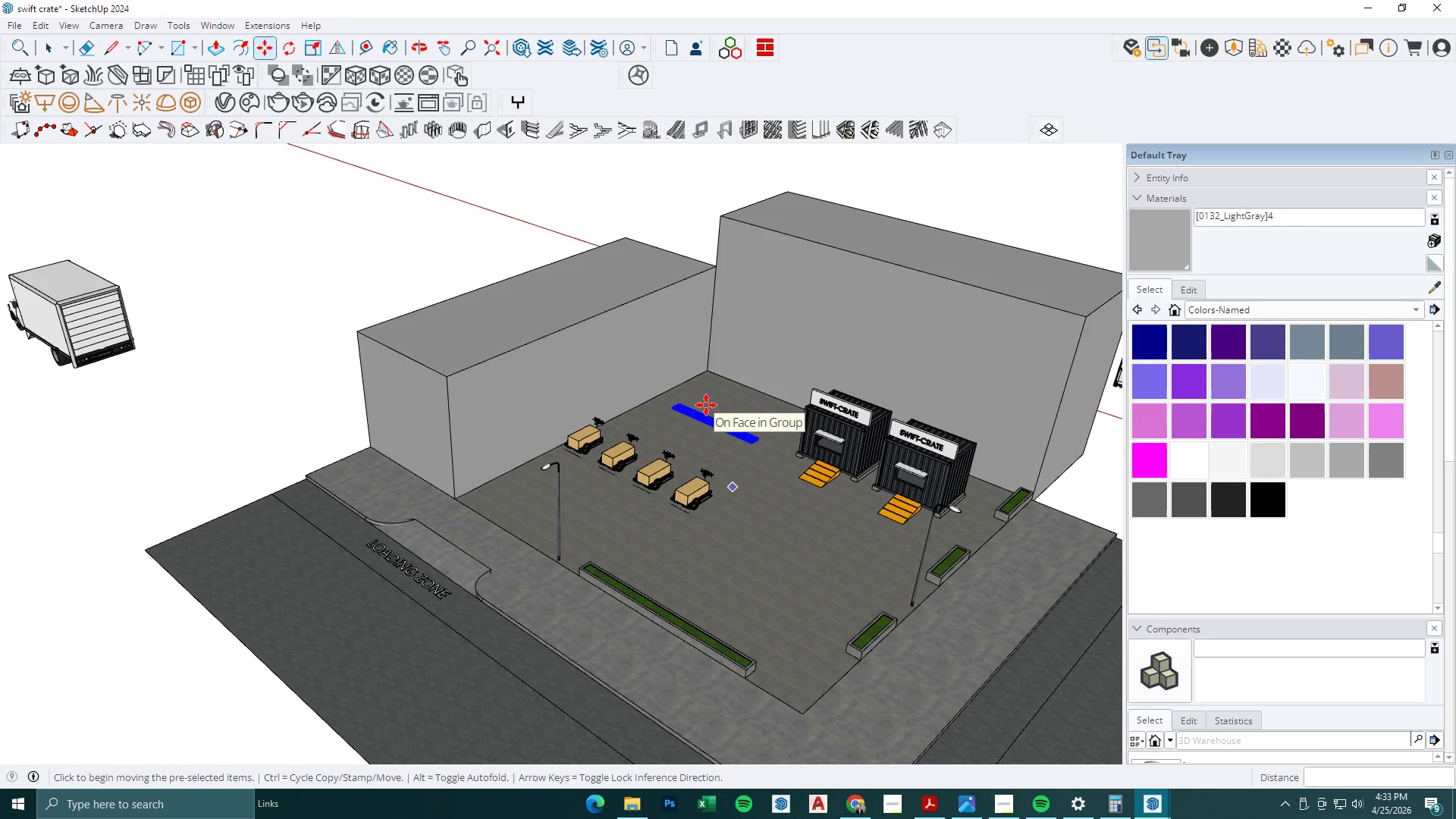 
scroll: coordinate [673, 462], scroll_direction: up, amount: 3.0
 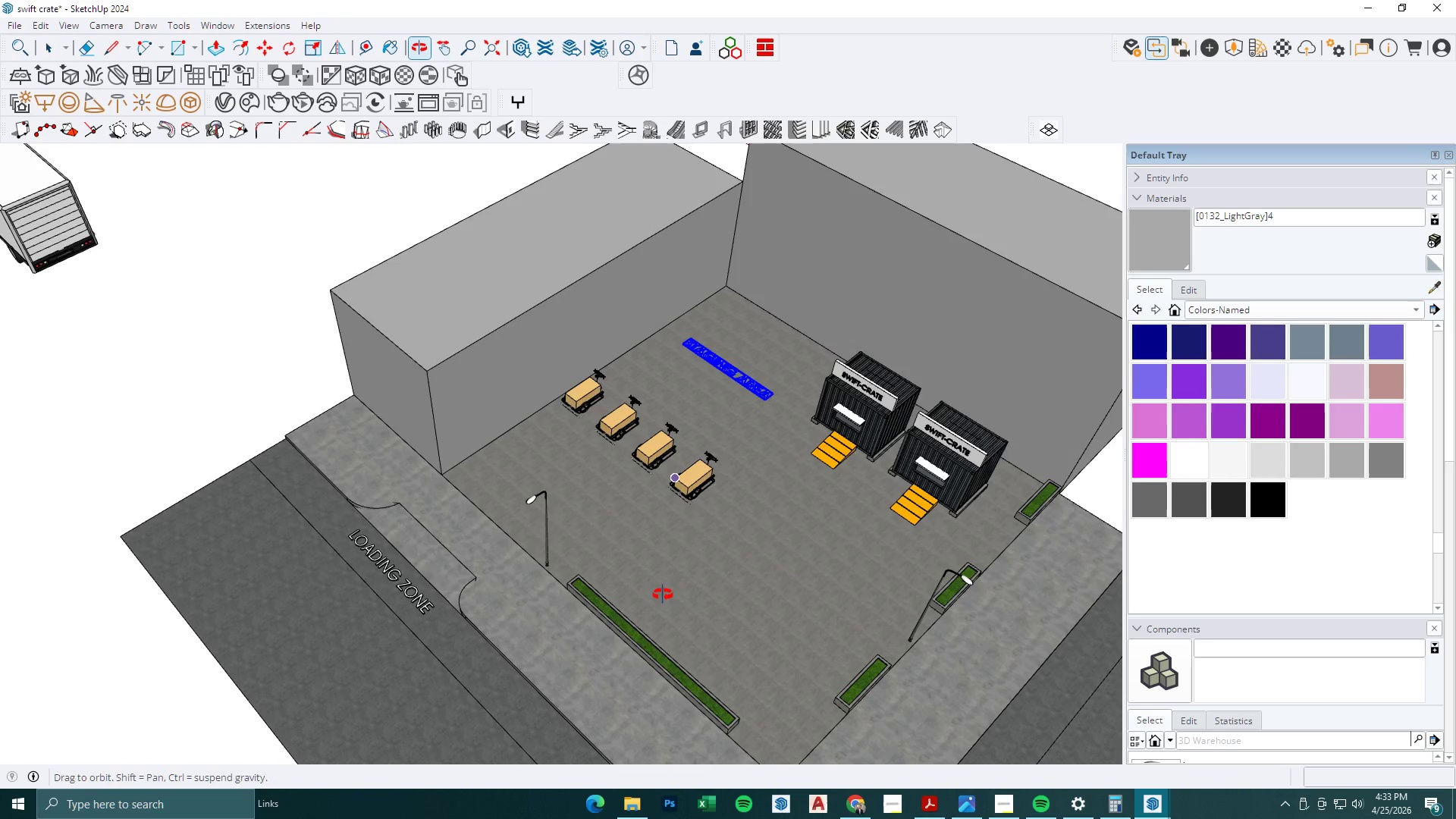 
scroll: coordinate [639, 501], scroll_direction: down, amount: 4.0
 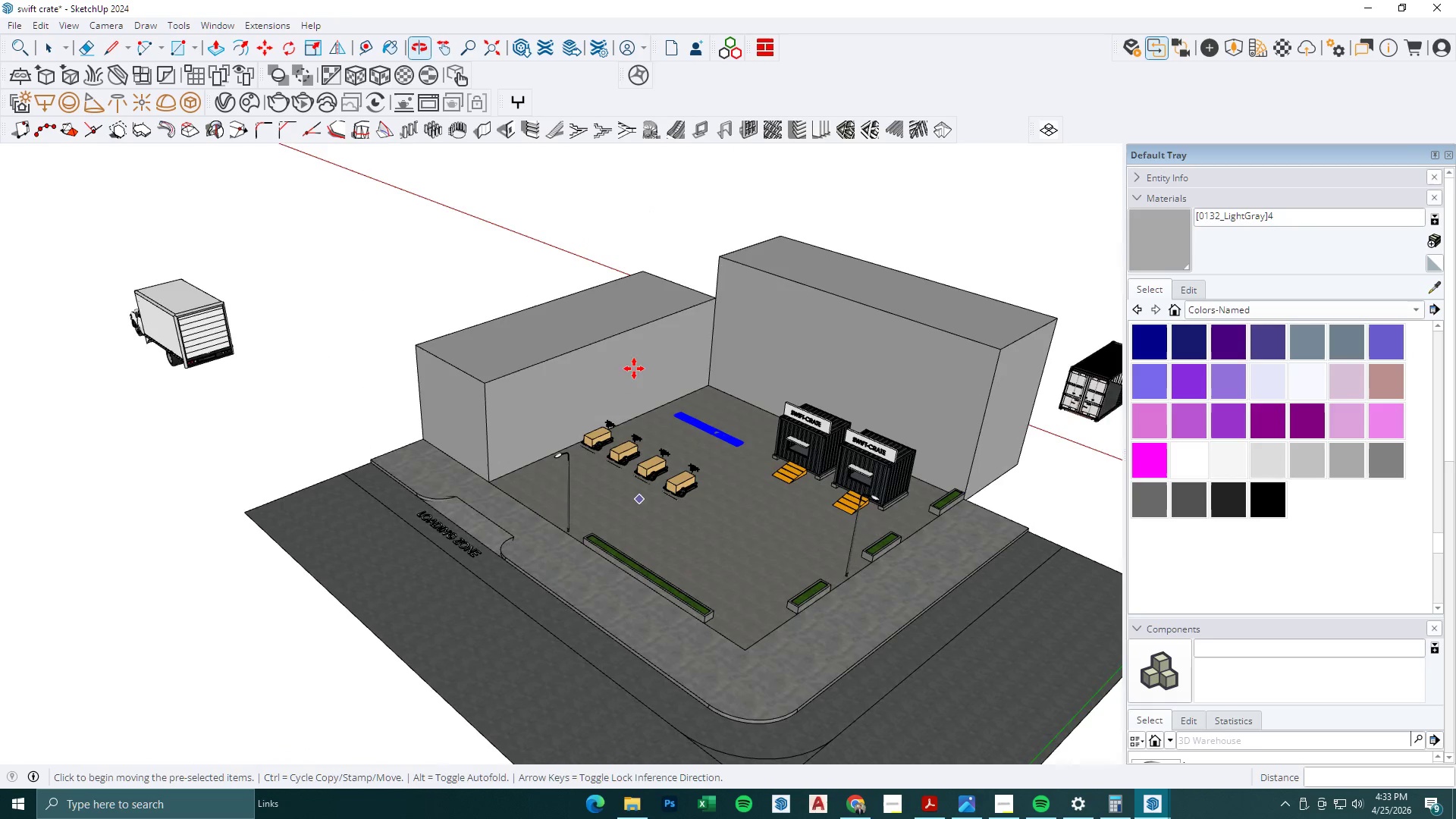 
key(Space)
 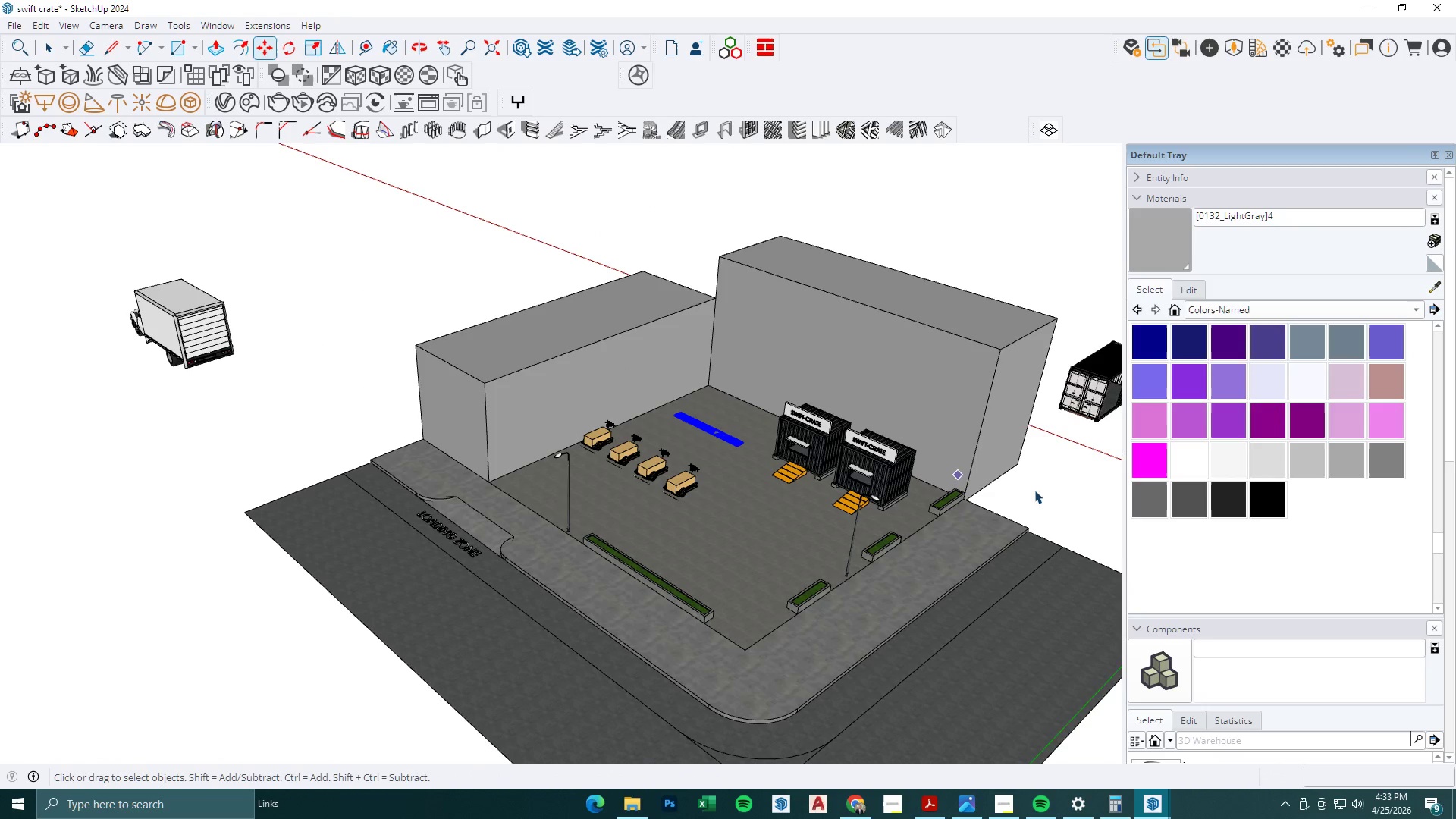 
key(Escape)
 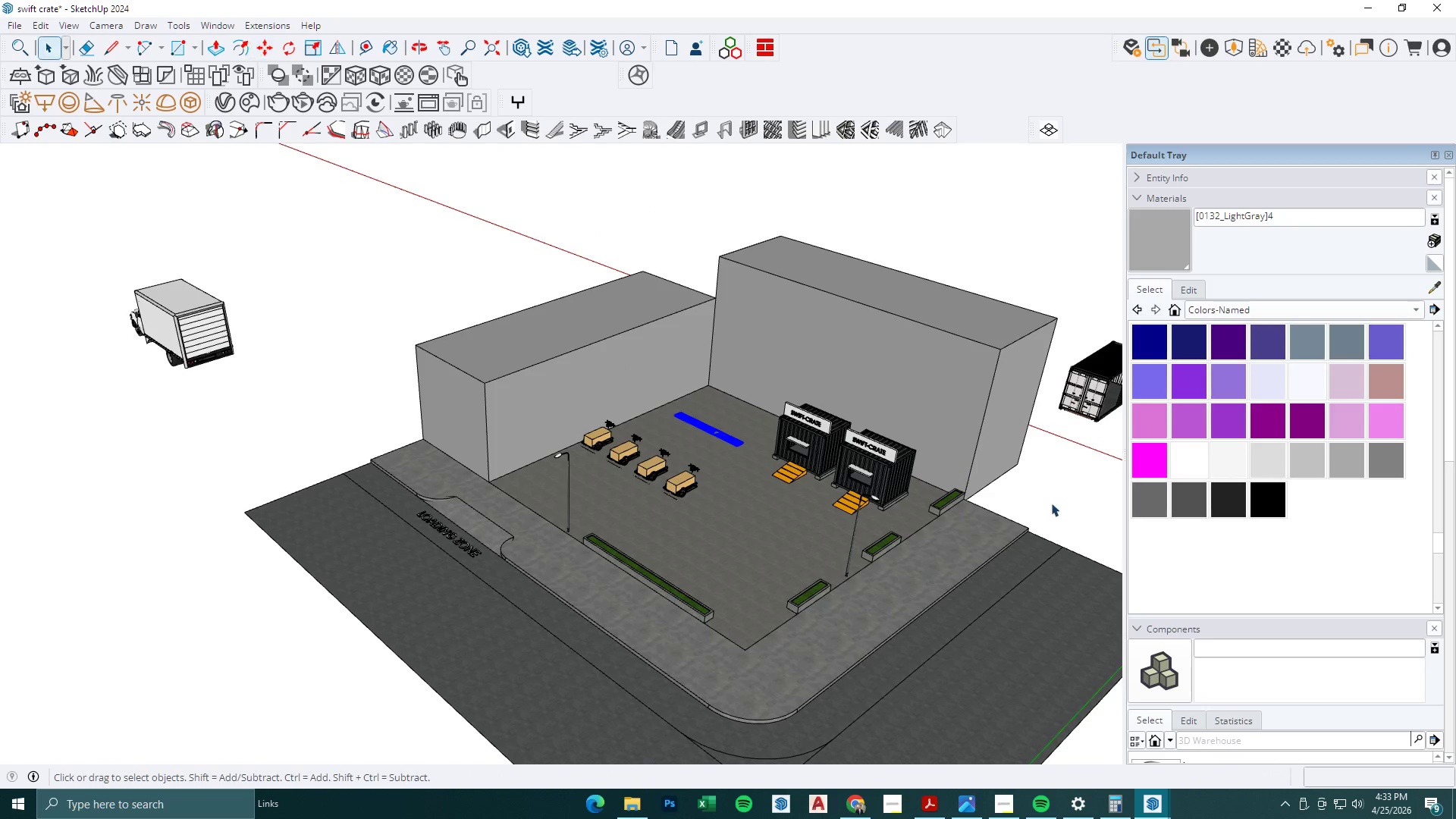 
left_click([1051, 503])
 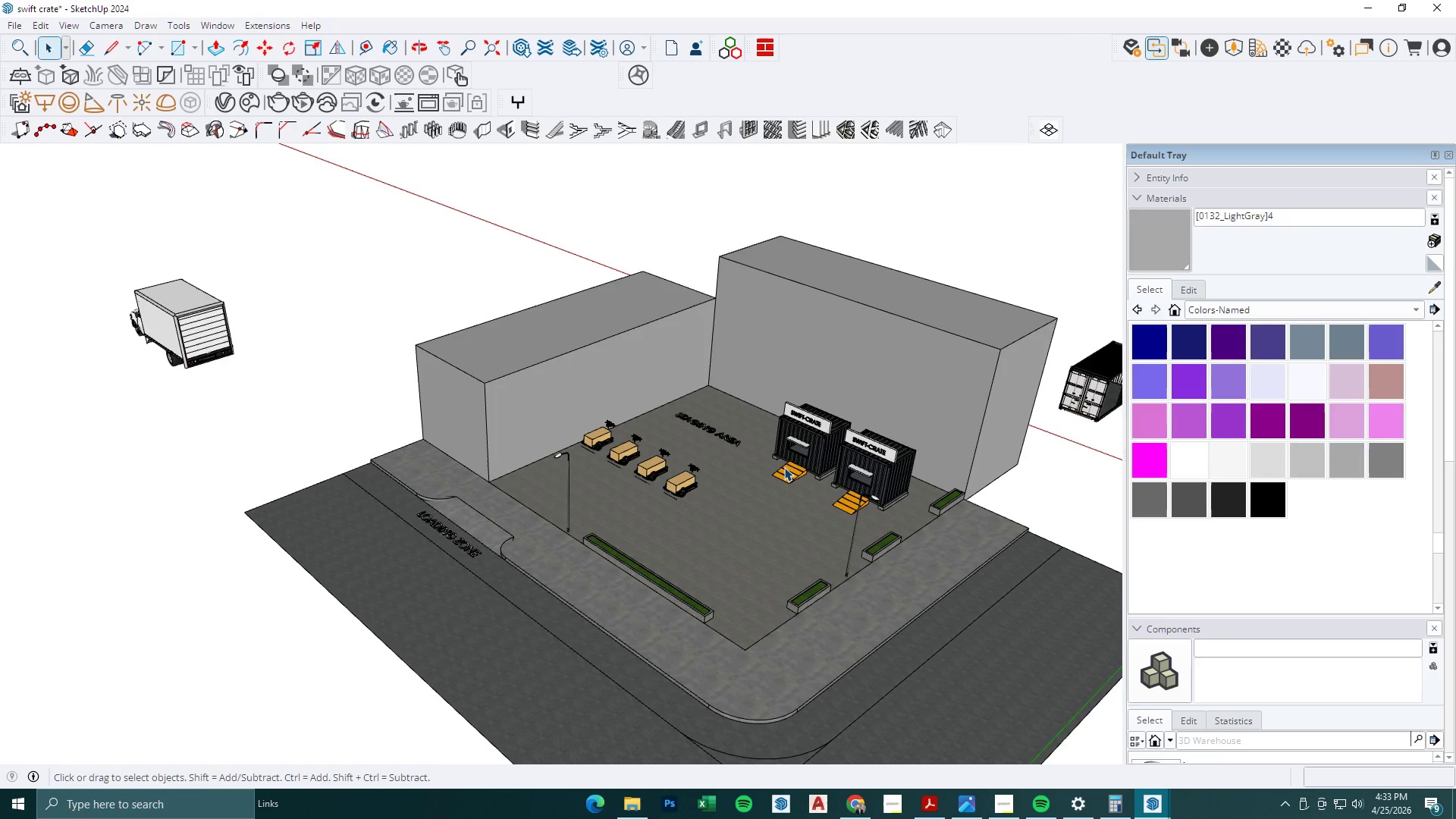 
left_click([712, 428])
 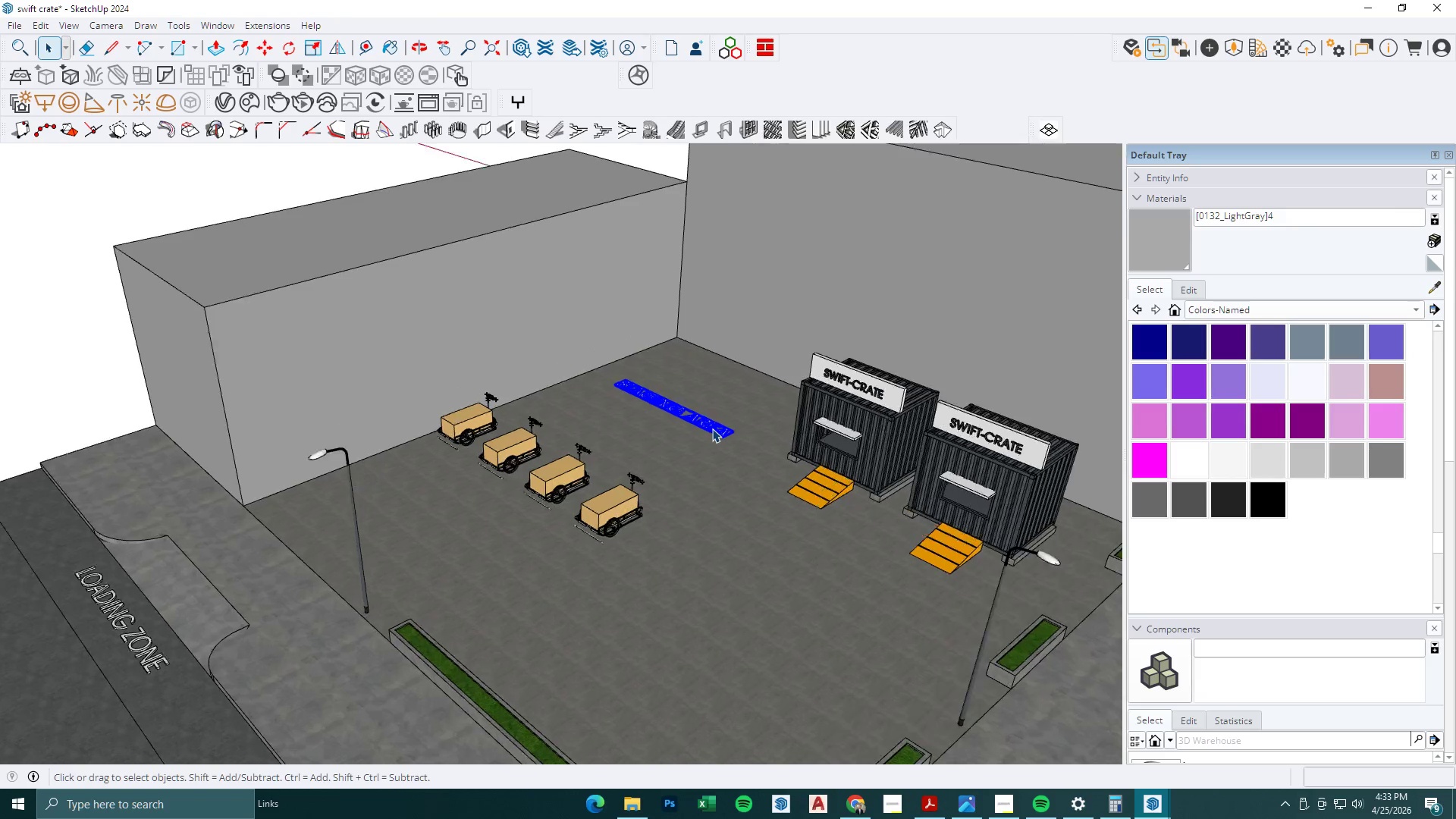 
key(S)
 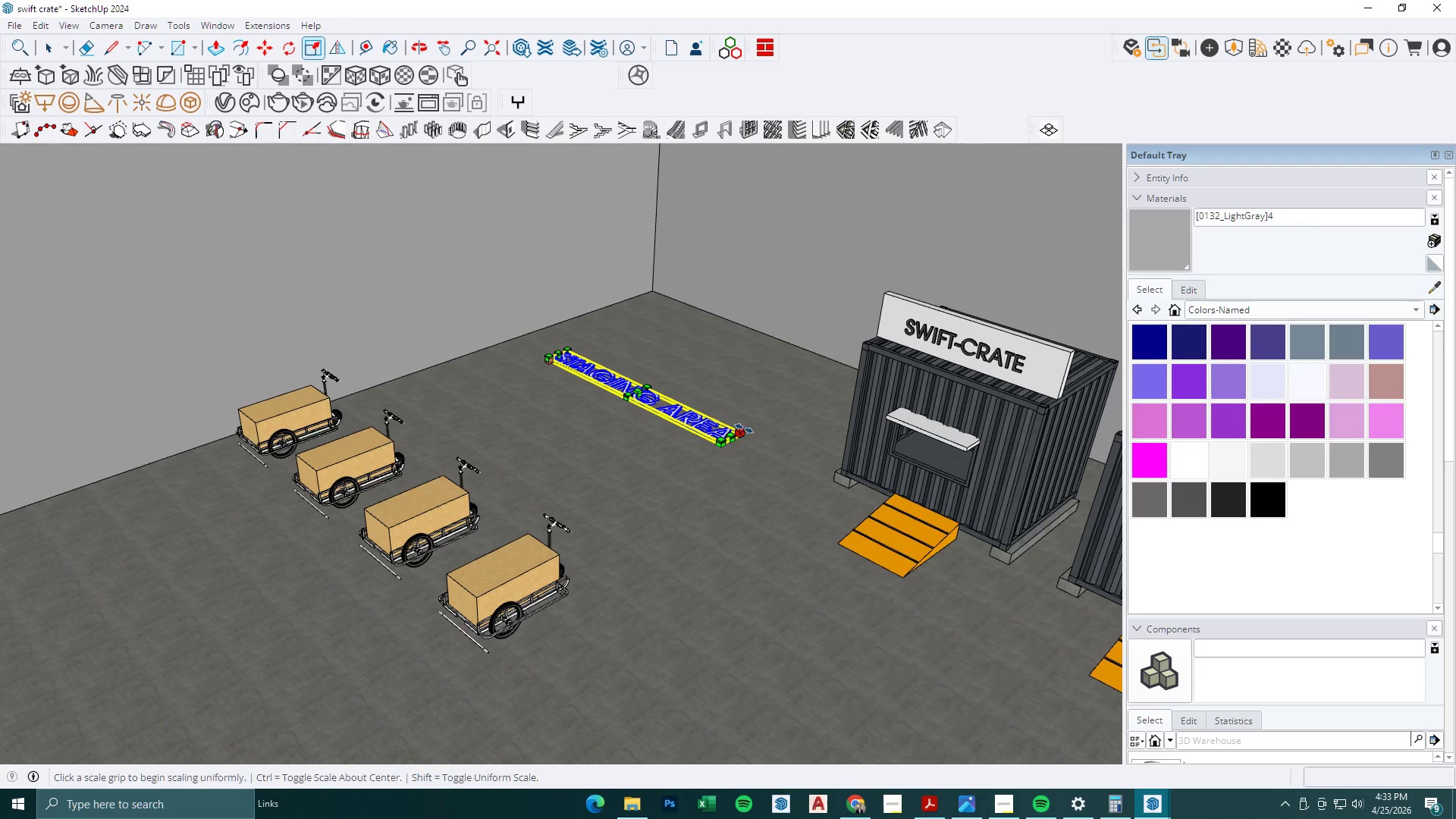 
scroll: coordinate [752, 428], scroll_direction: up, amount: 11.0
 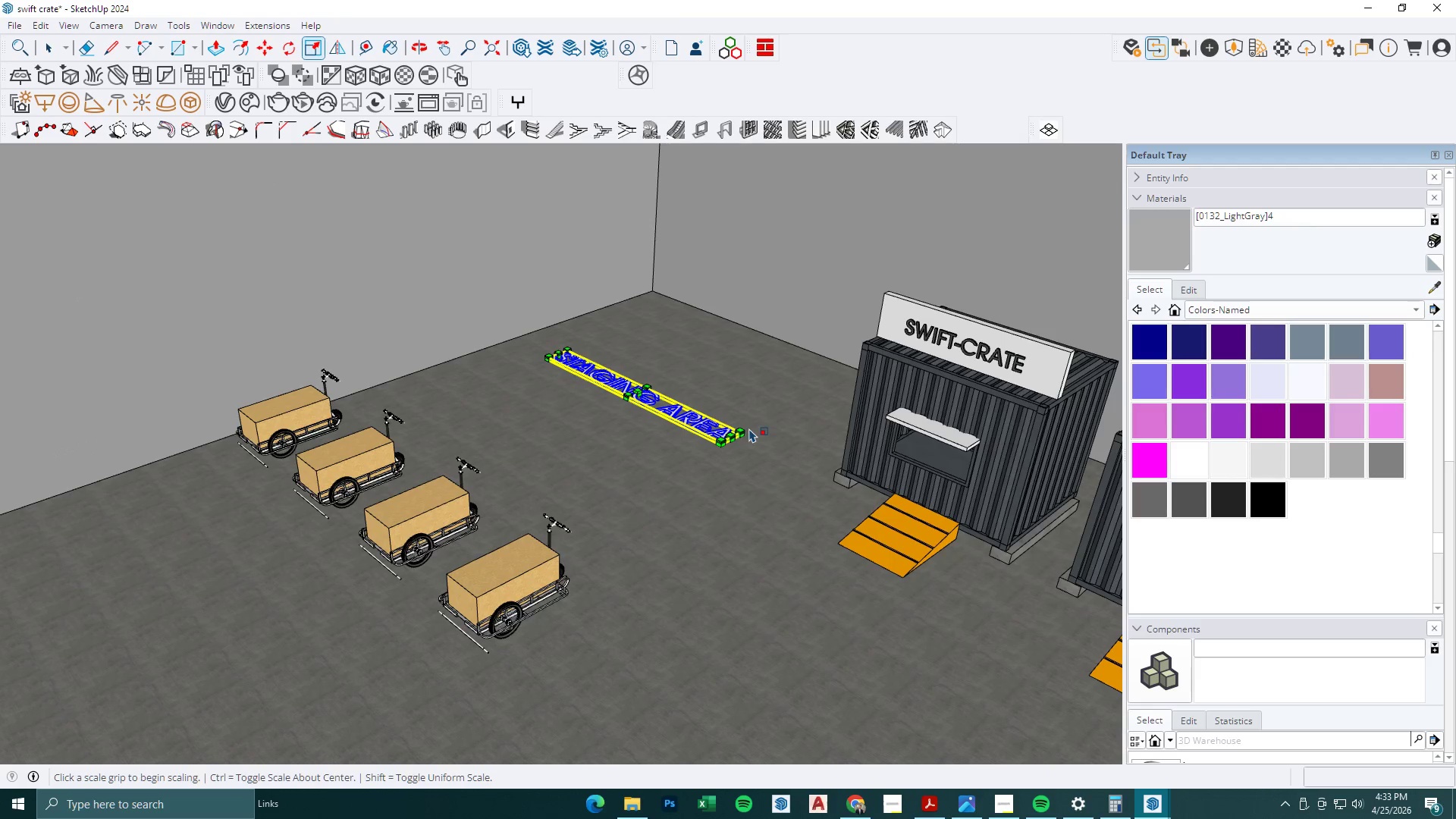 
left_click([744, 428])
 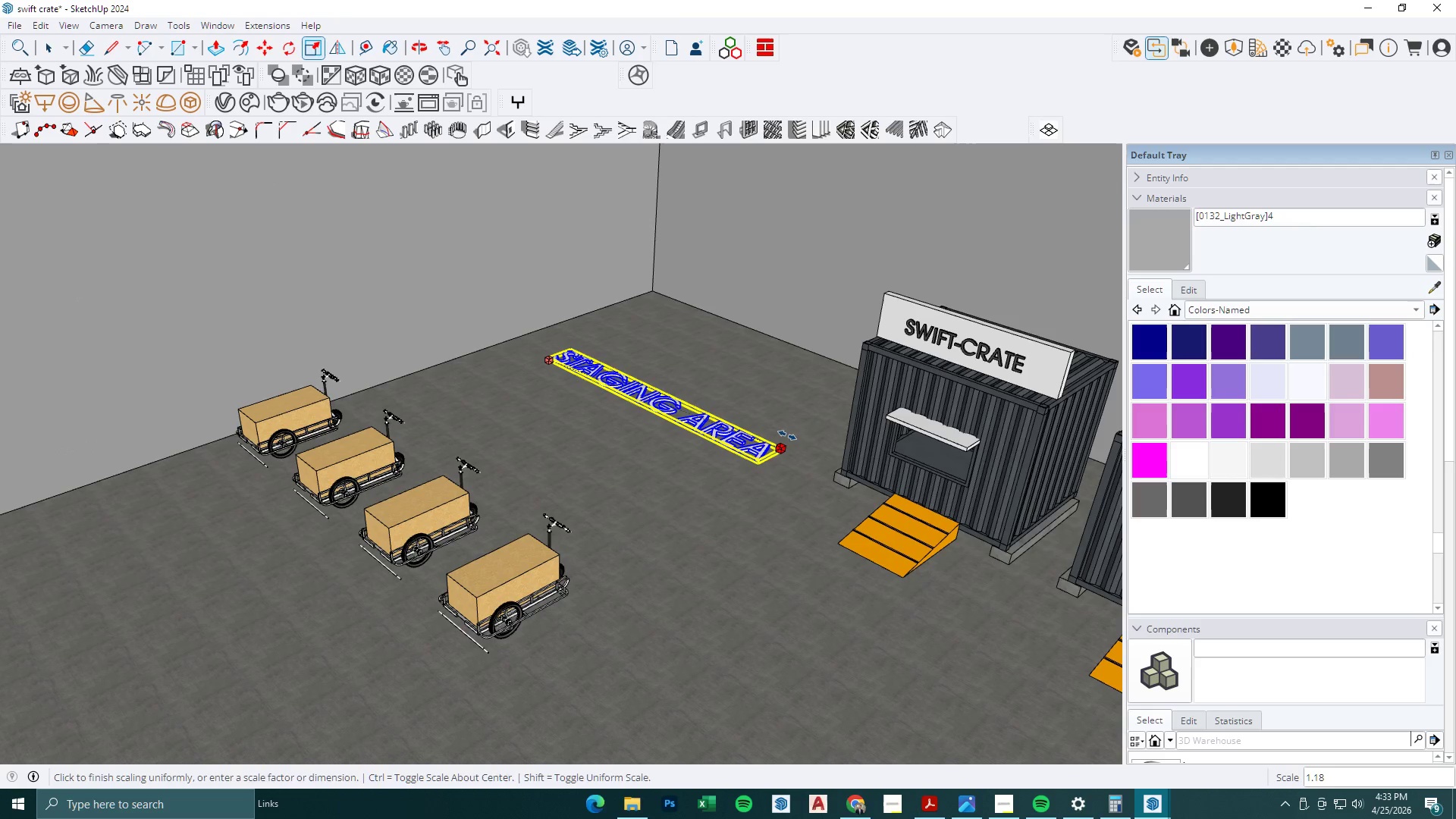 
key(M)
 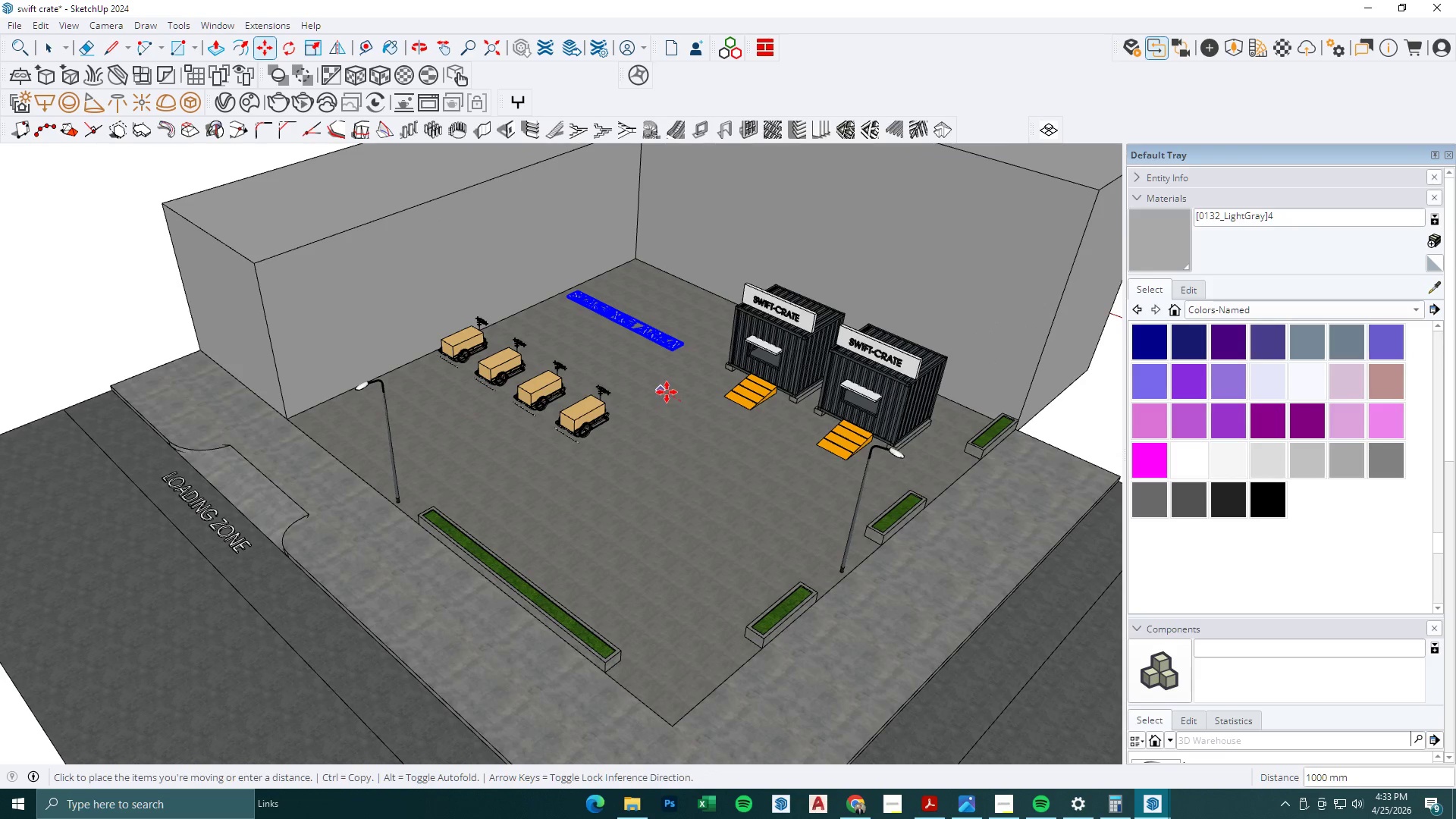 
scroll: coordinate [684, 418], scroll_direction: down, amount: 7.0
 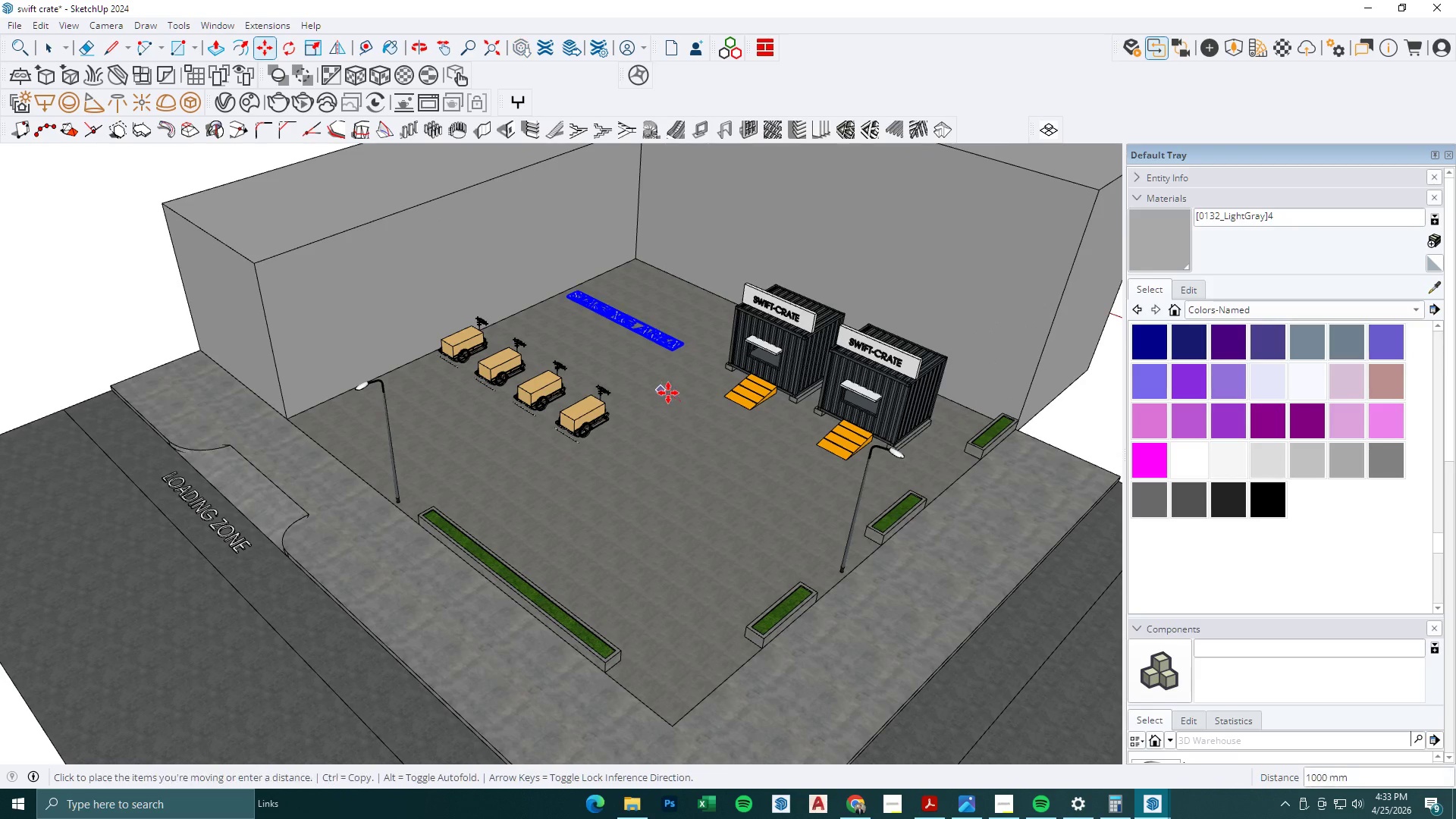 
left_click([667, 392])
 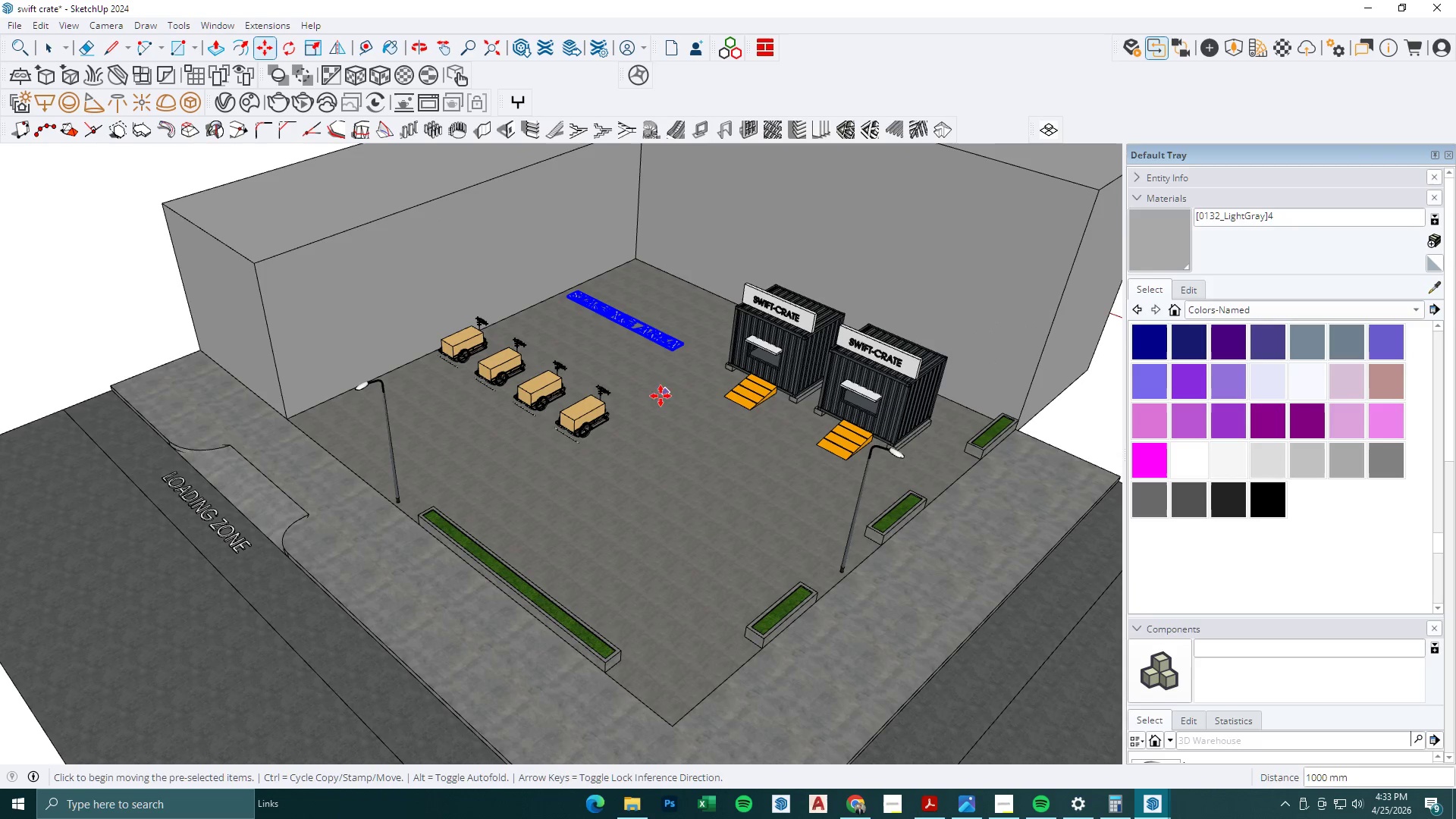 
key(Space)
 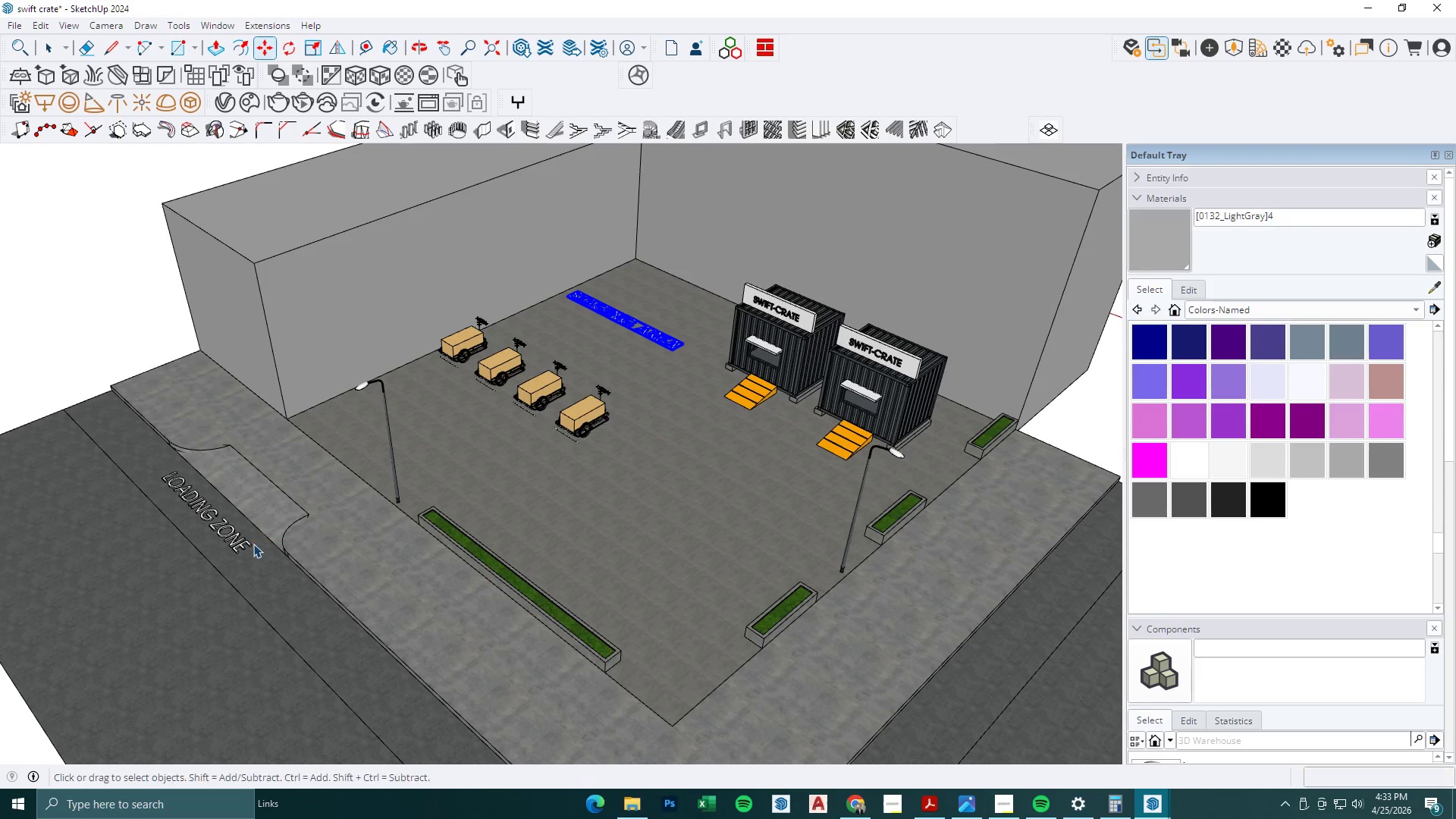 
left_click([248, 544])
 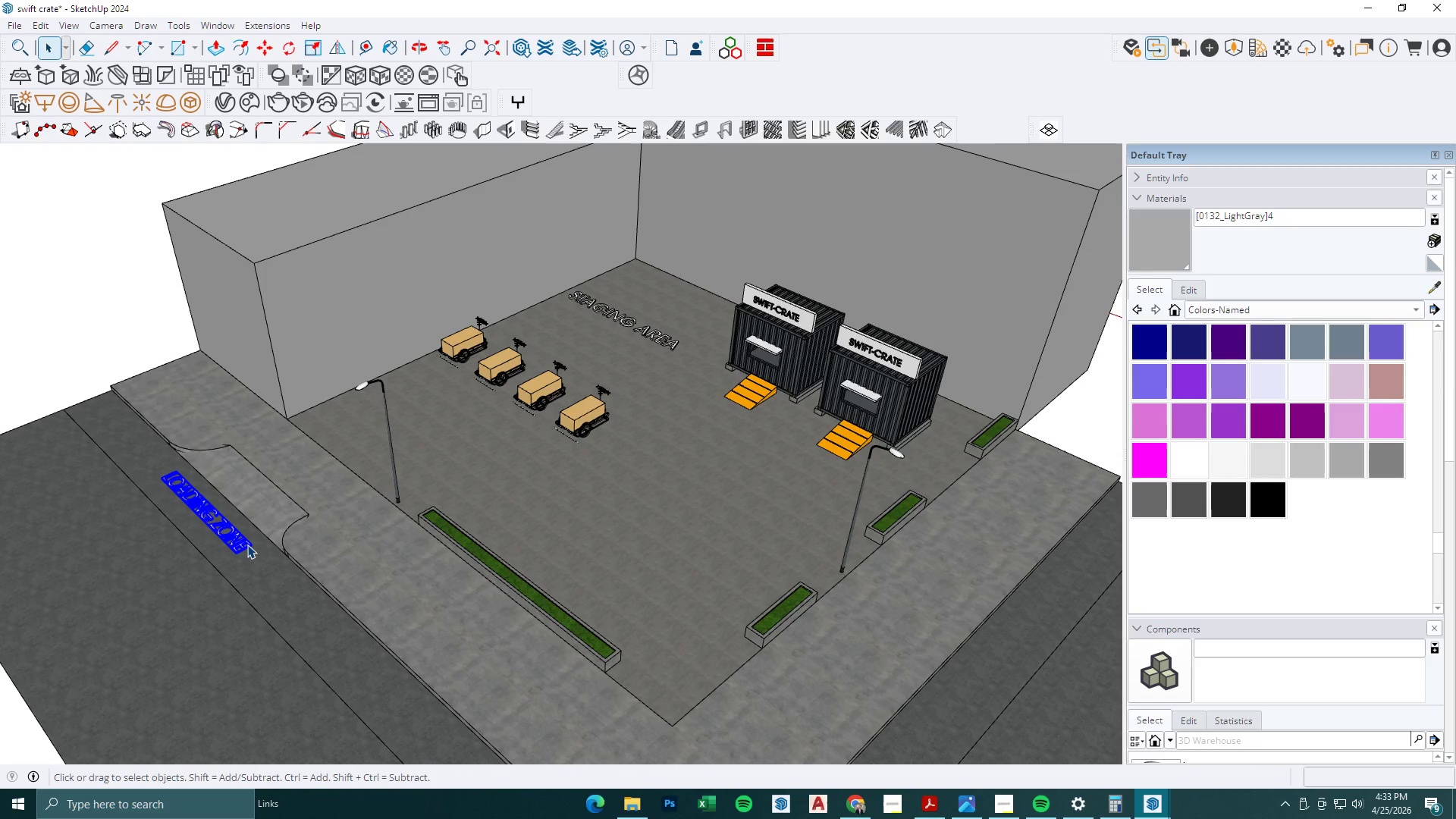 
key(S)
 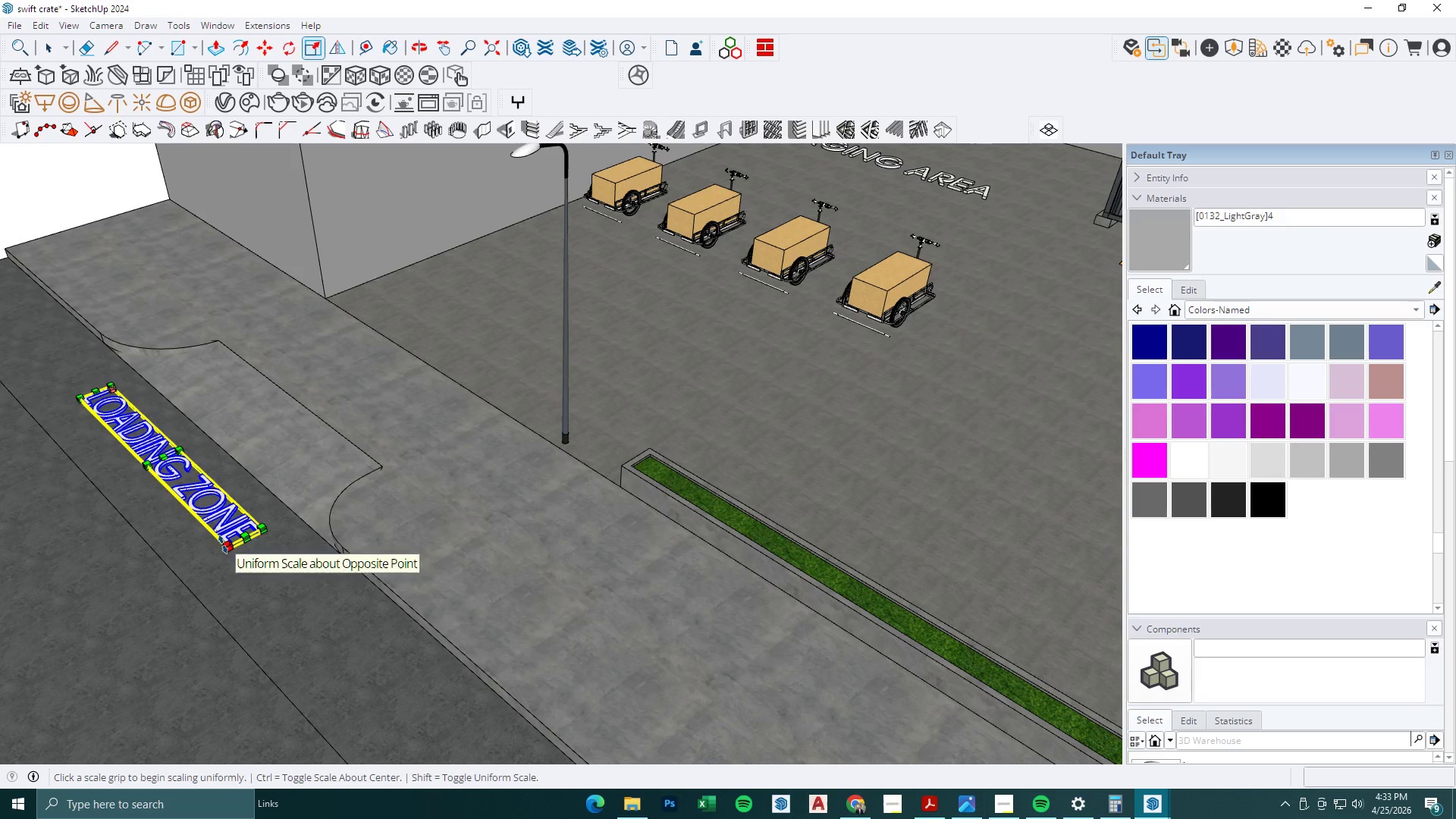 
scroll: coordinate [237, 563], scroll_direction: up, amount: 8.0
 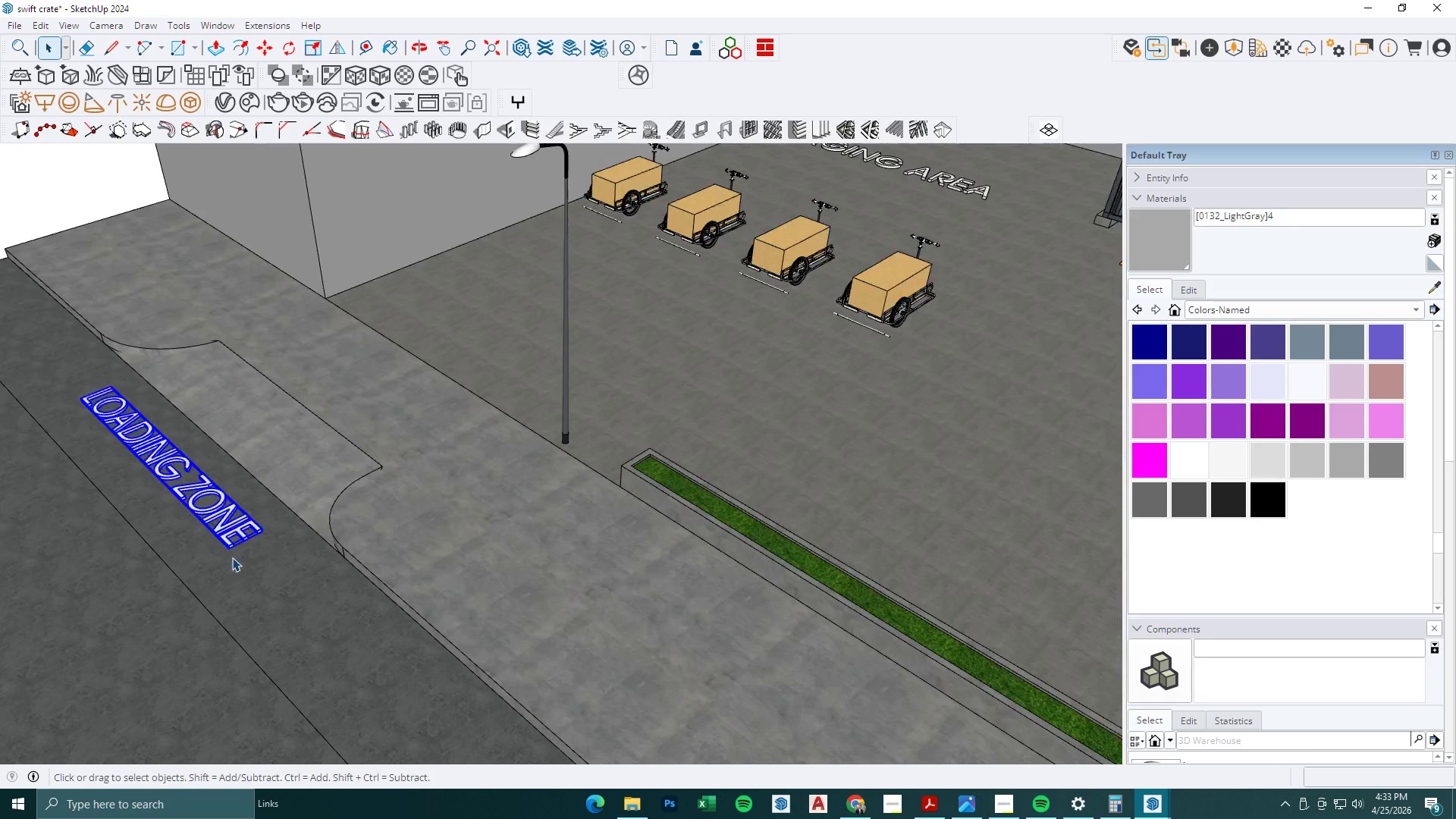 
left_click([223, 544])
 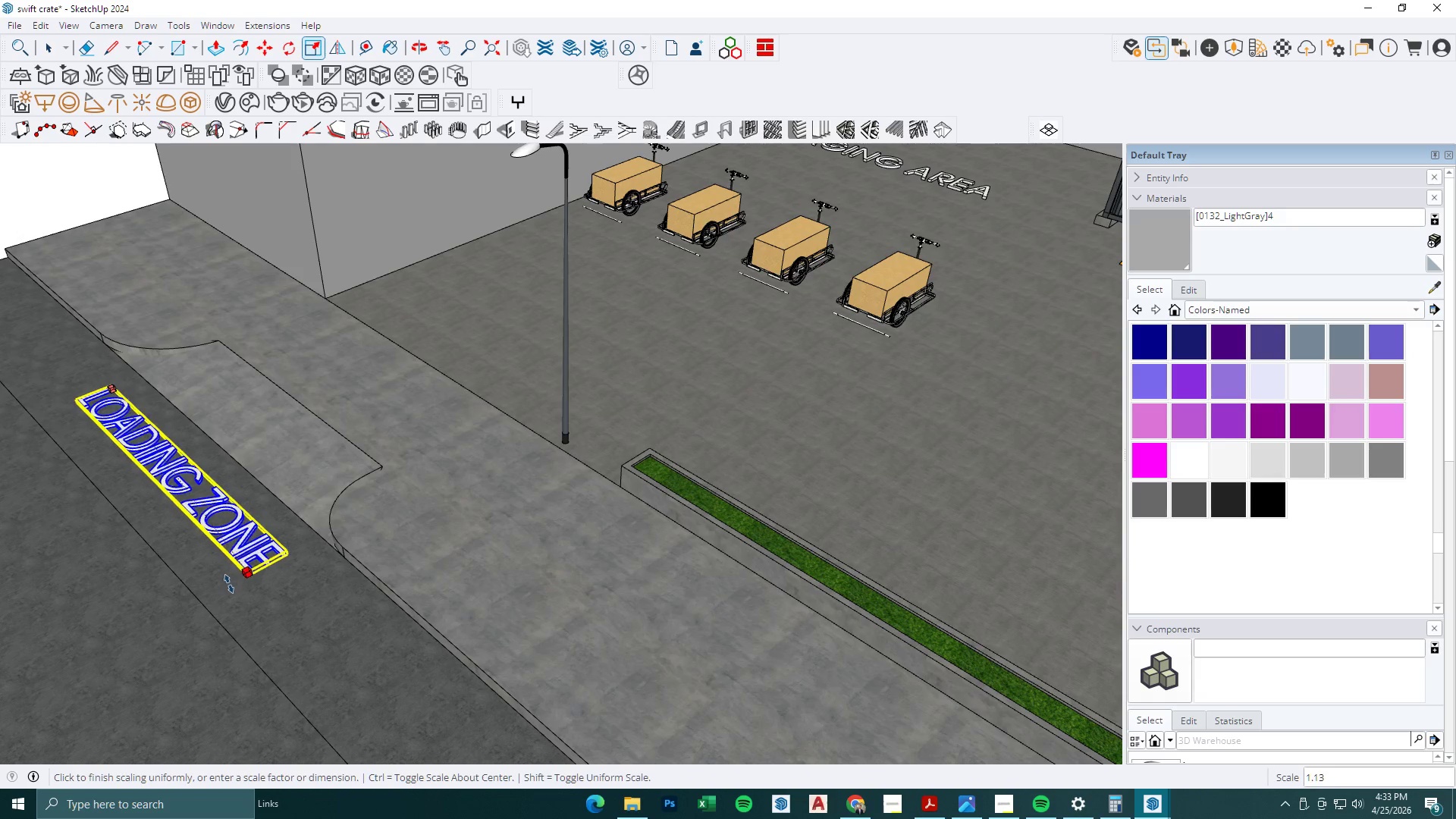 
left_click([229, 584])
 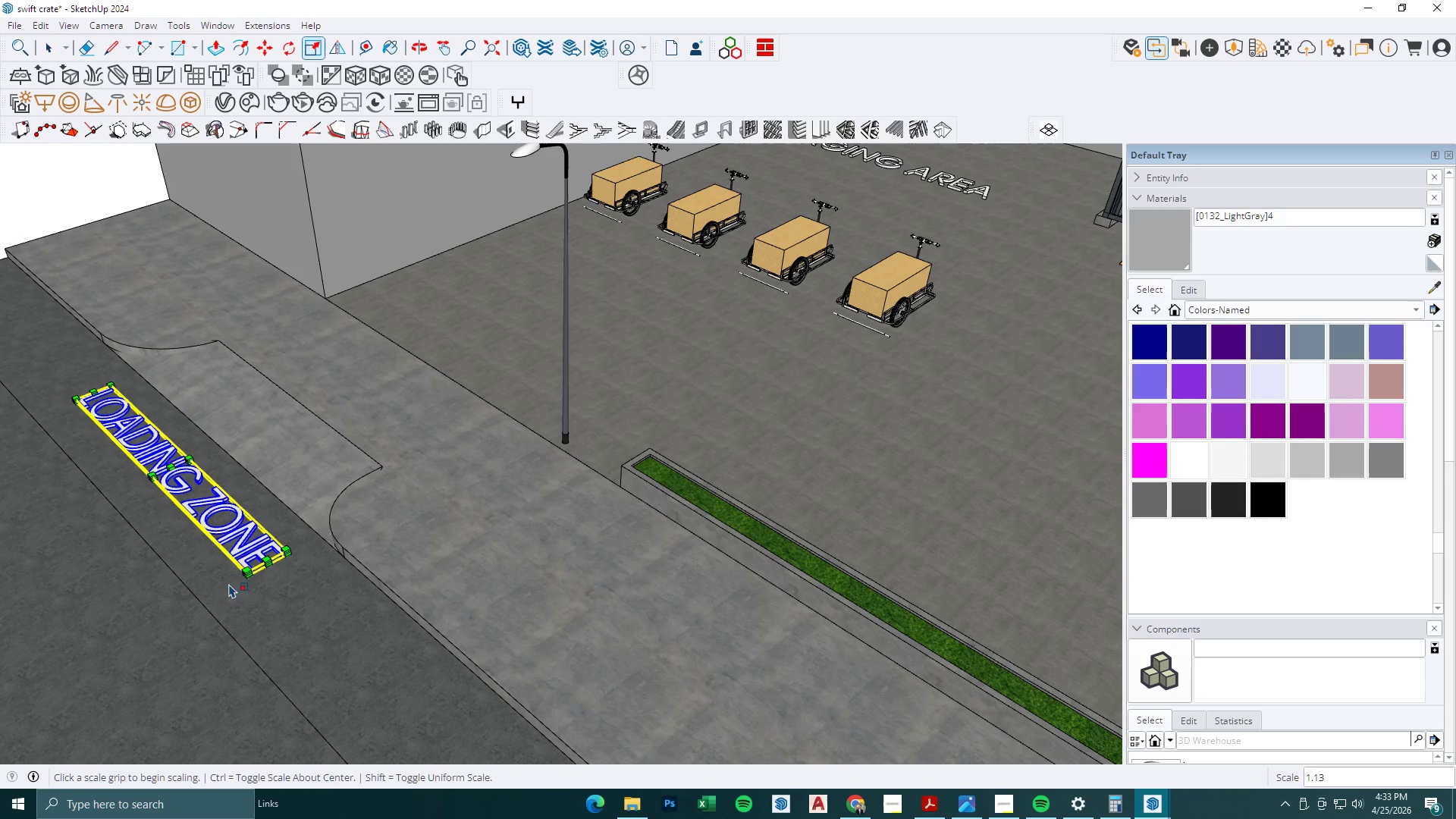 
key(Space)
 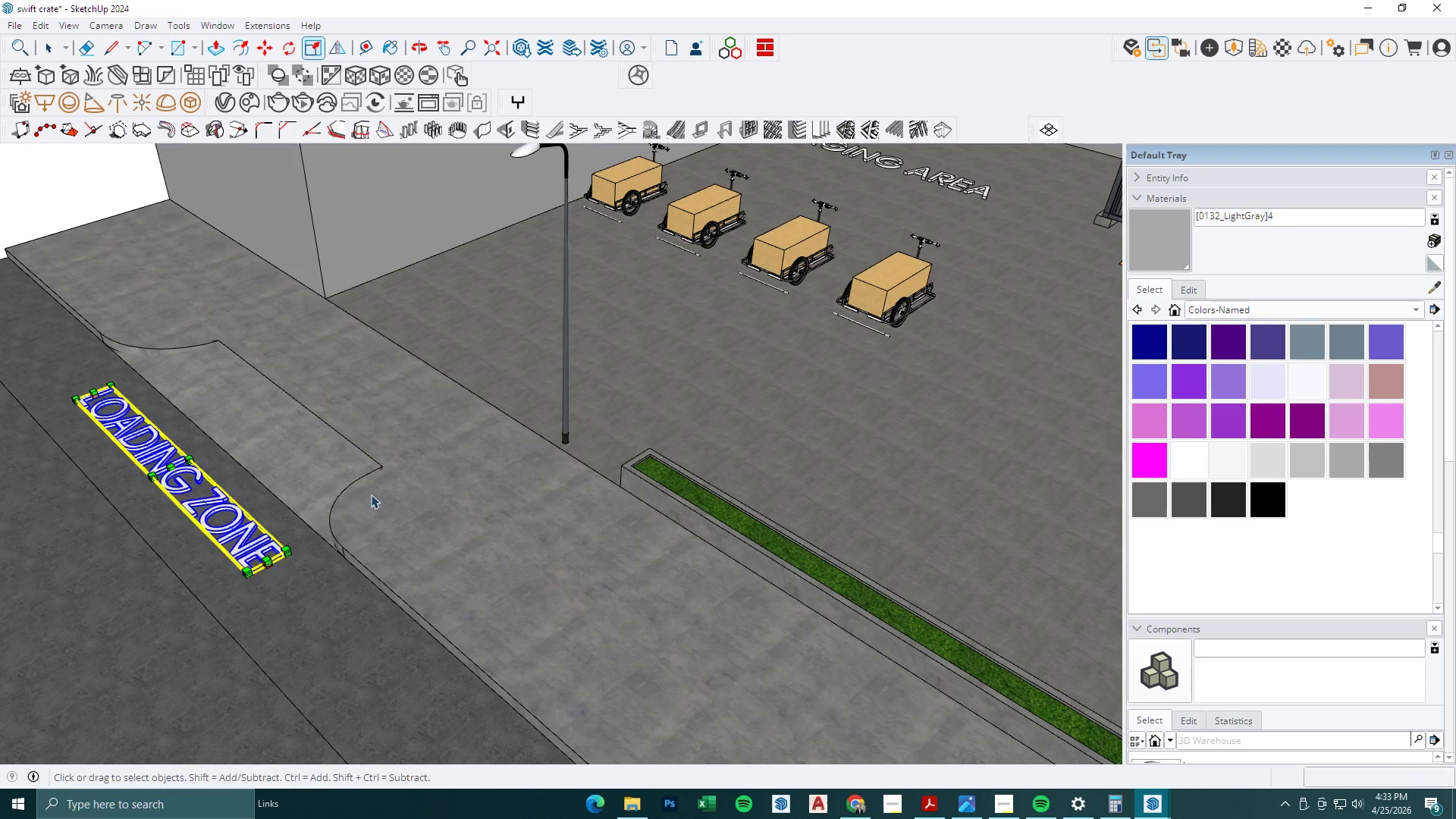 
key(Escape)
 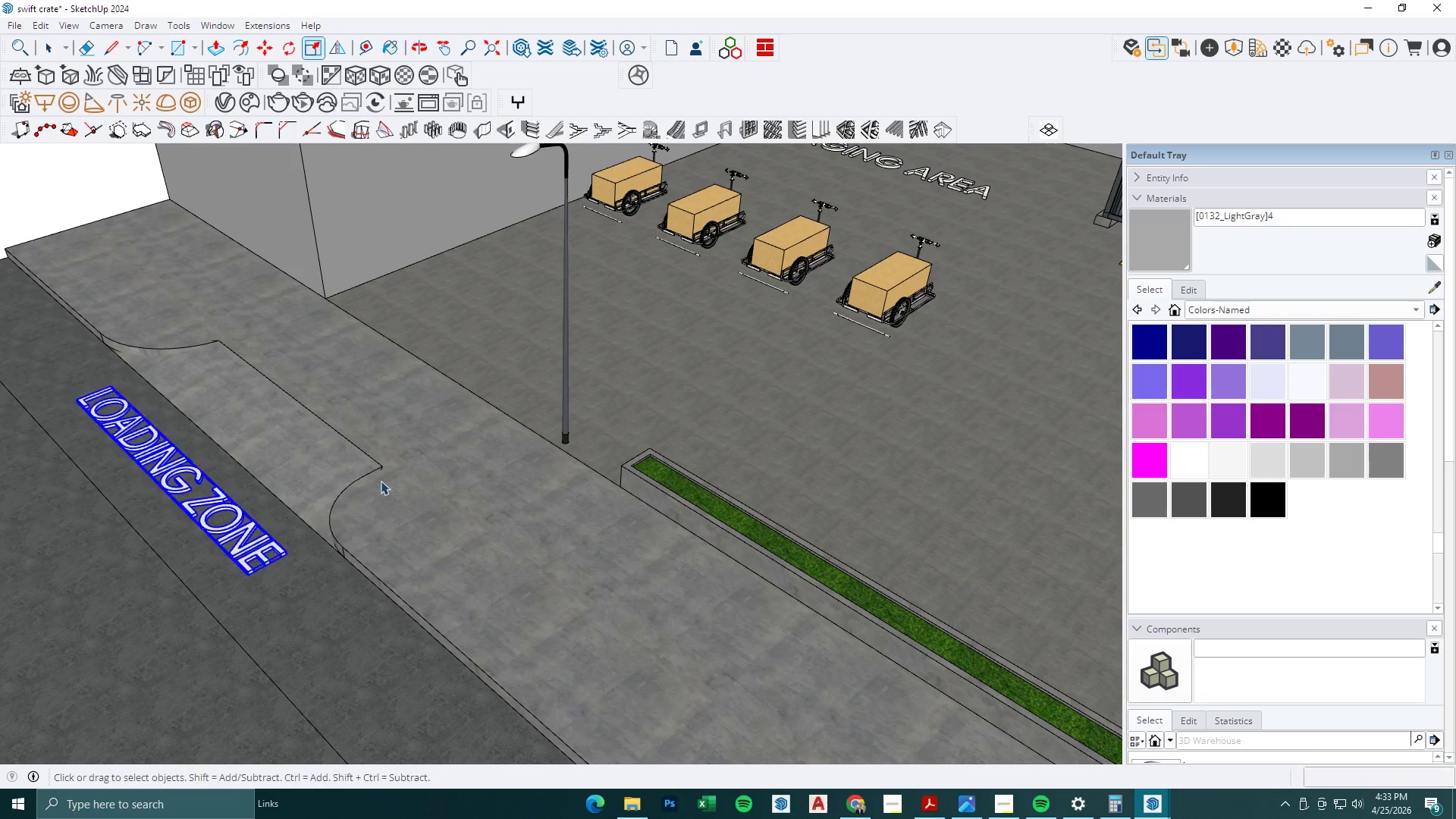 
double_click([450, 554])
 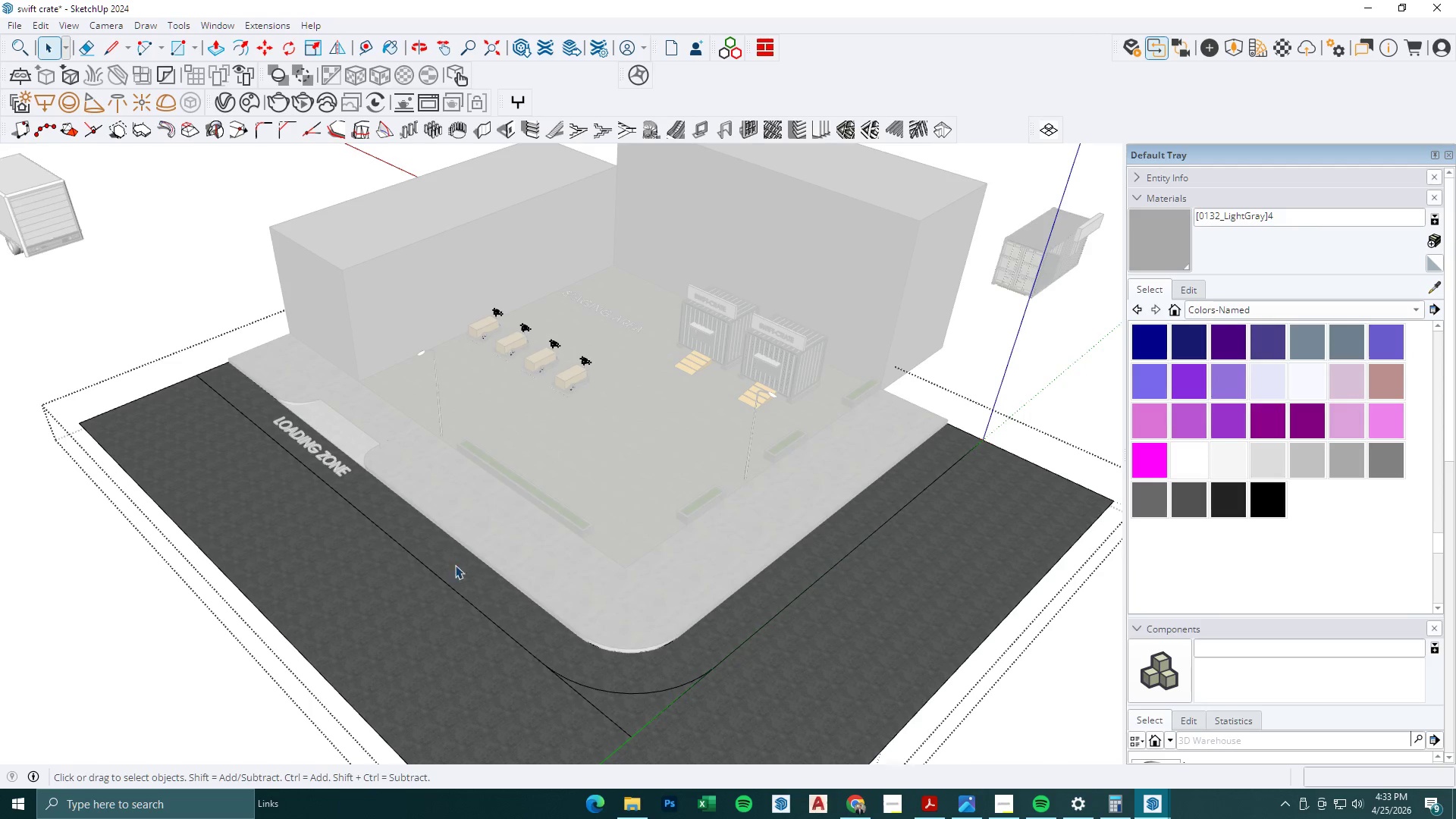 
scroll: coordinate [421, 564], scroll_direction: down, amount: 12.0
 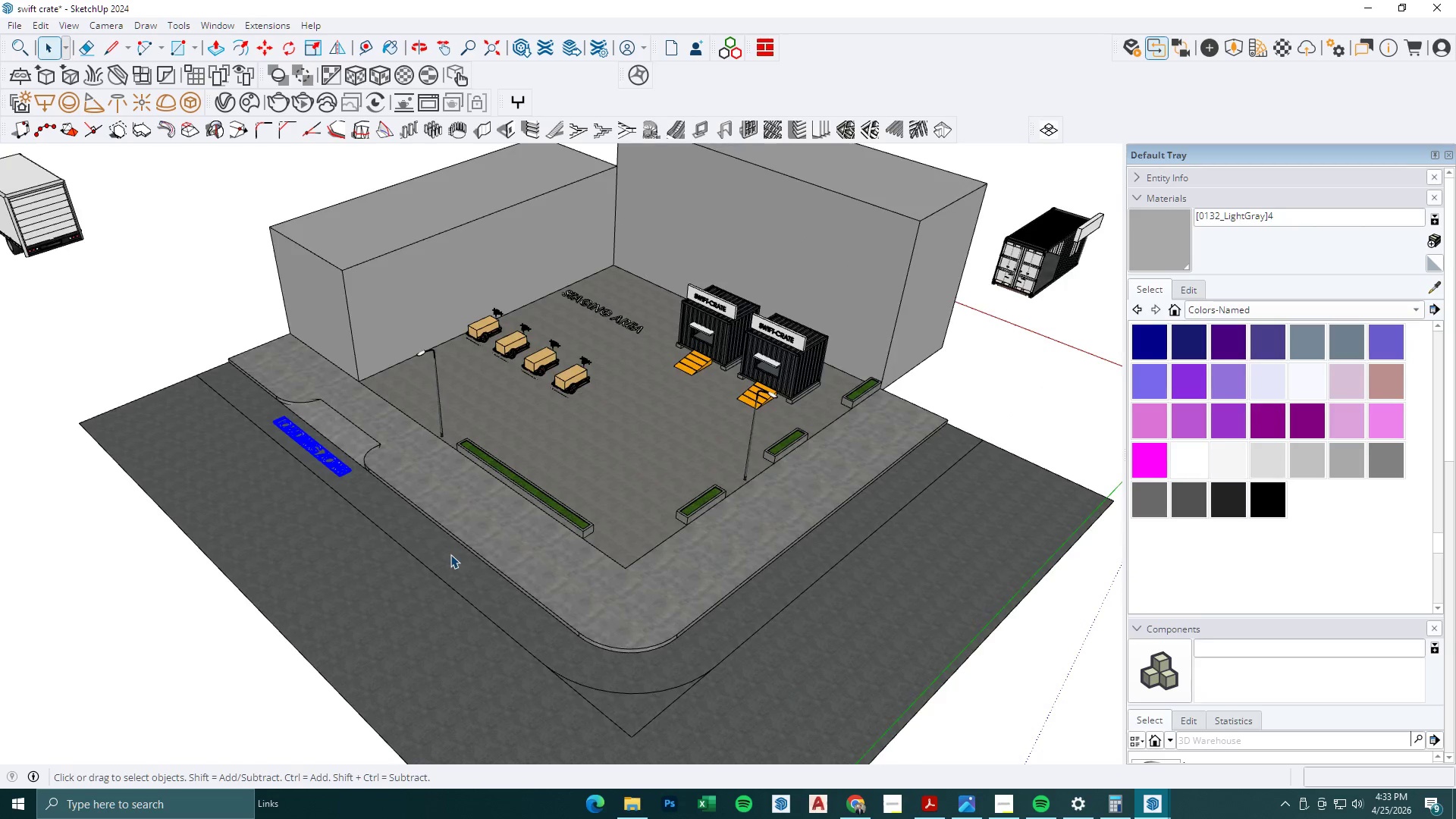 
triple_click([474, 580])
 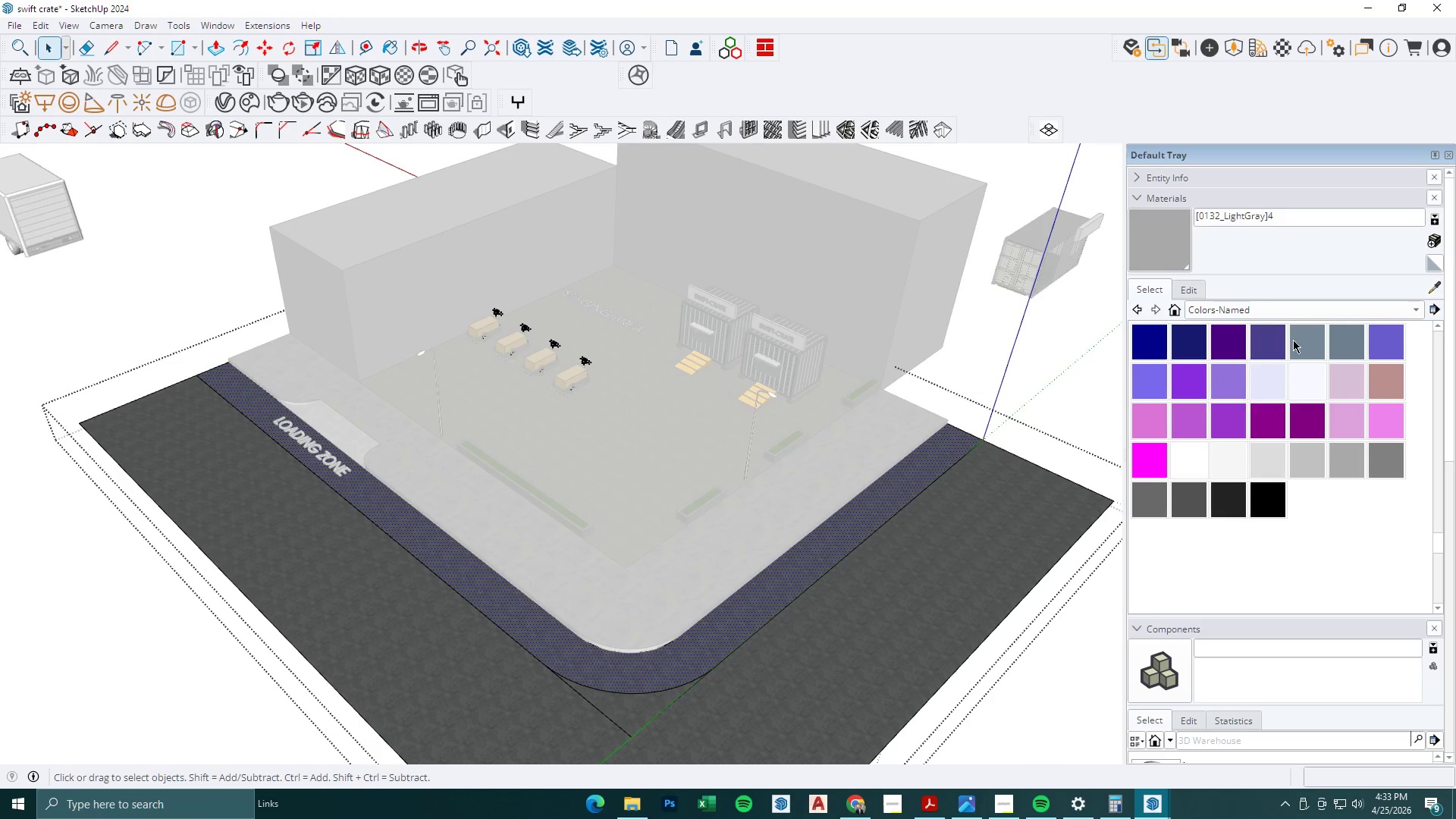 
left_click([1351, 309])
 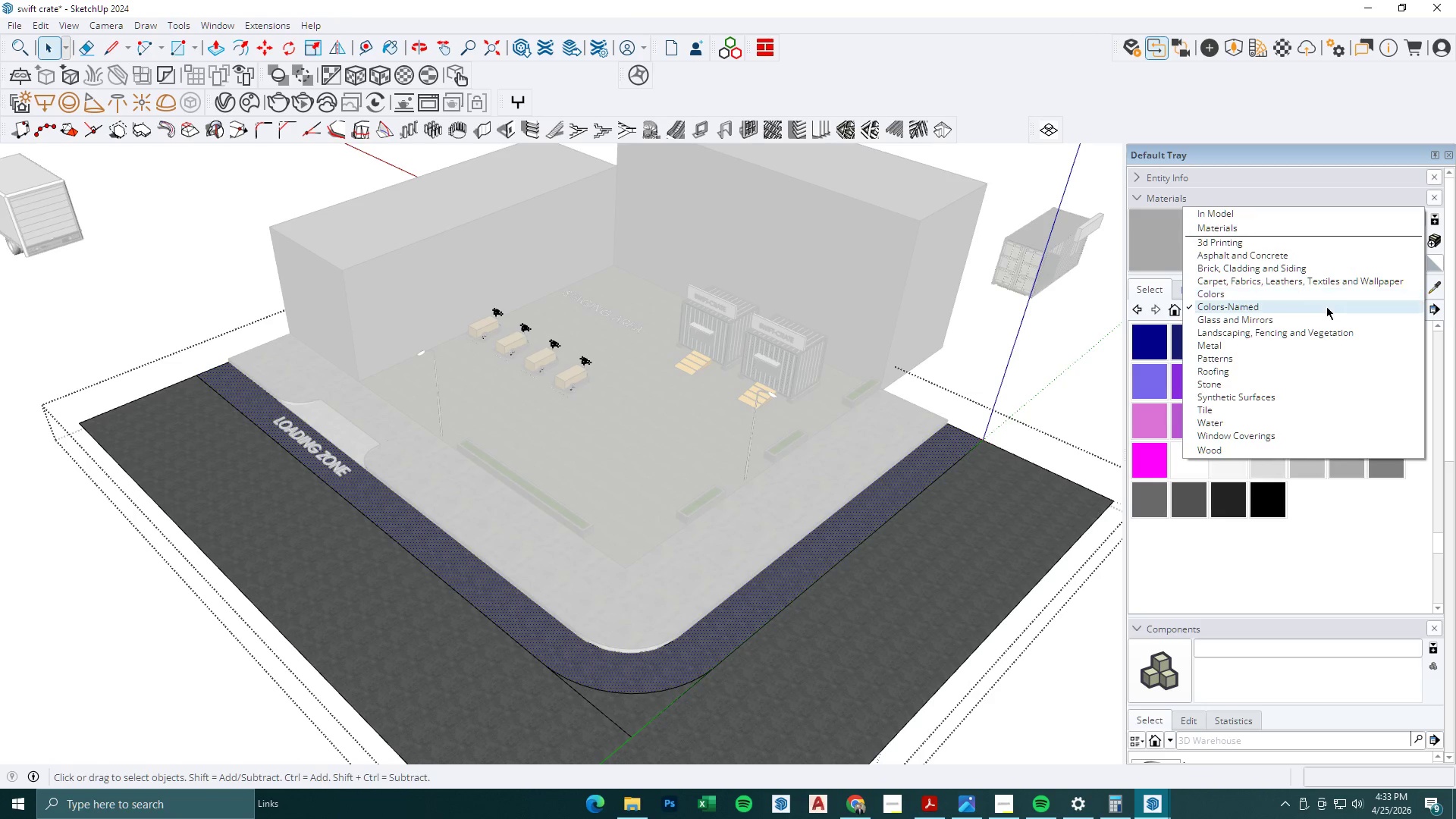 
left_click([1326, 306])
 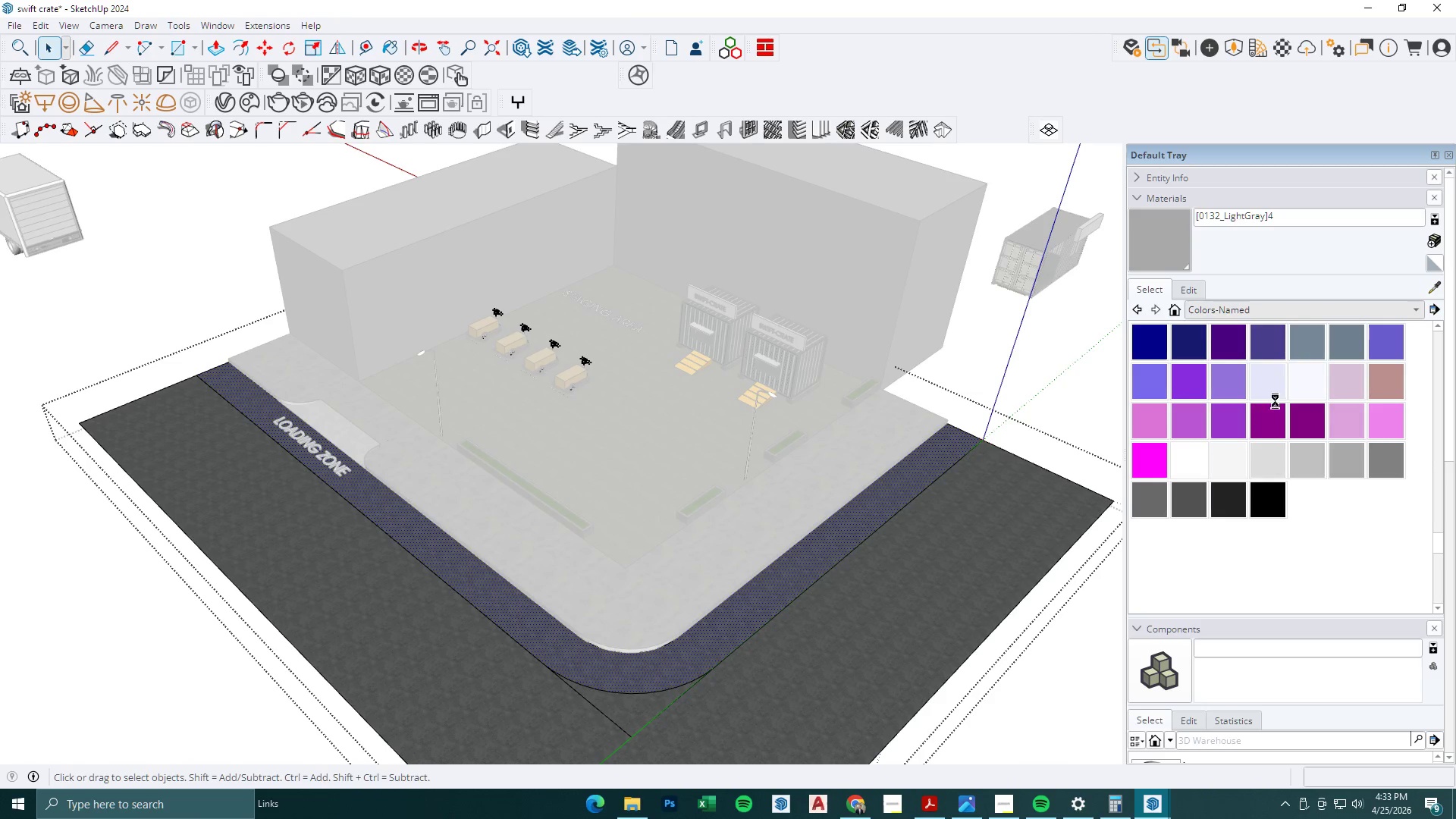 
scroll: coordinate [1276, 403], scroll_direction: down, amount: 3.0
 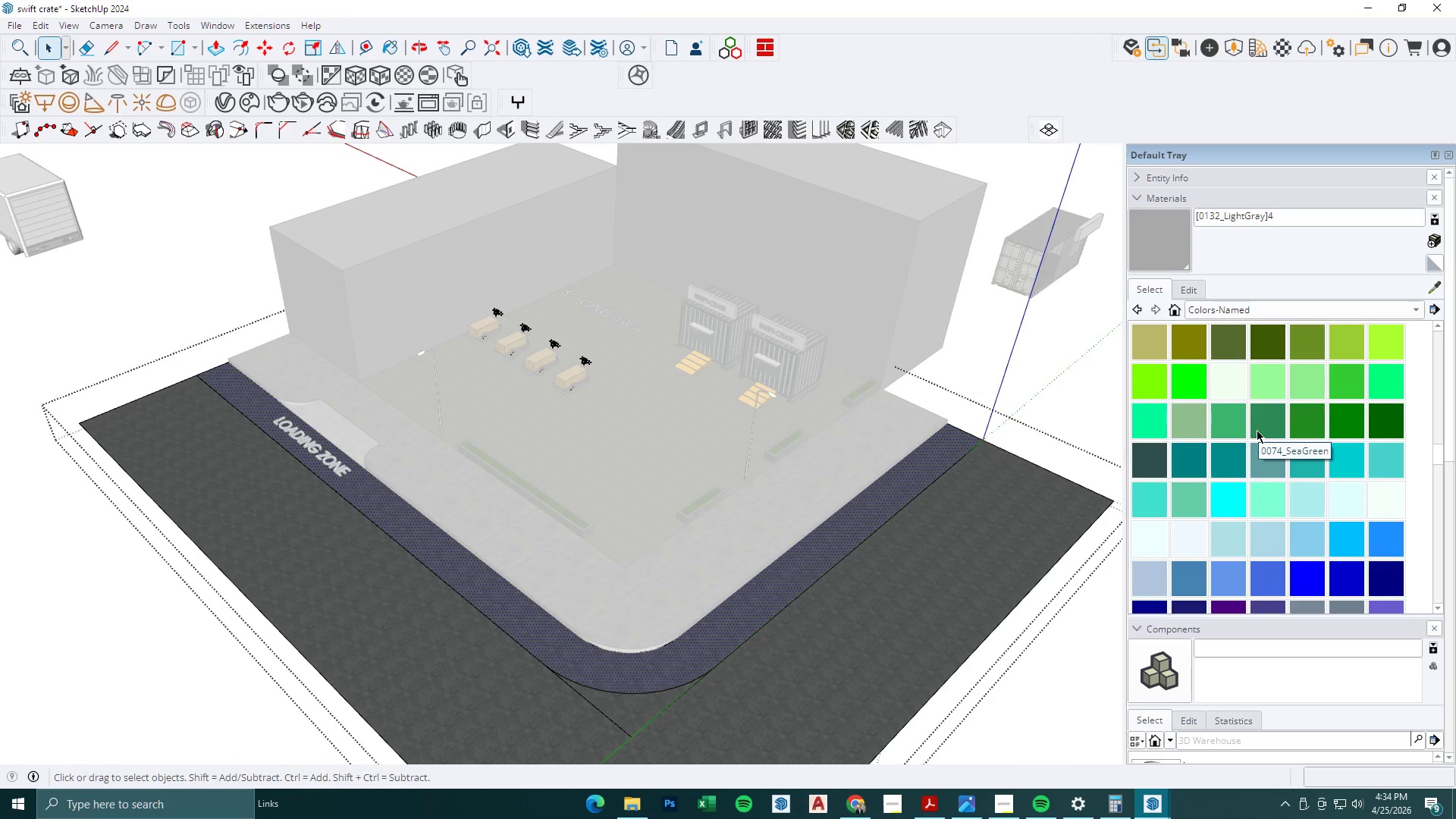 
left_click([1266, 430])
 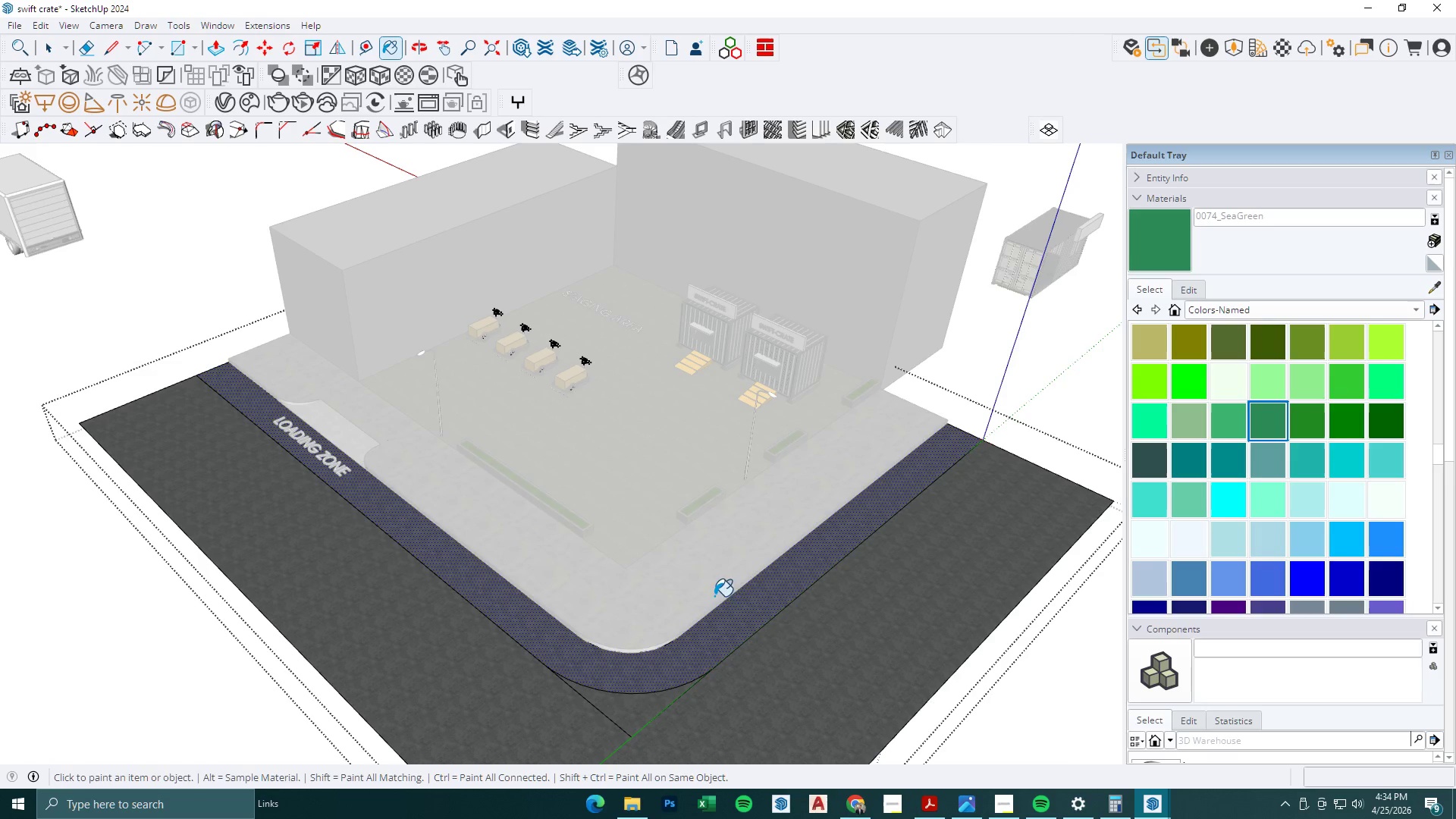 
left_click([739, 605])
 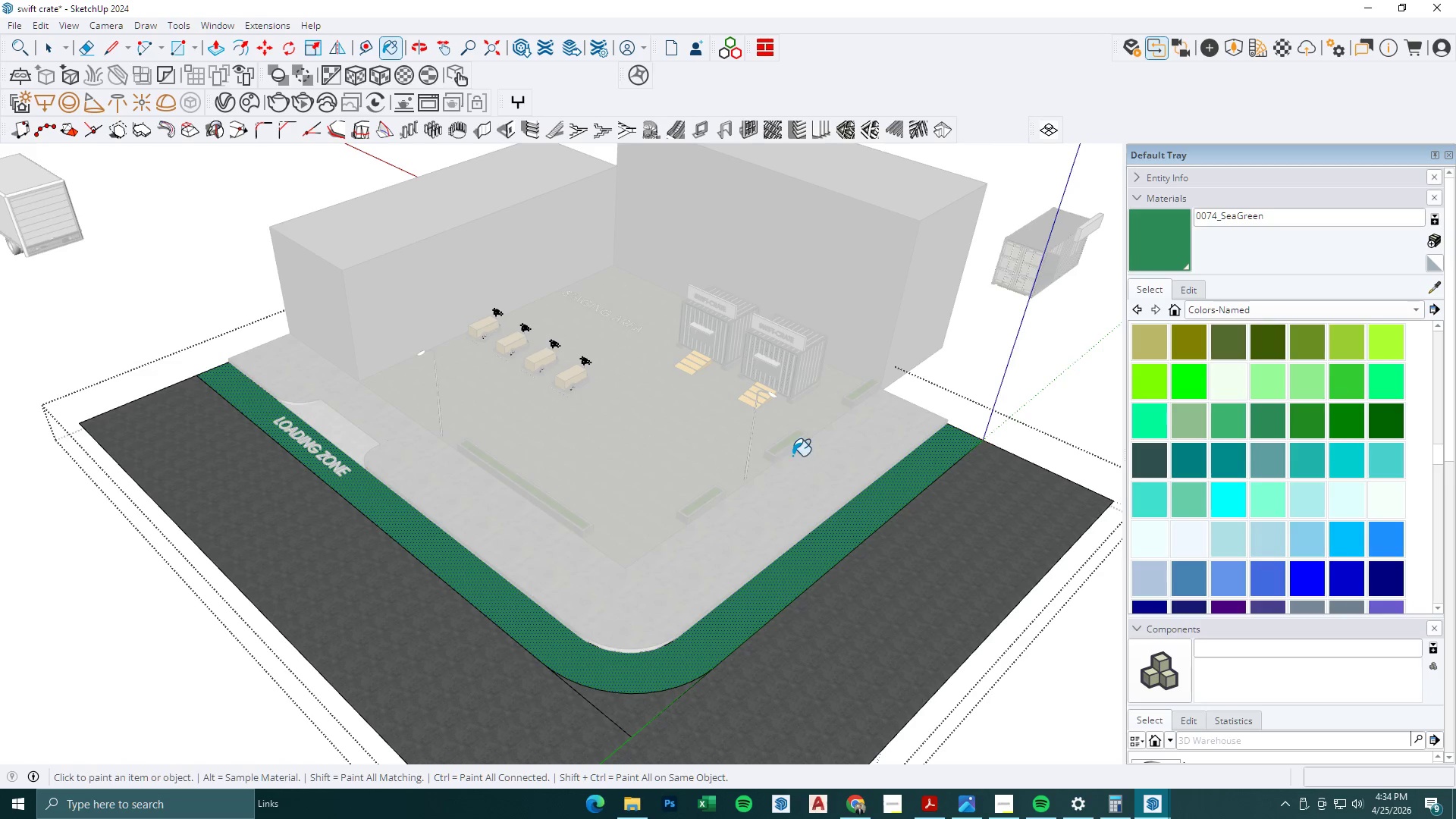 
key(Space)
 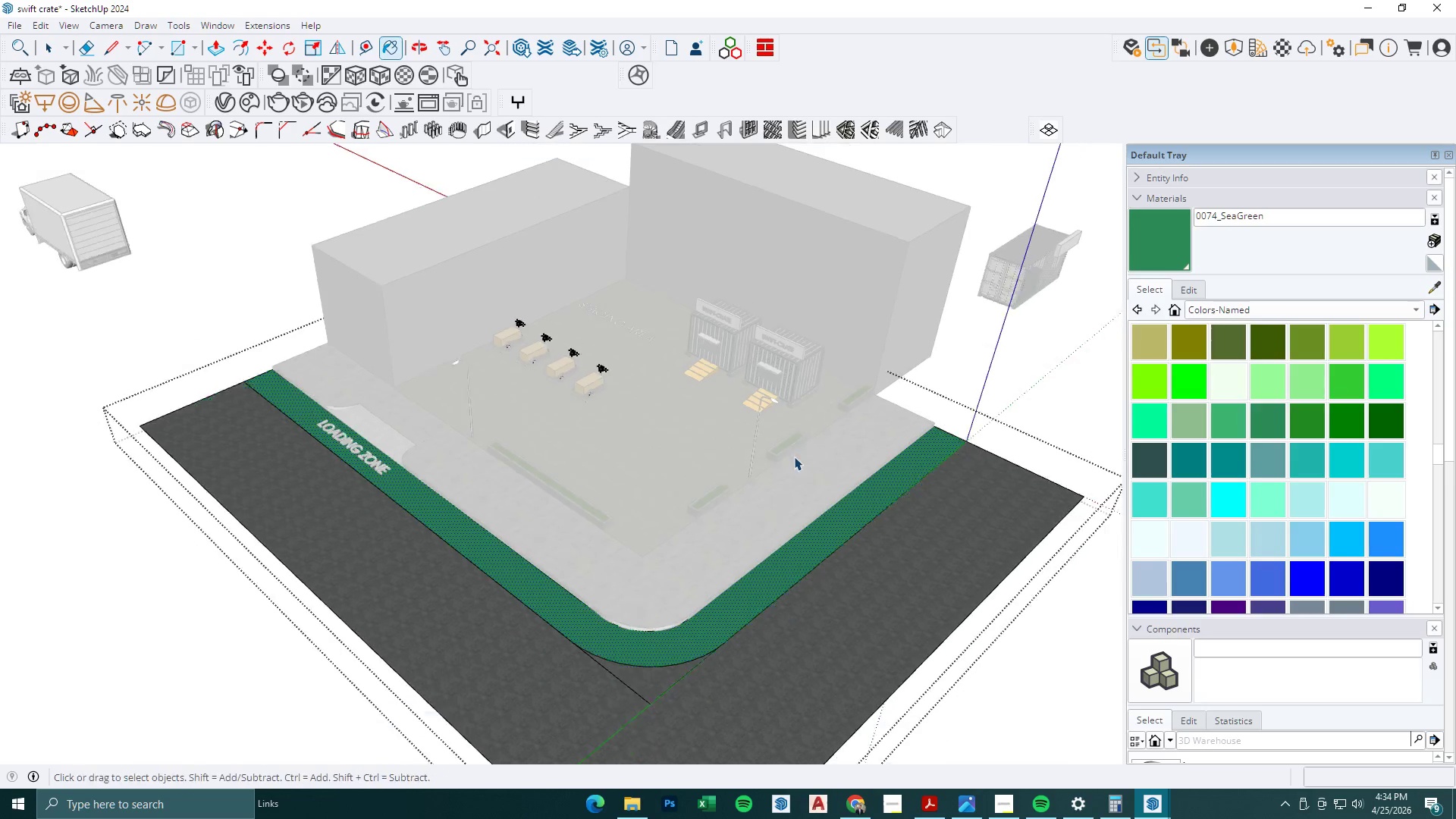 
key(Escape)
 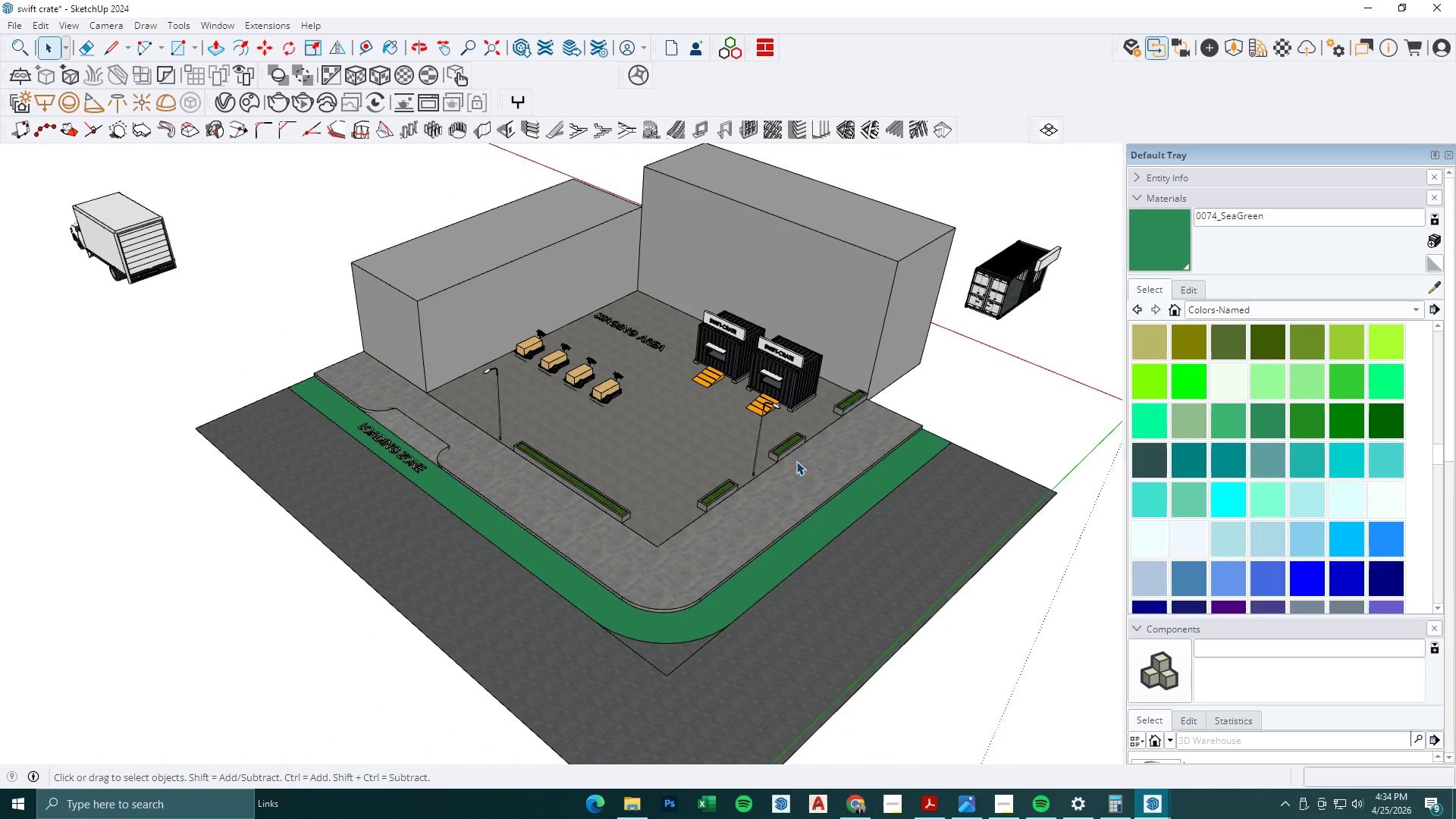 
key(Escape)
 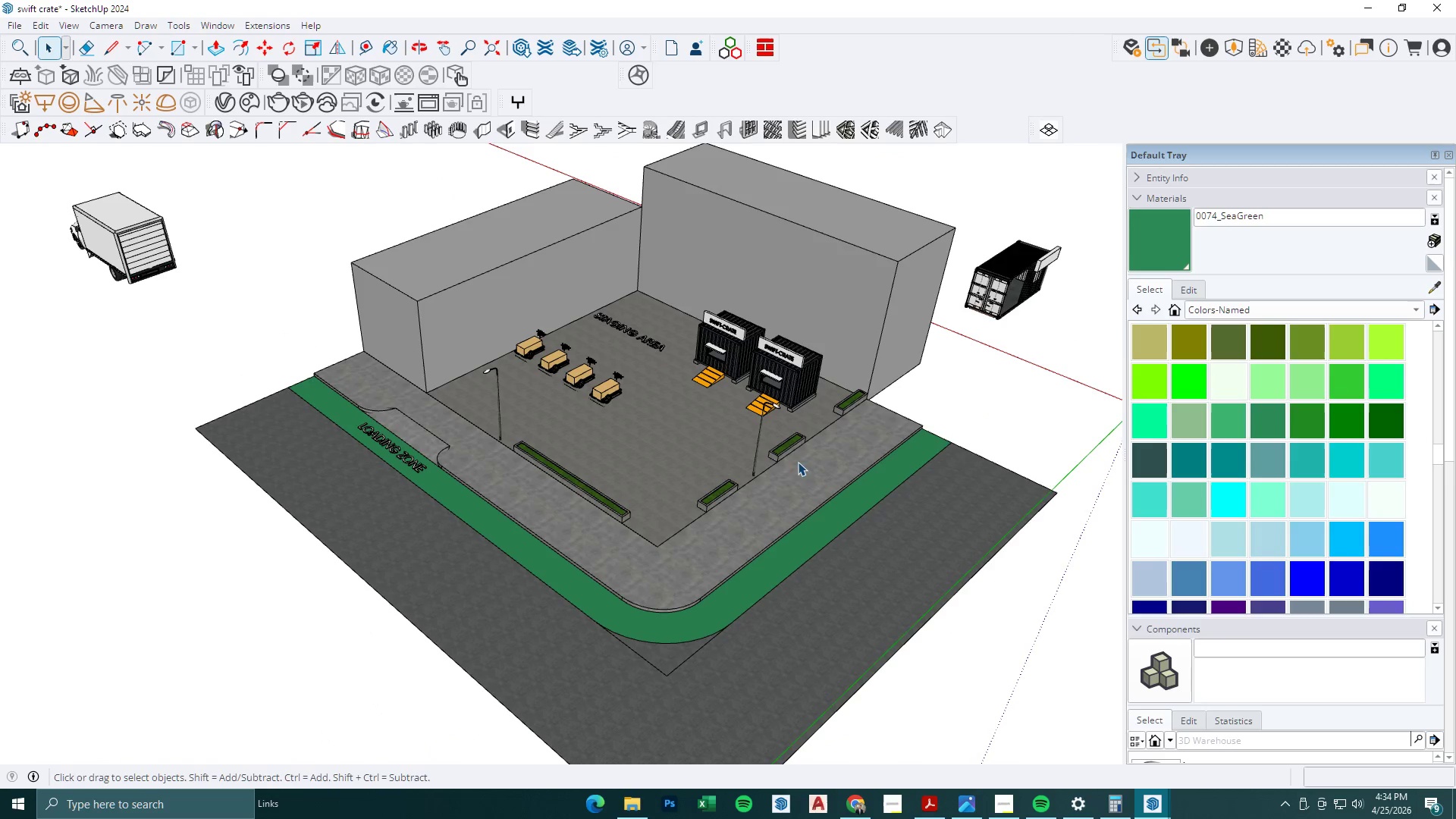 
key(Escape)
 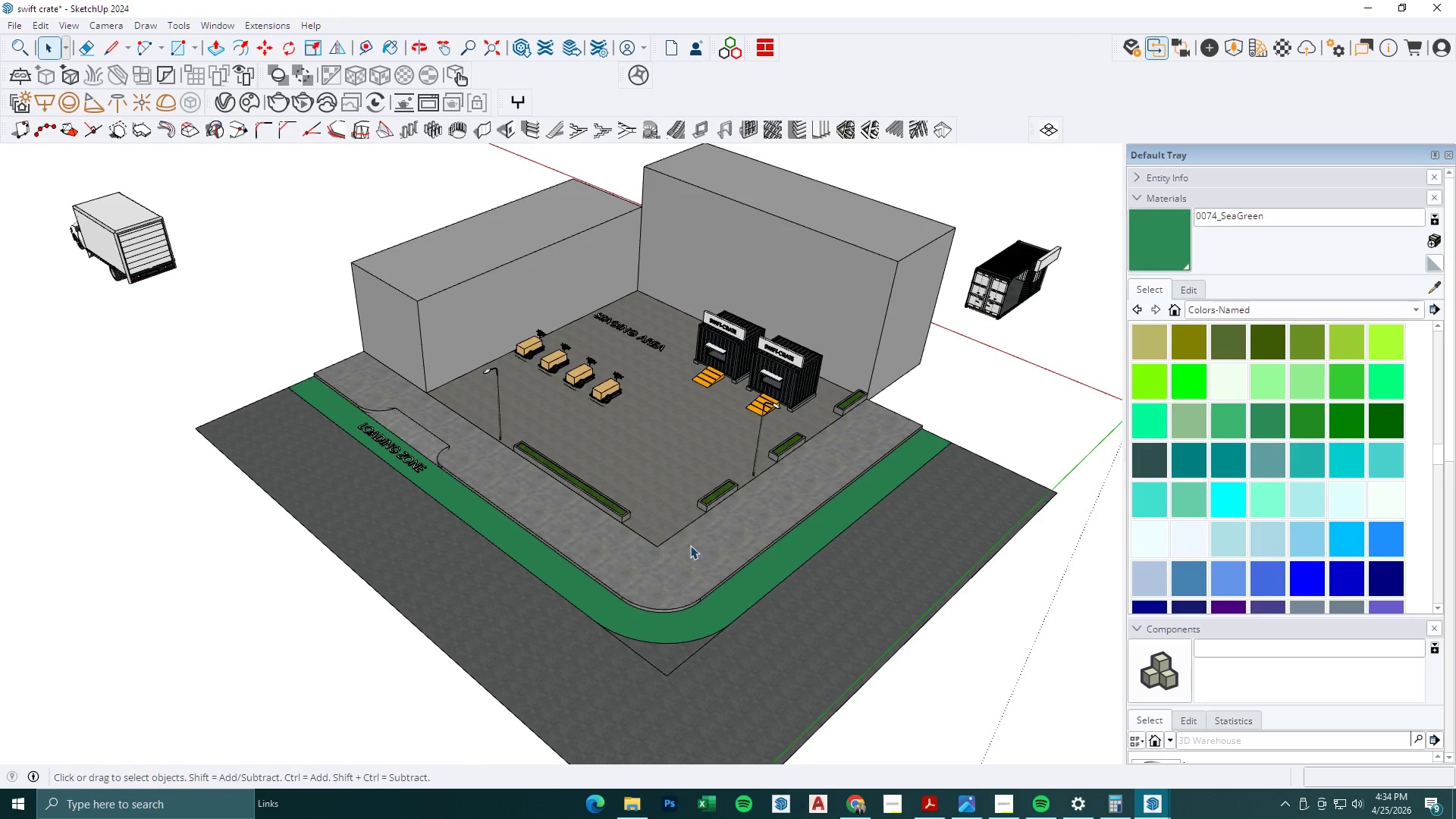 
scroll: coordinate [793, 455], scroll_direction: down, amount: 2.0
 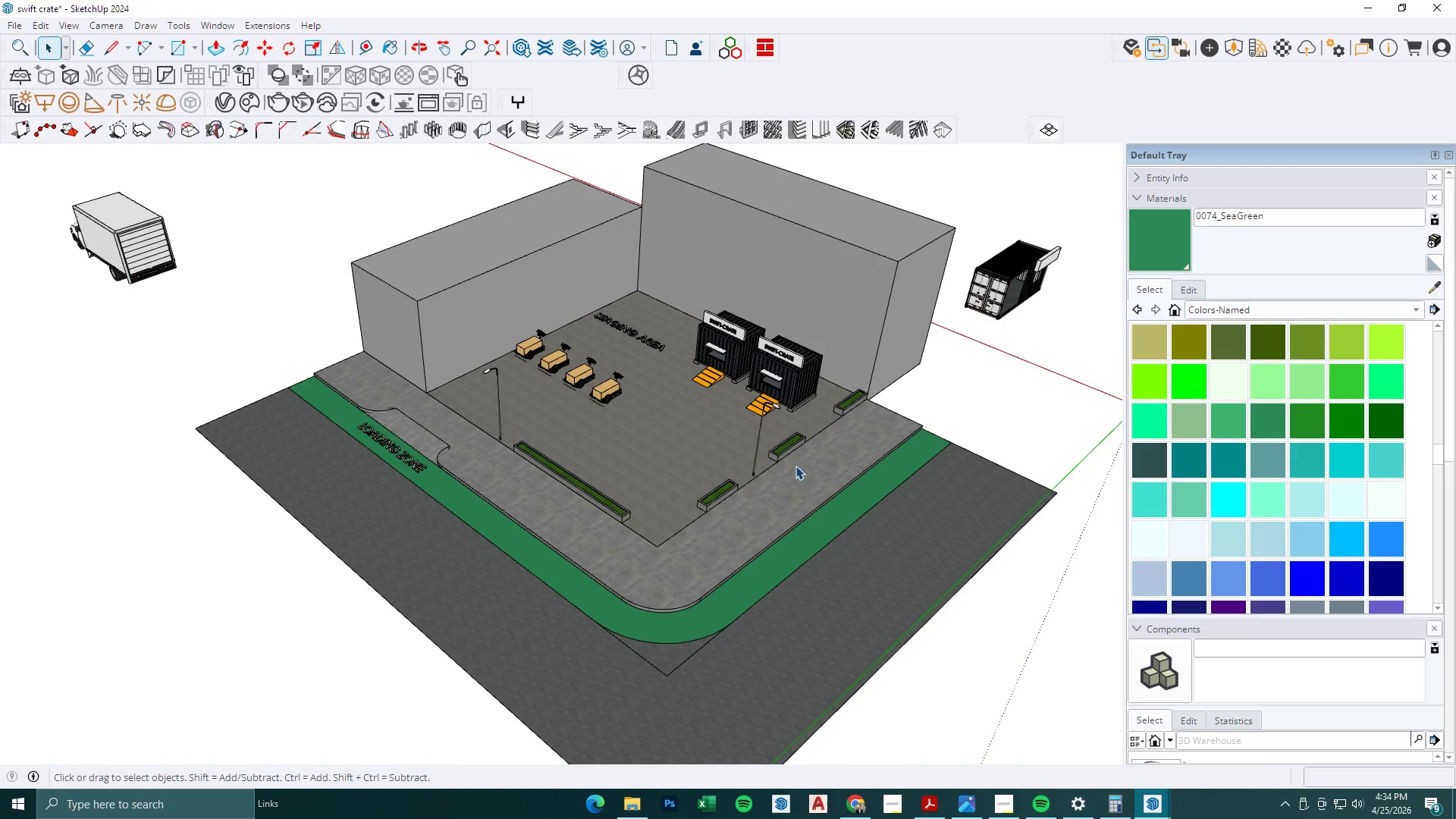 
scroll: coordinate [690, 545], scroll_direction: up, amount: 3.0
 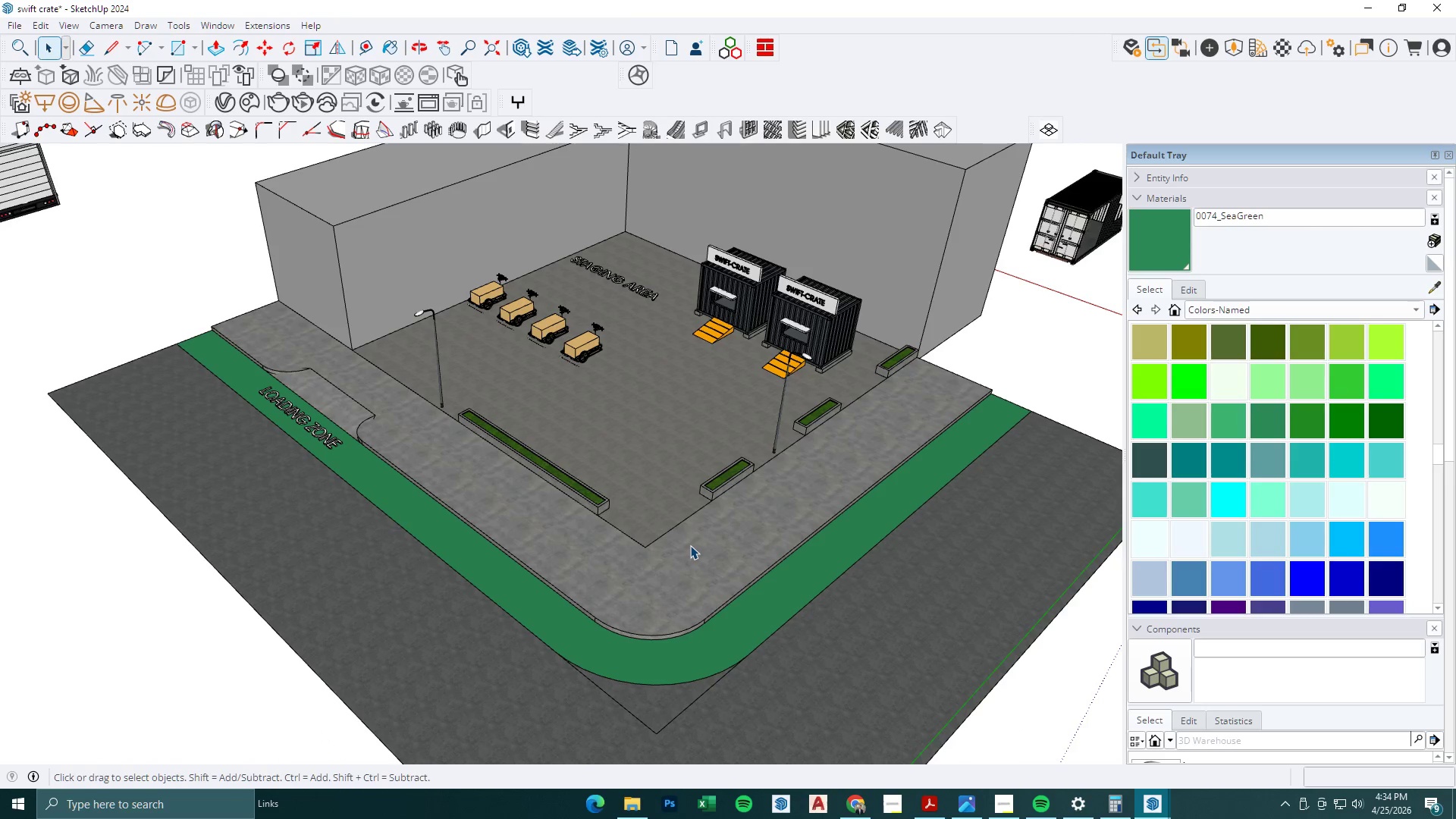 
scroll: coordinate [690, 545], scroll_direction: down, amount: 2.0
 